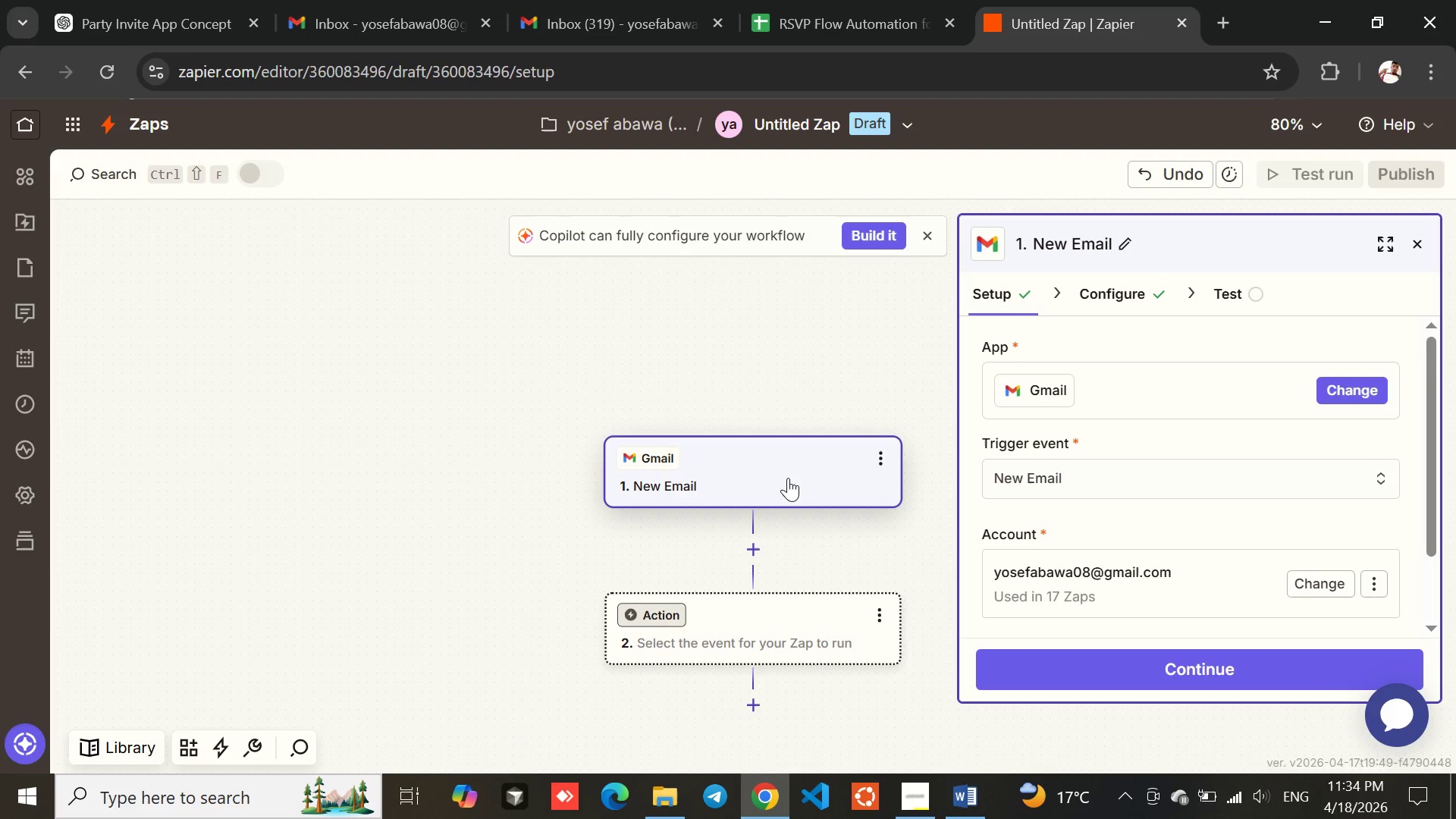 
left_click([1349, 395])
 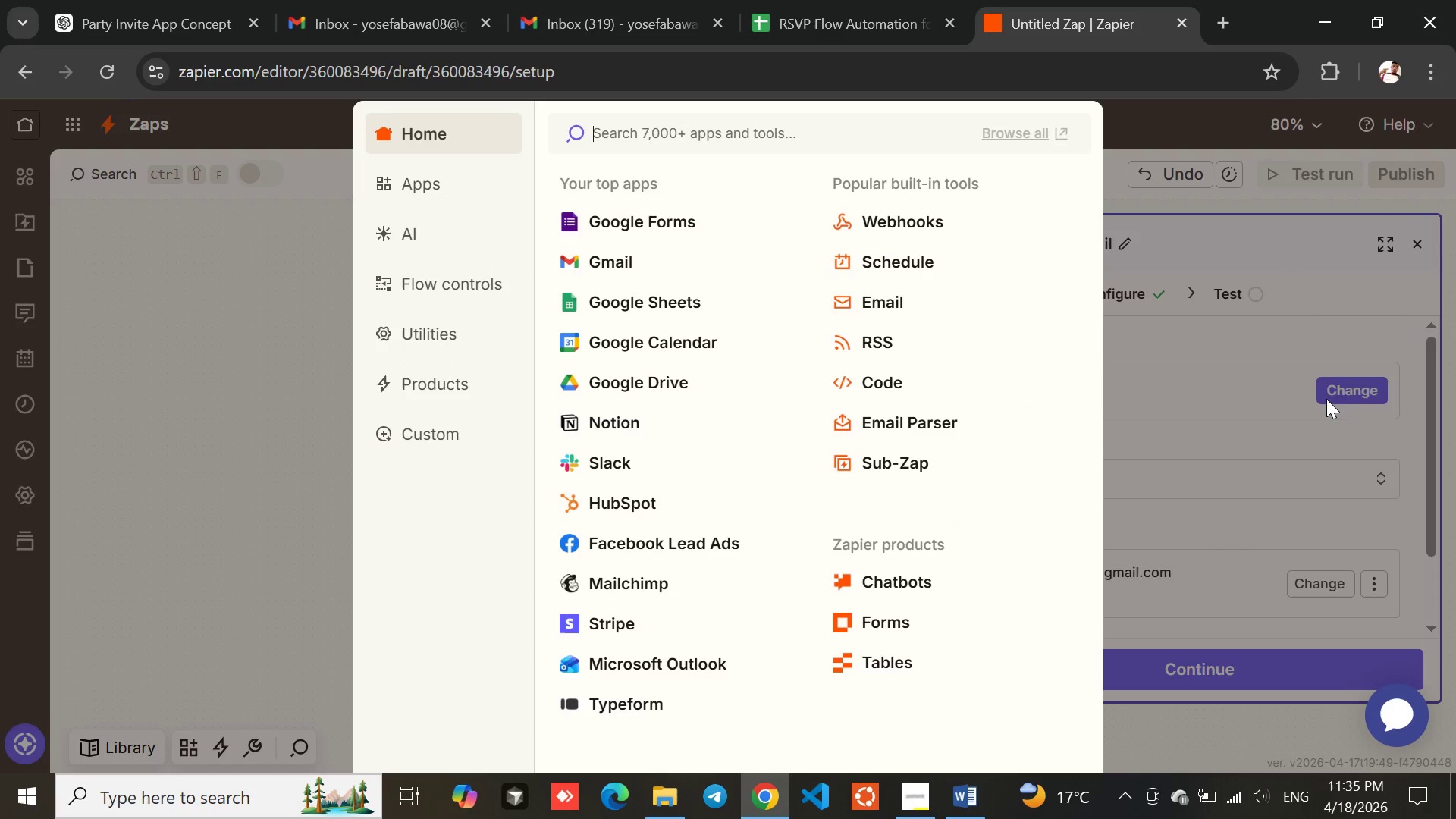 
left_click([1279, 413])
 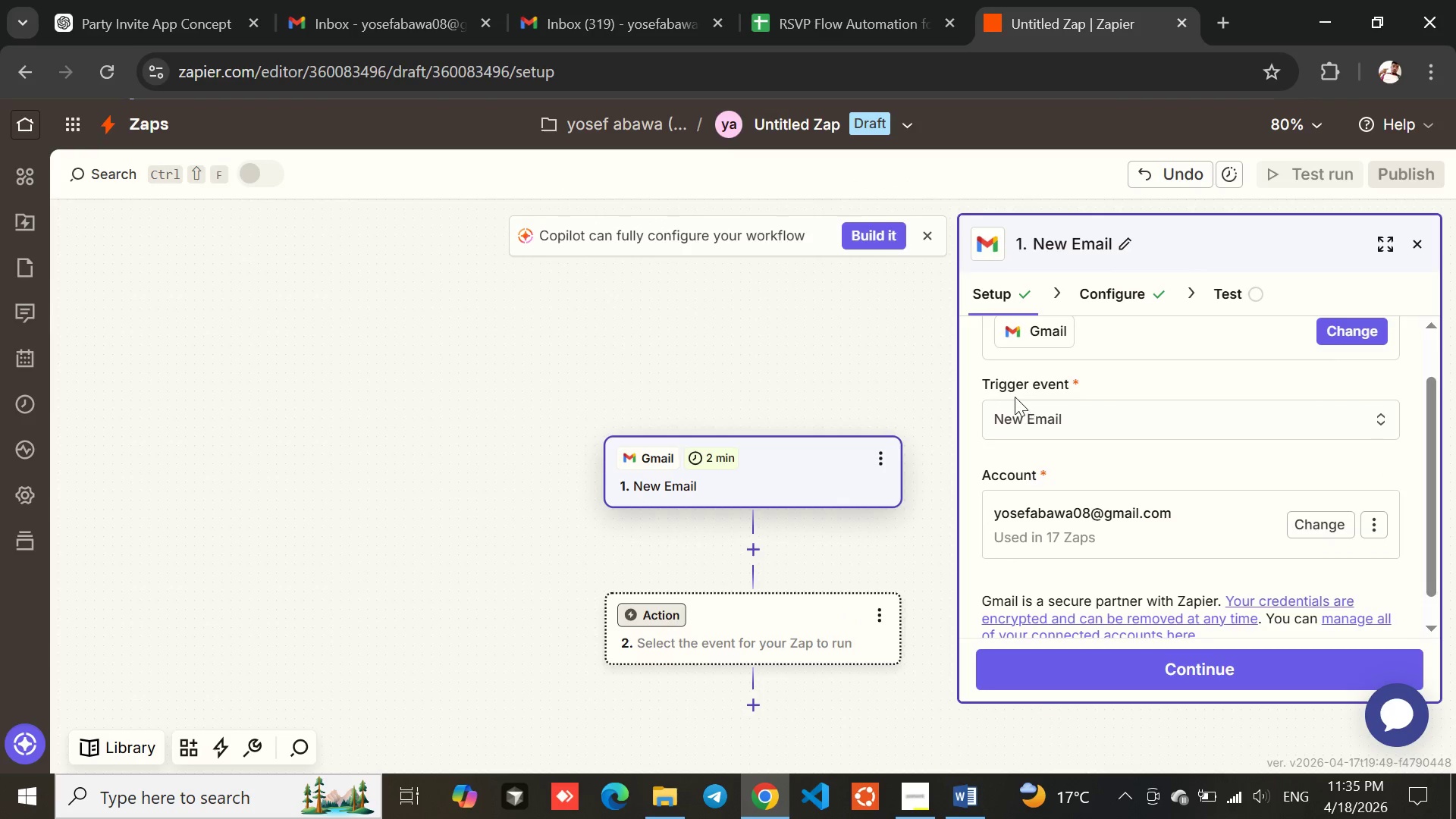 
left_click_drag(start_coordinate=[980, 380], to_coordinate=[964, 411])
 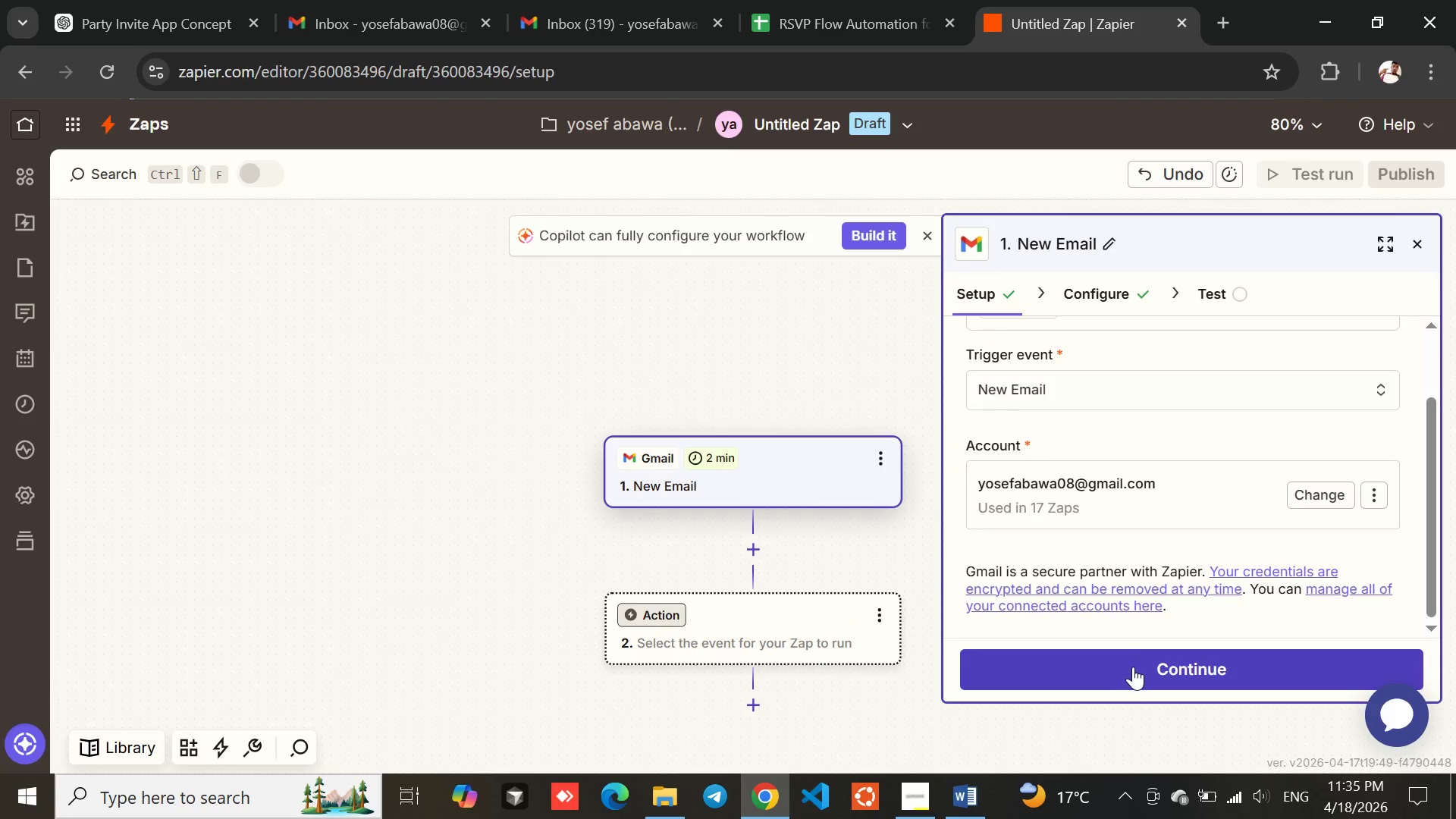 
wait(5.11)
 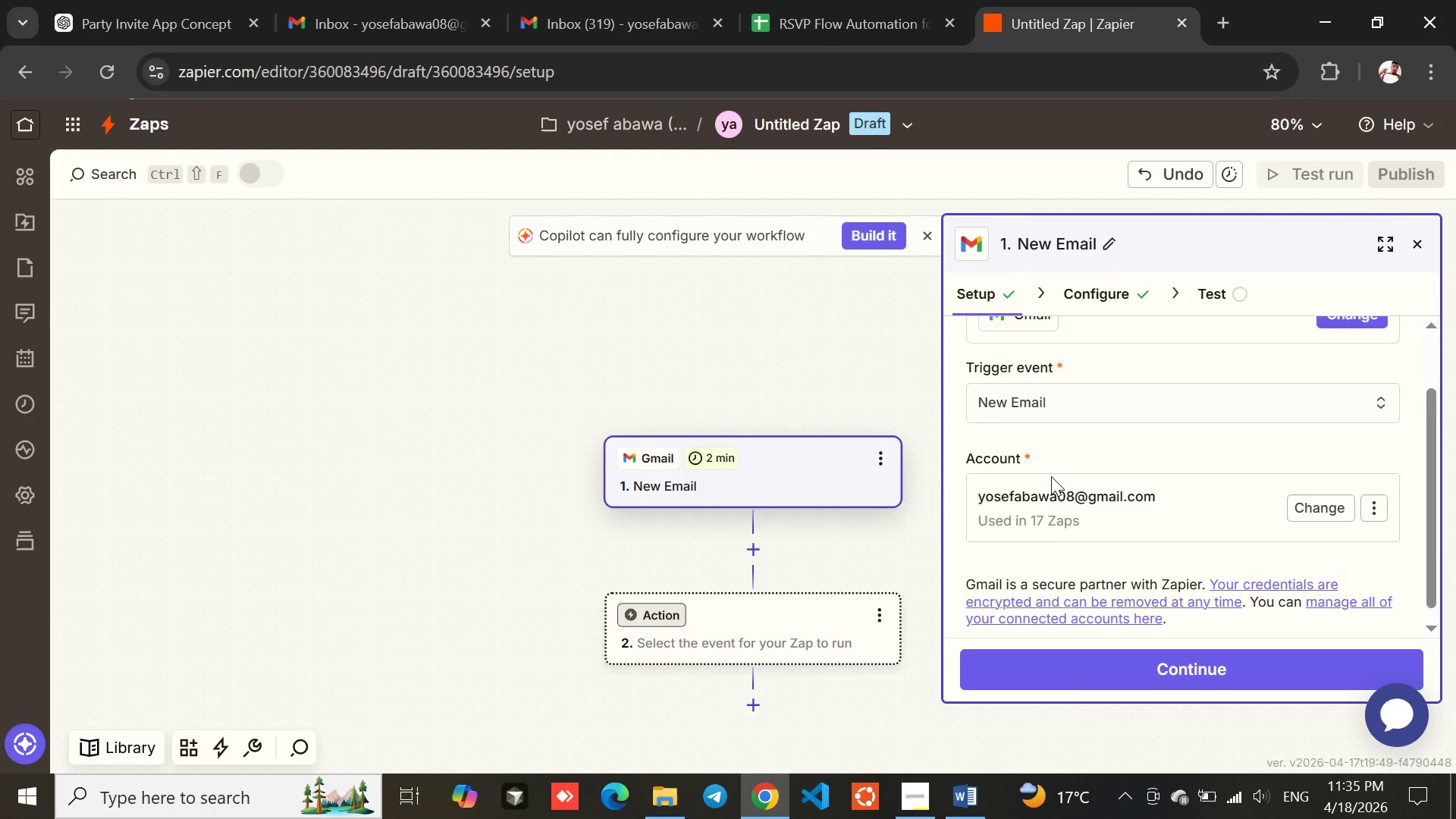 
left_click([1134, 671])
 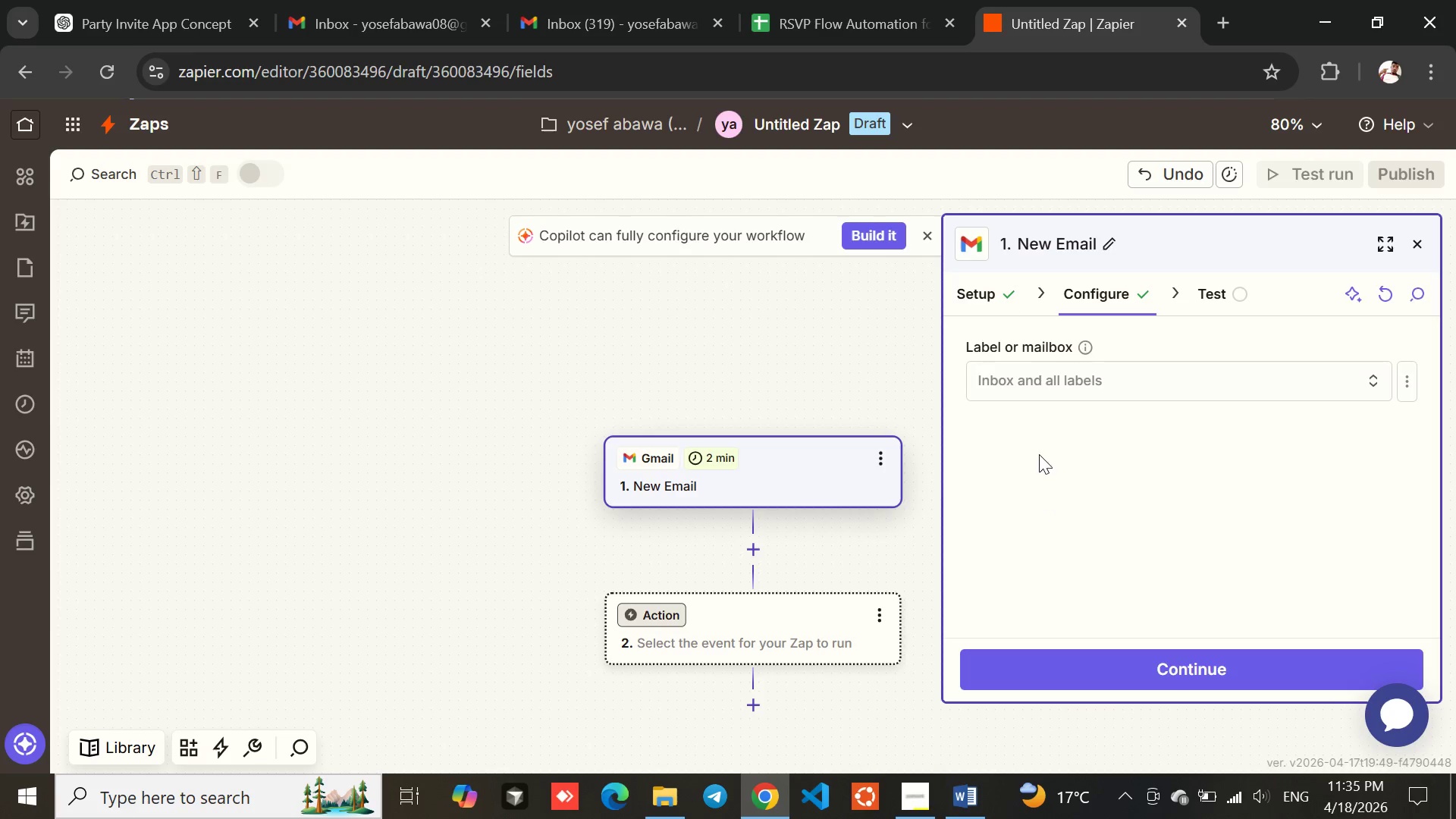 
left_click([1015, 381])
 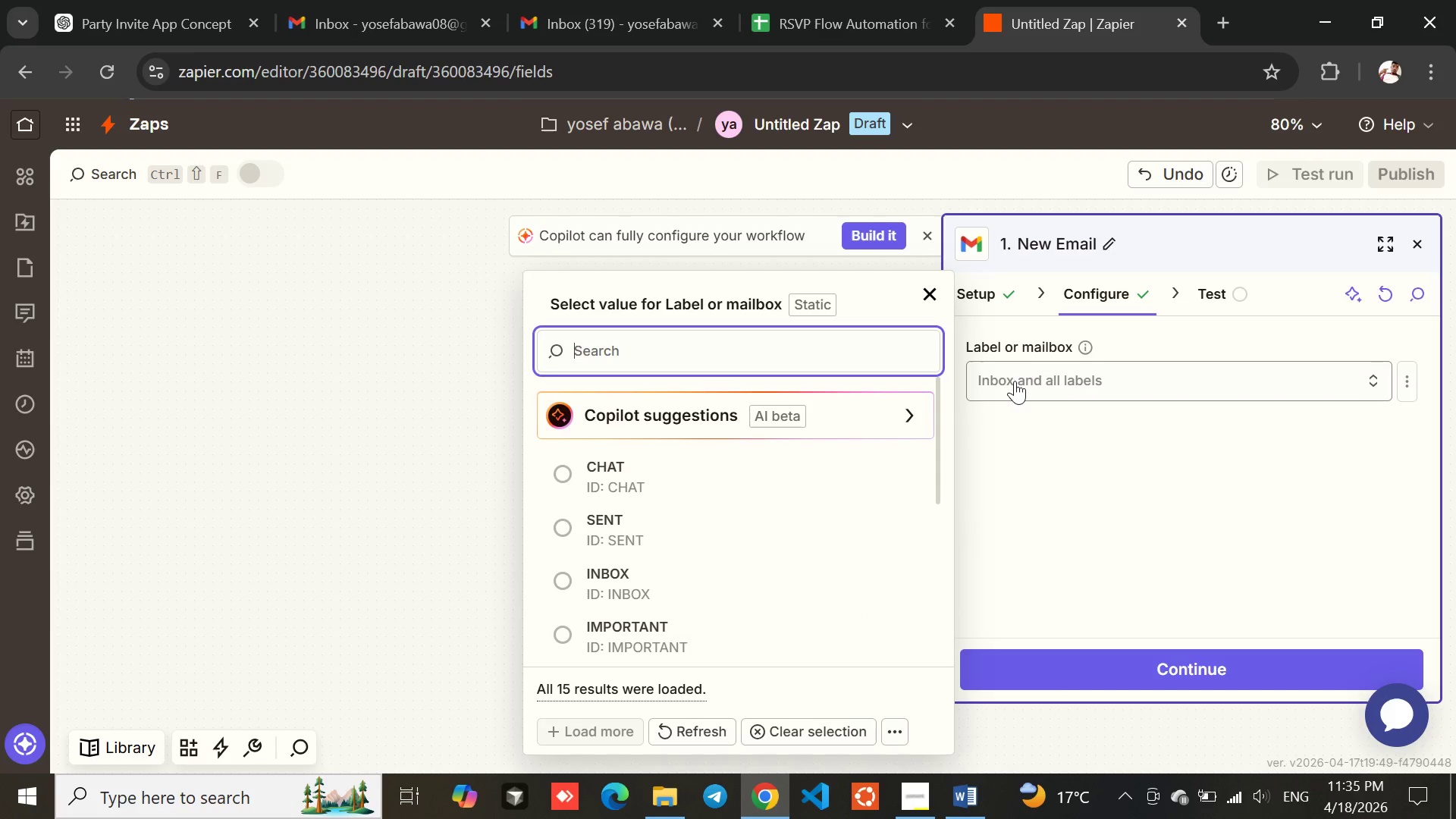 
mouse_move([817, 483])
 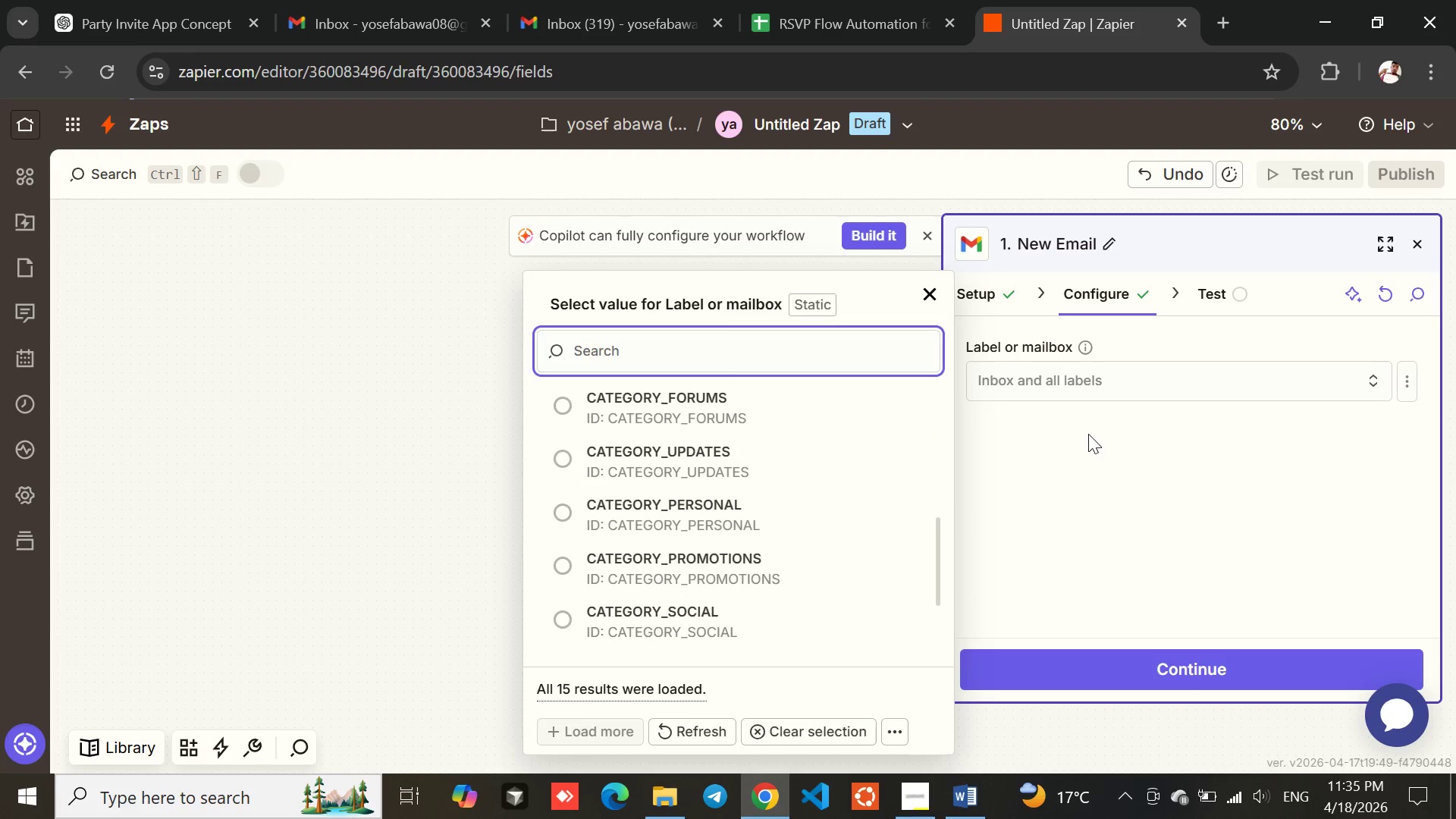 
left_click([1088, 434])
 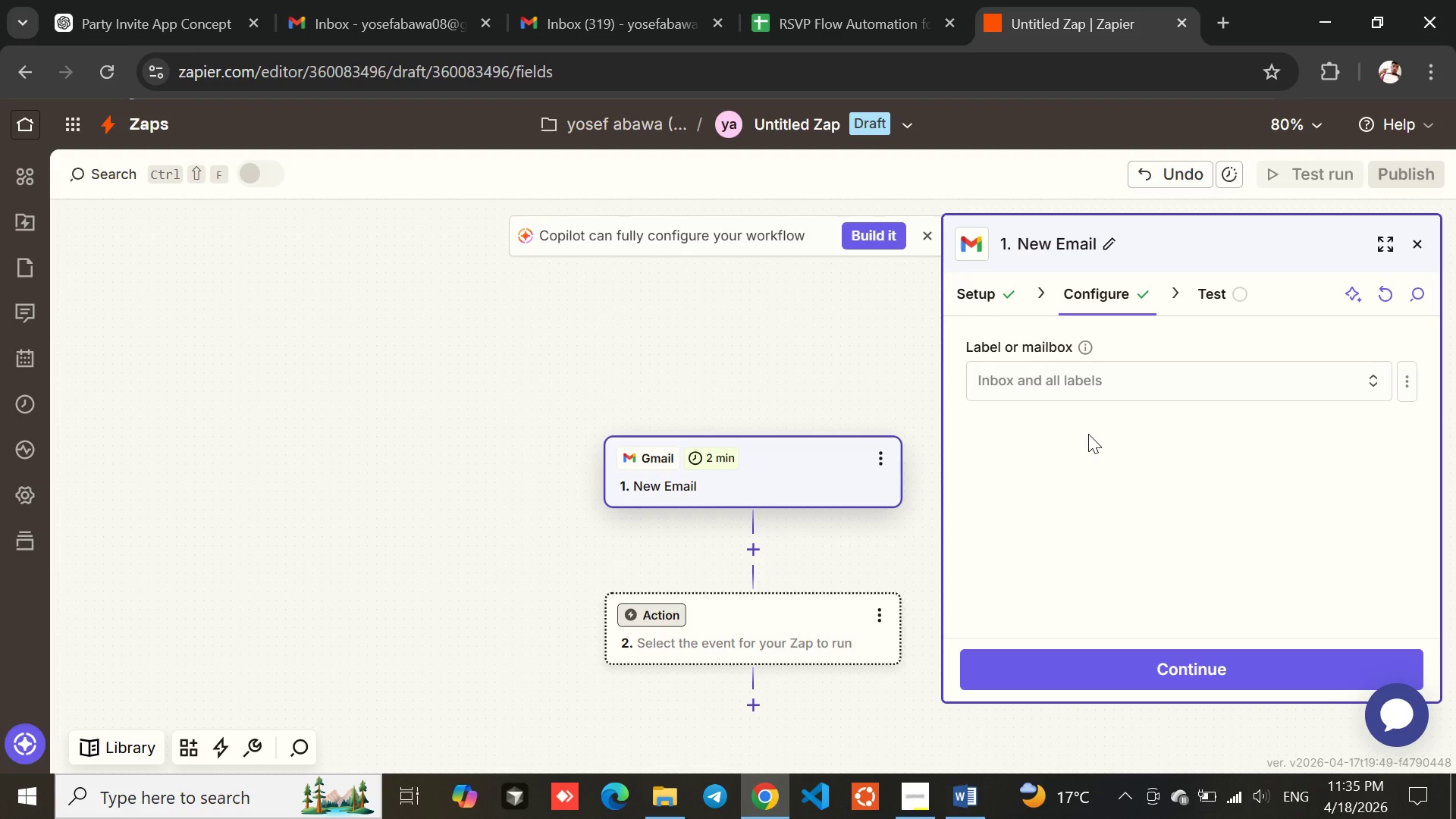 
wait(15.03)
 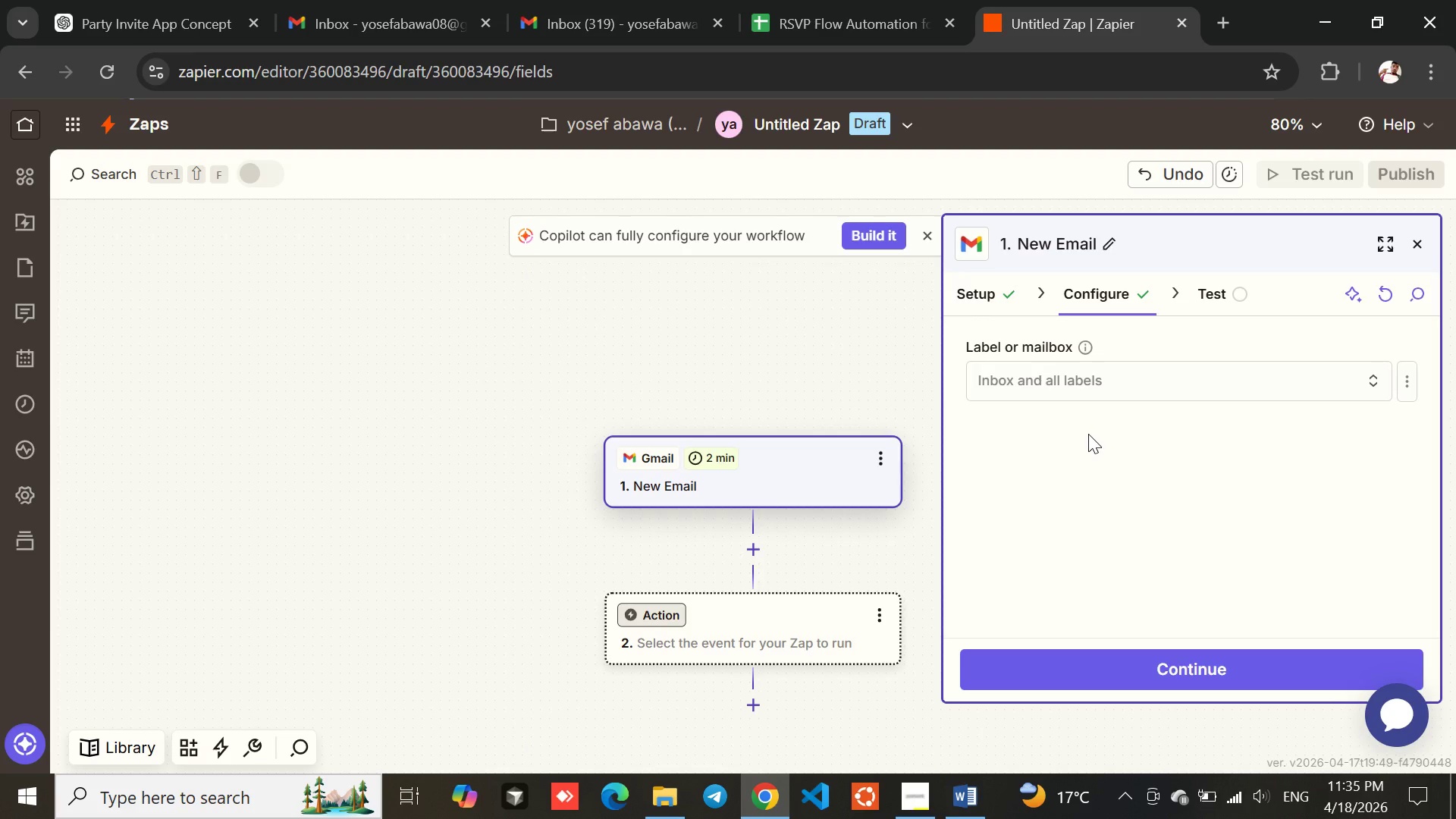 
left_click([1084, 399])
 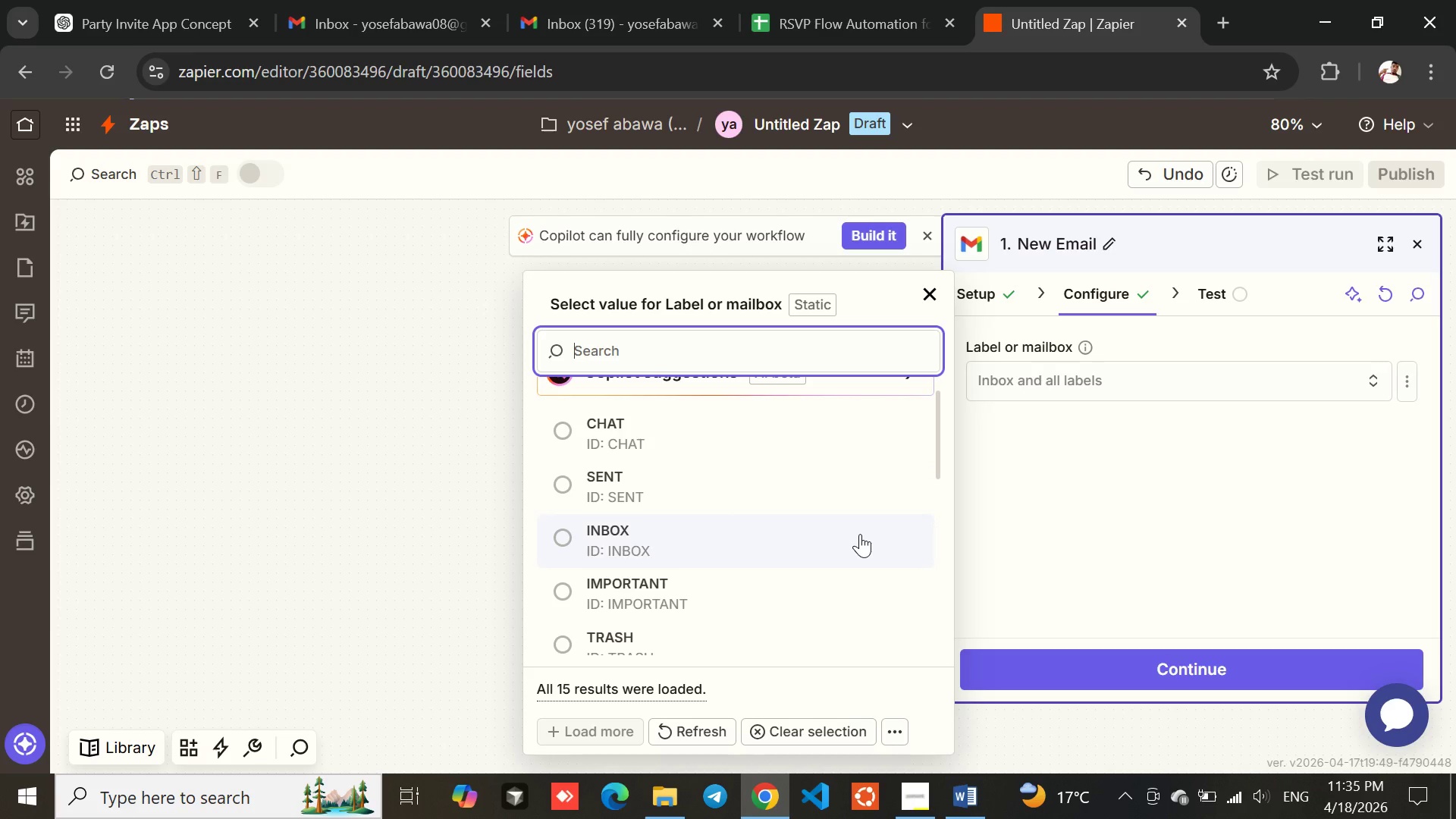 
wait(20.3)
 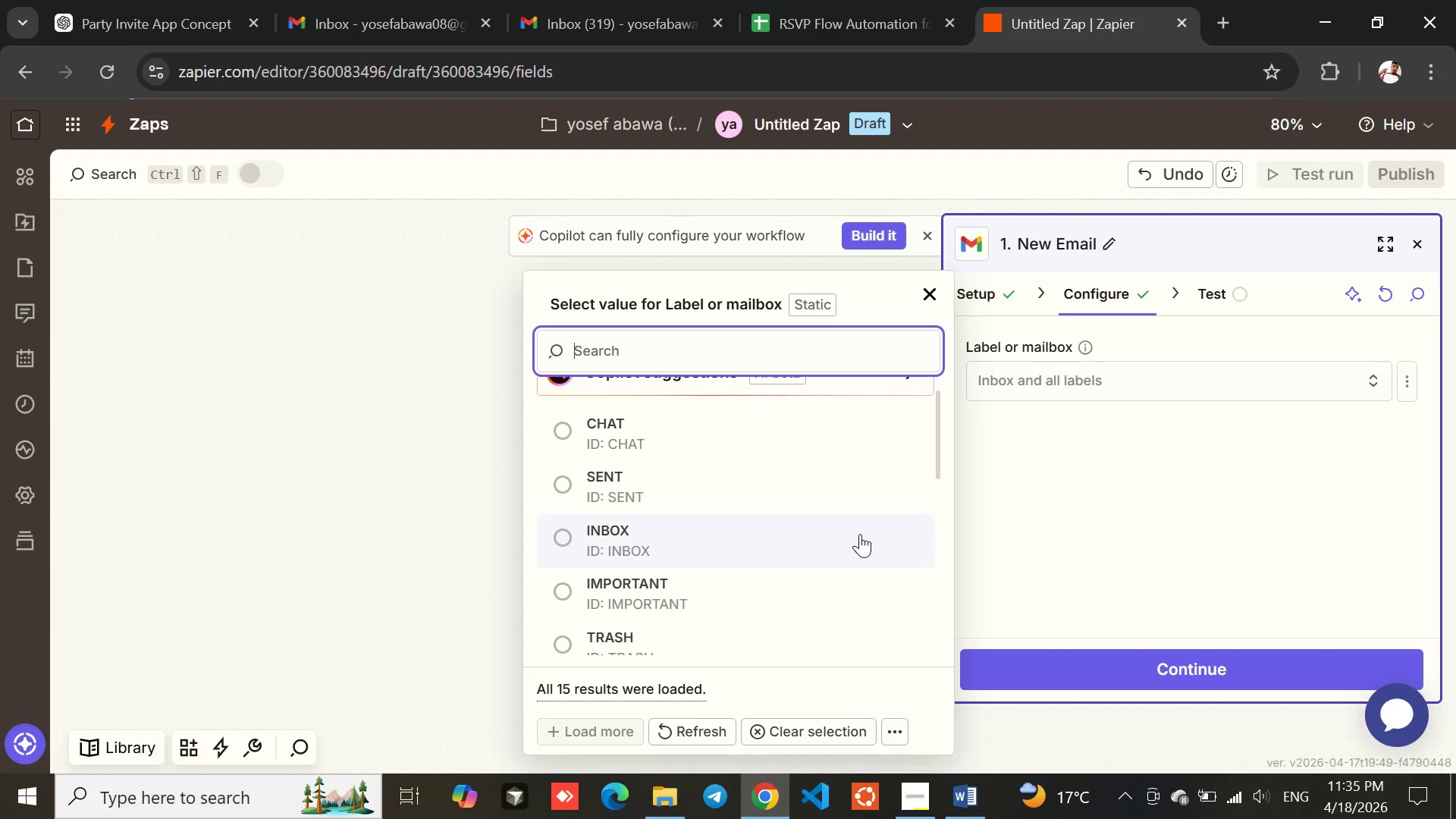 
left_click([620, 520])
 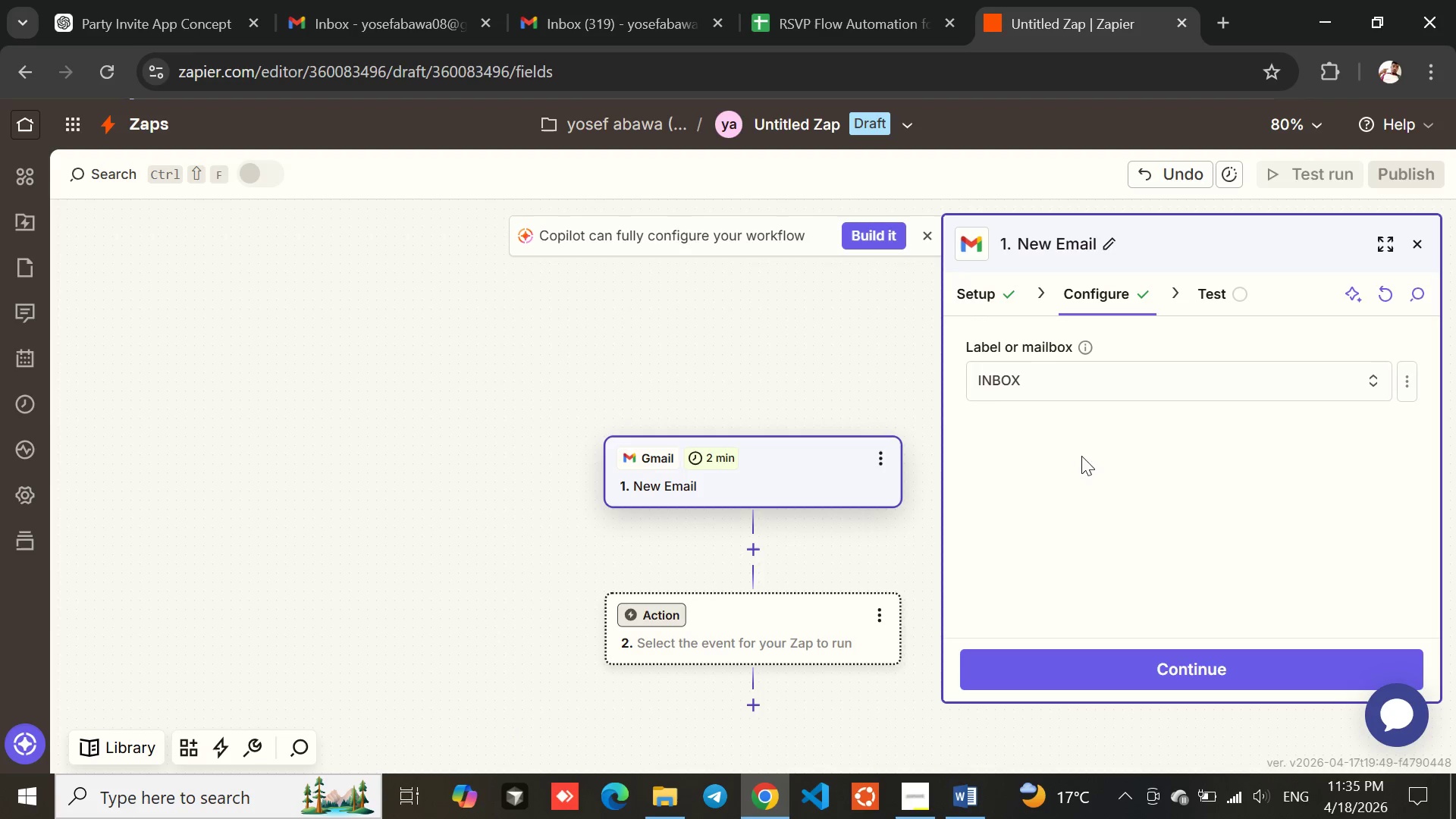 
left_click([1115, 477])
 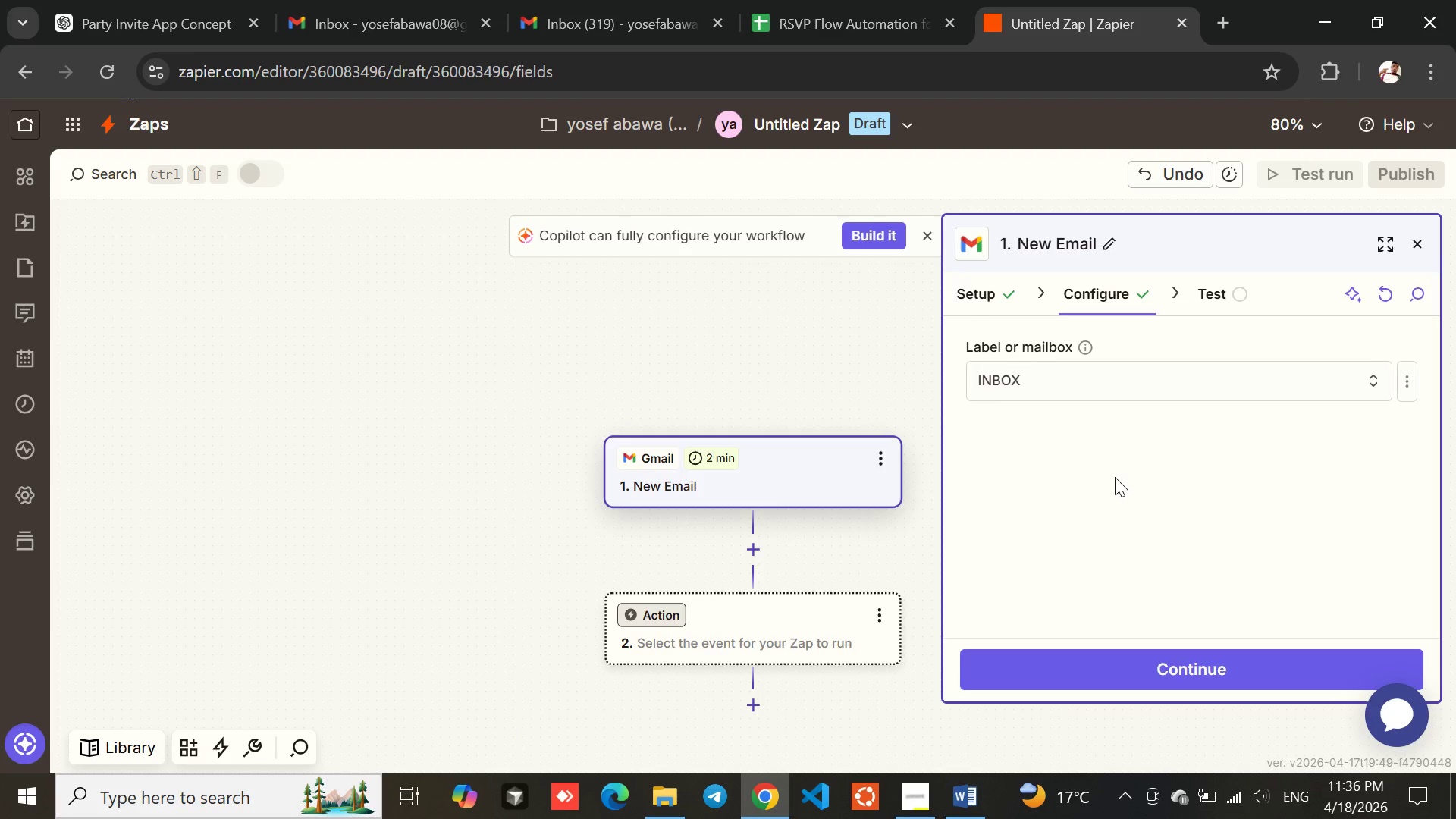 
left_click([1115, 477])
 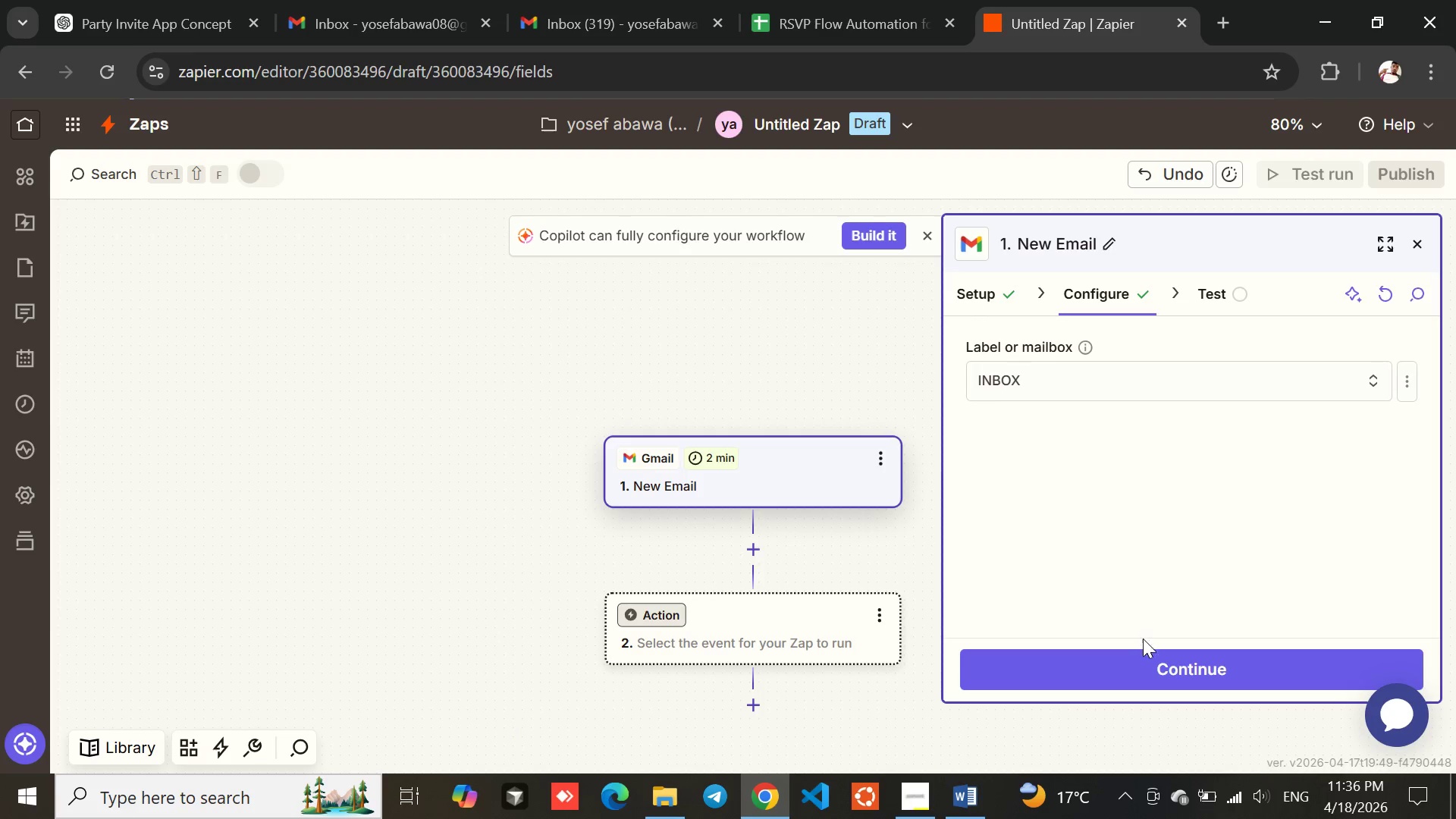 
left_click([1147, 660])
 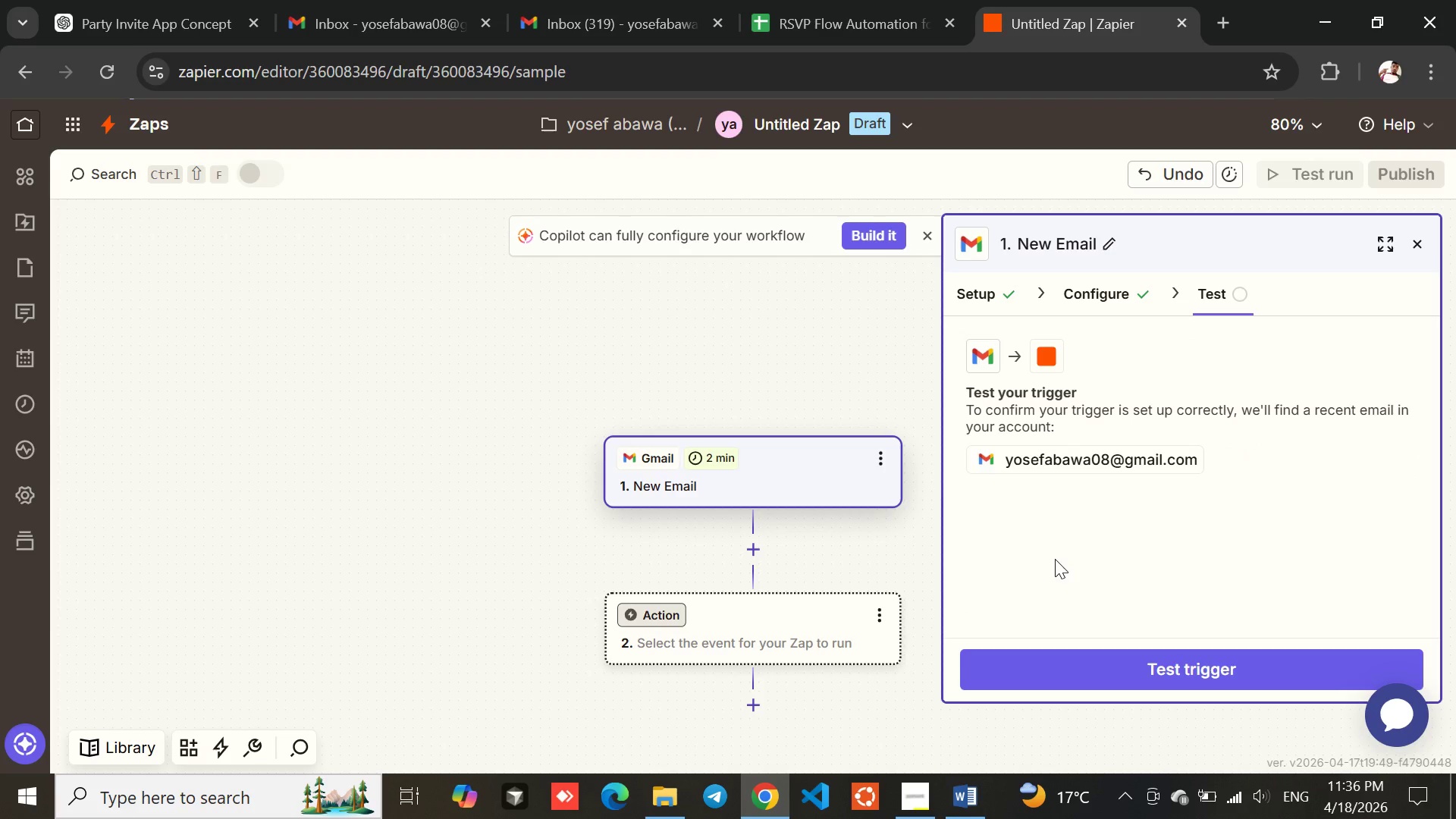 
wait(7.01)
 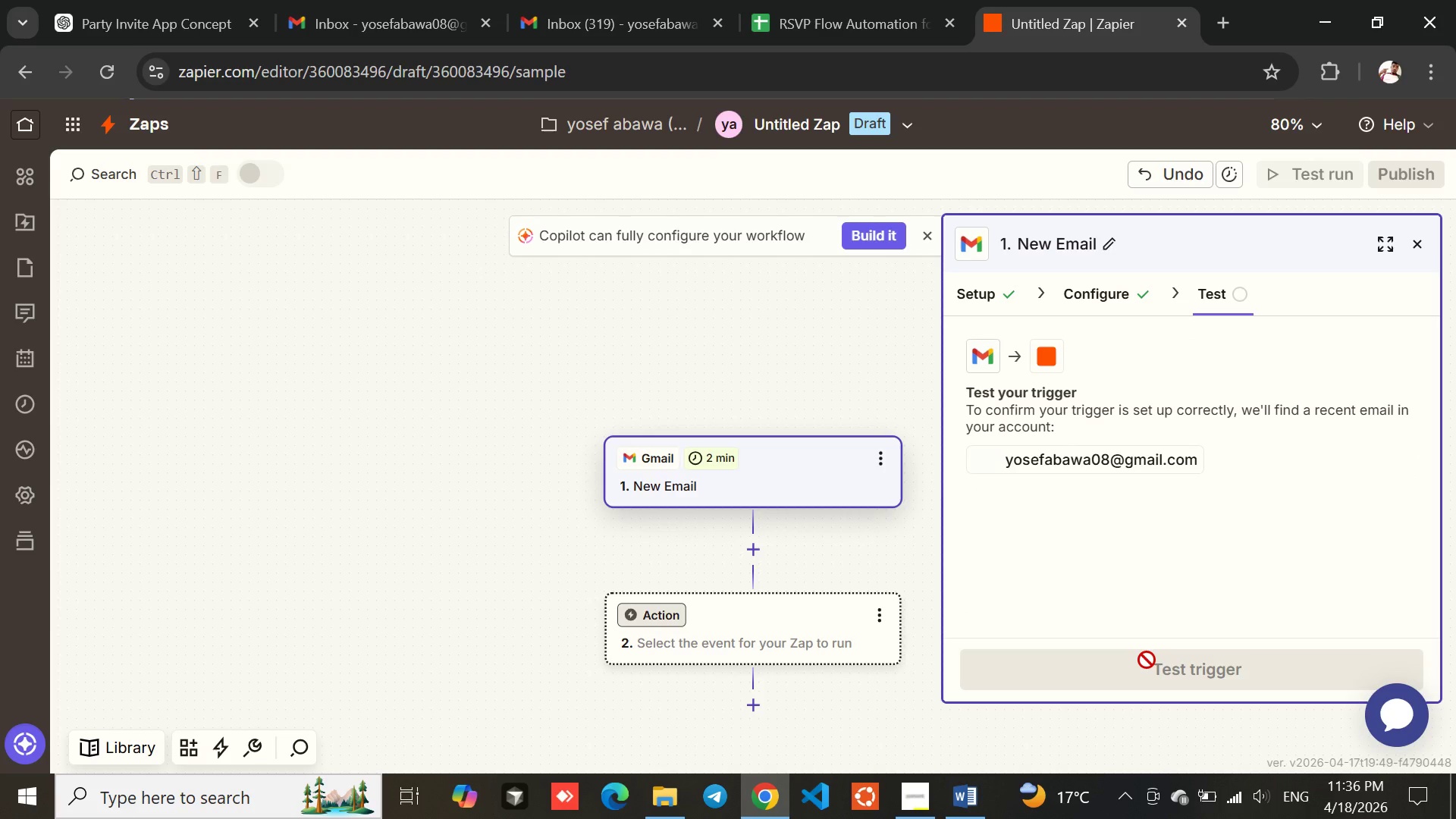 
left_click([585, 0])
 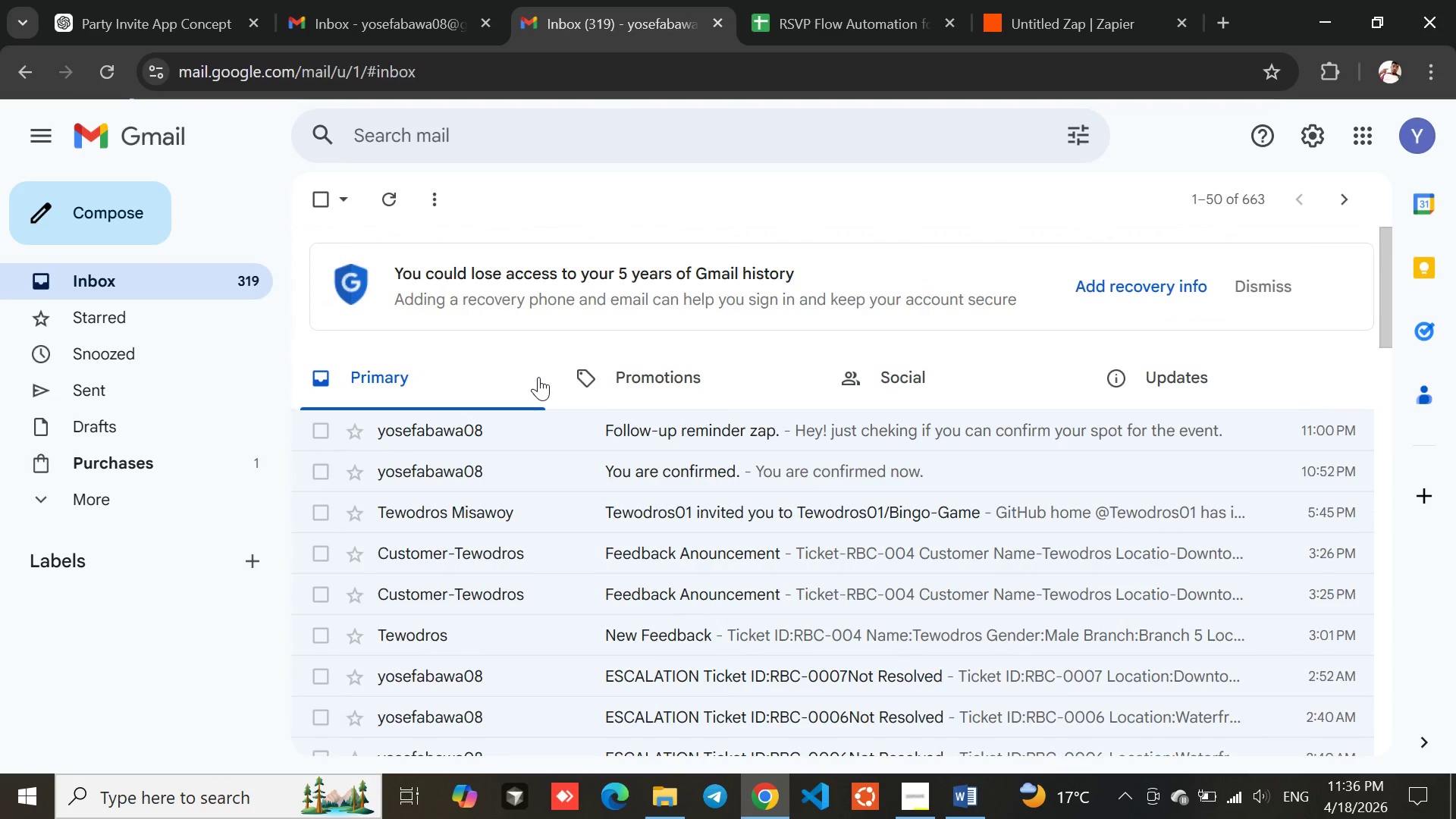 
mouse_move([1411, 143])
 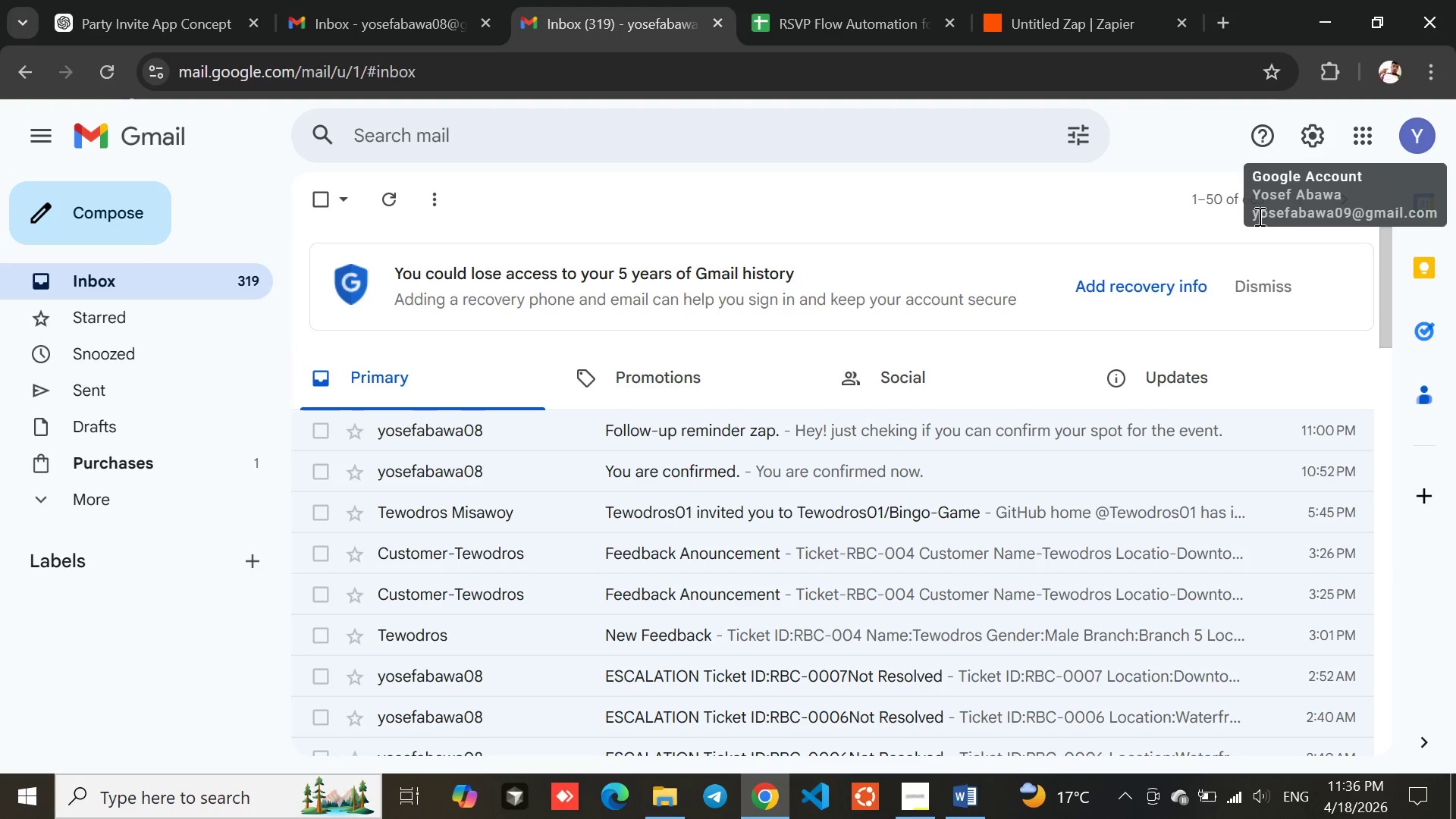 
left_click_drag(start_coordinate=[1255, 213], to_coordinate=[1450, 211])
 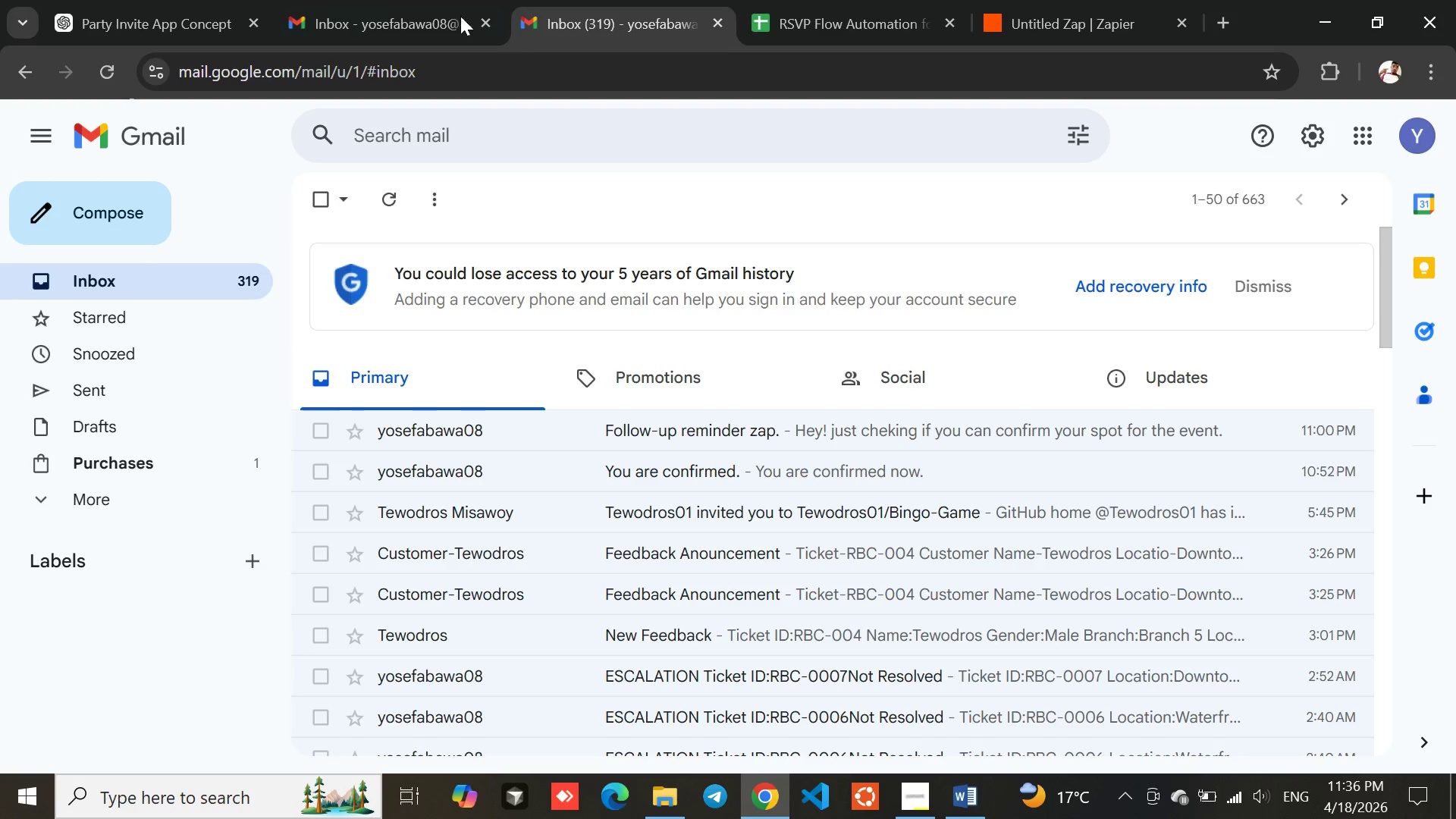 
left_click([402, 0])
 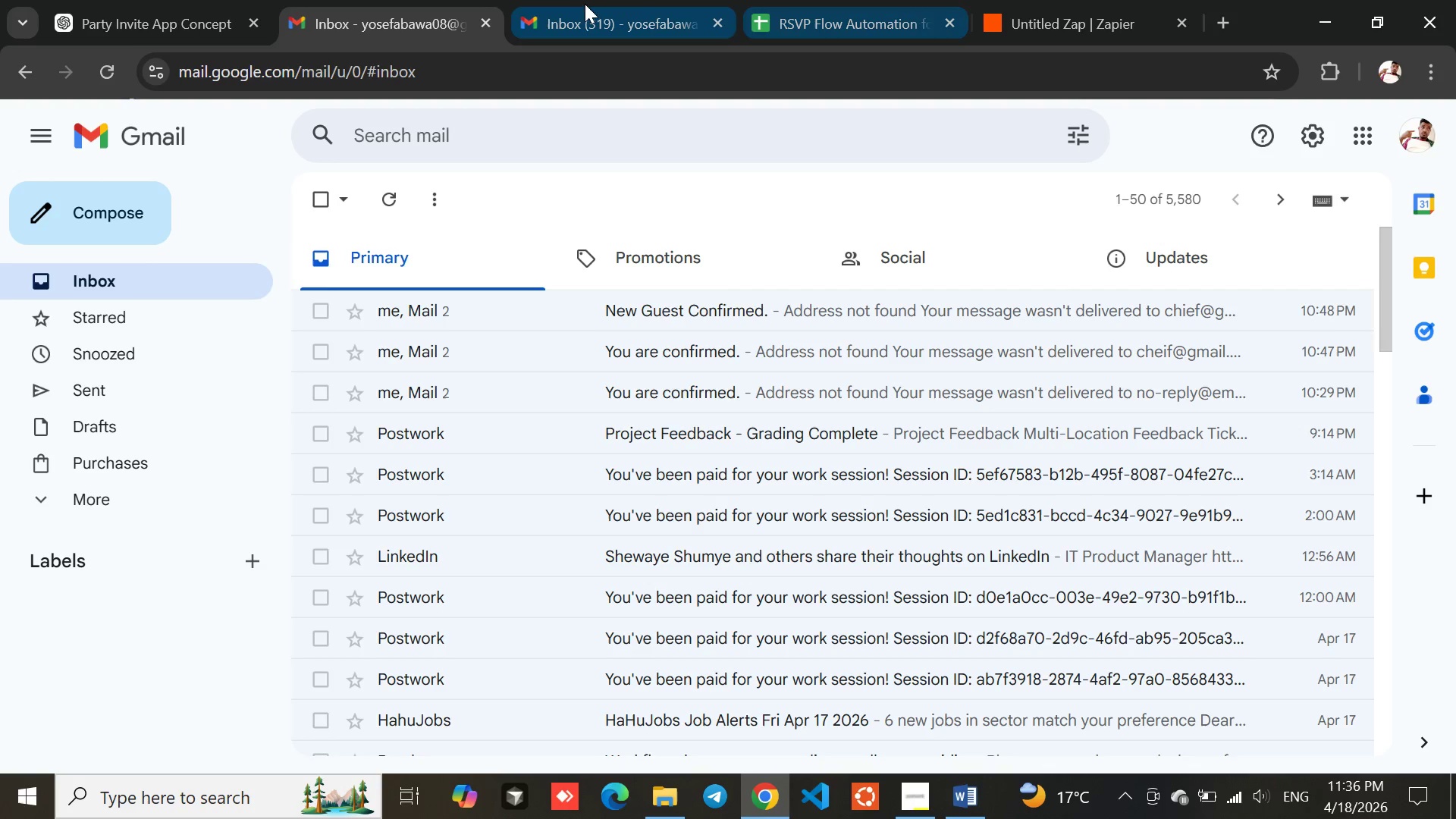 
wait(5.89)
 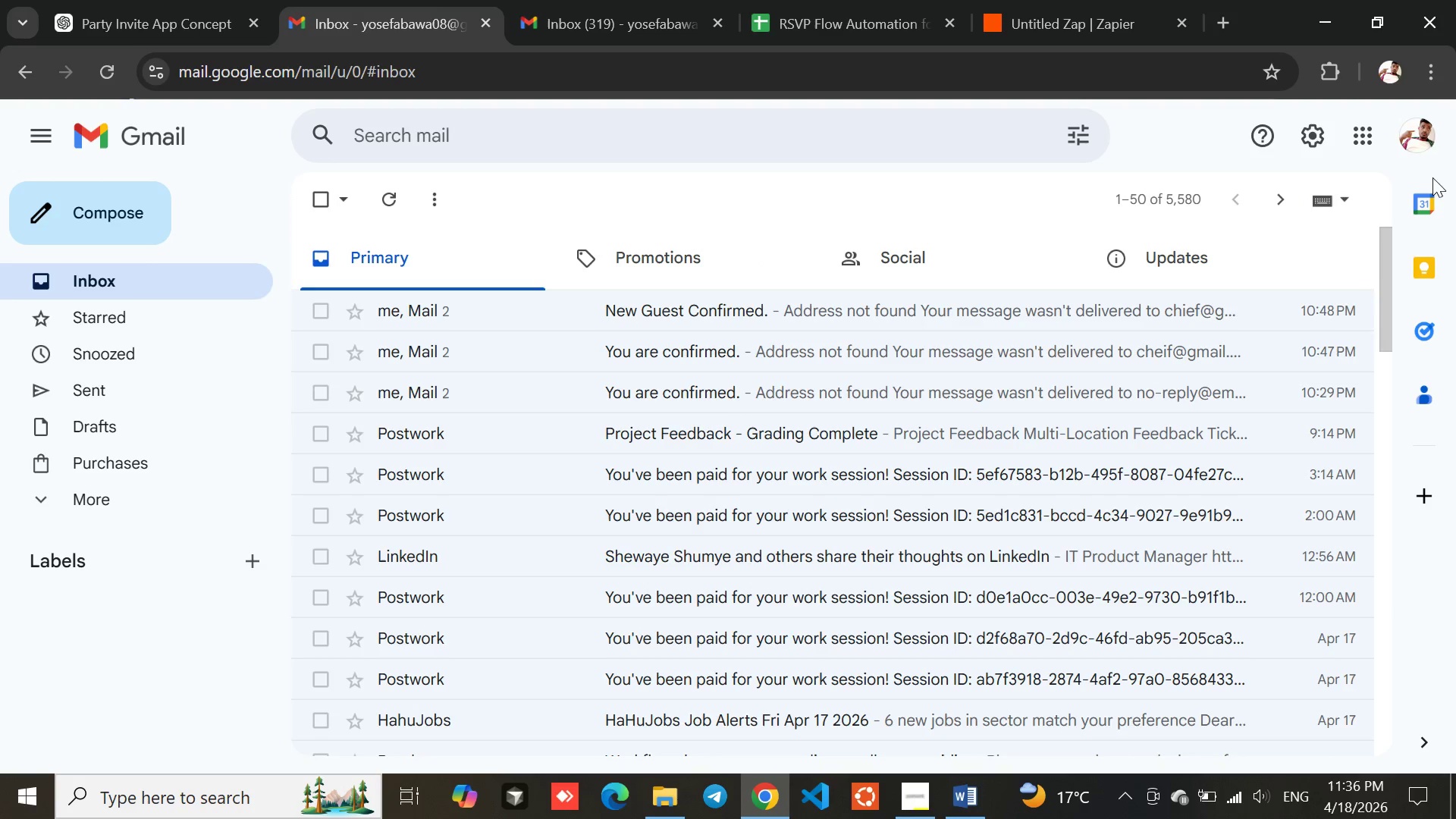 
left_click([1046, 0])
 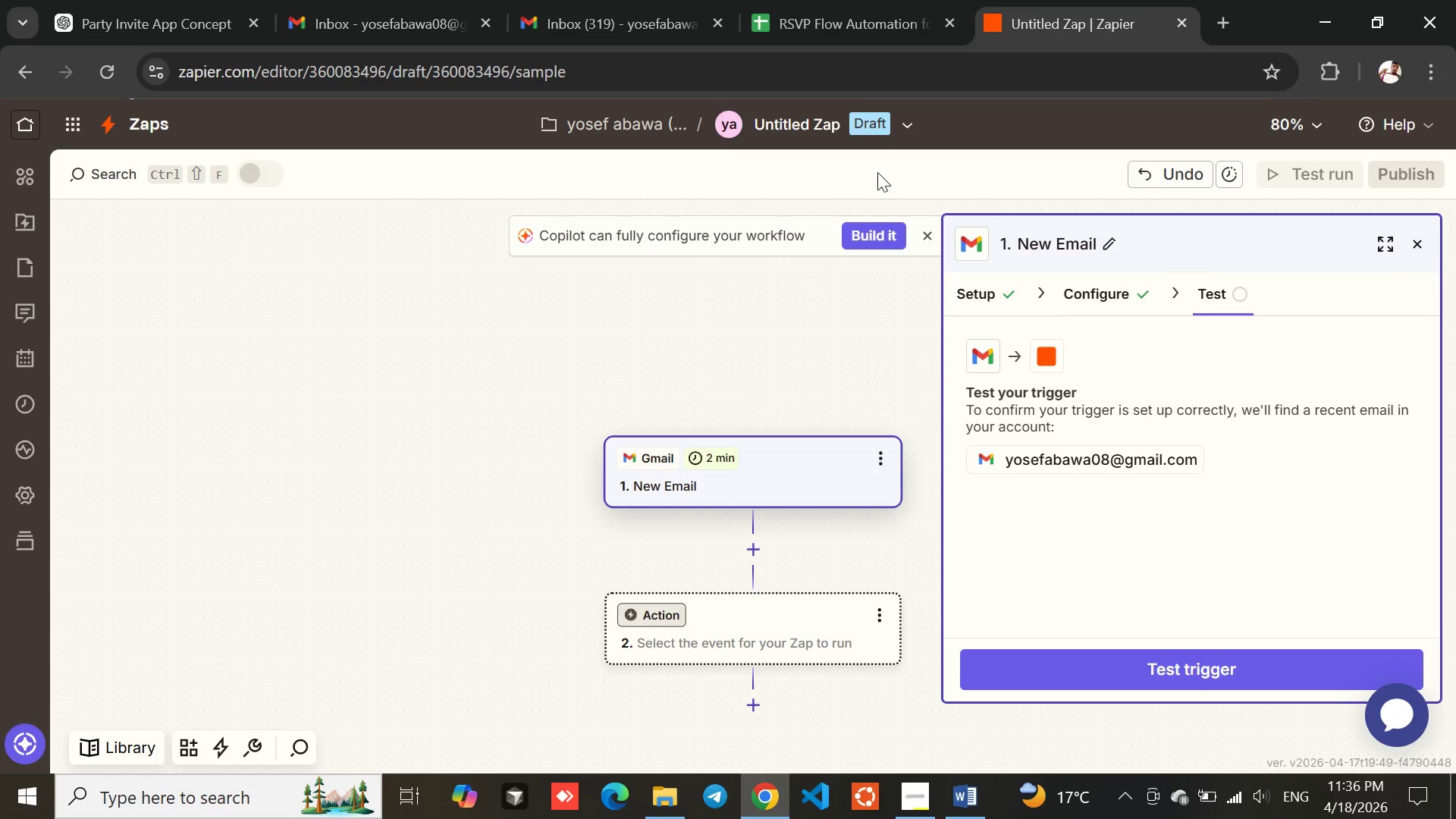 
left_click([626, 0])
 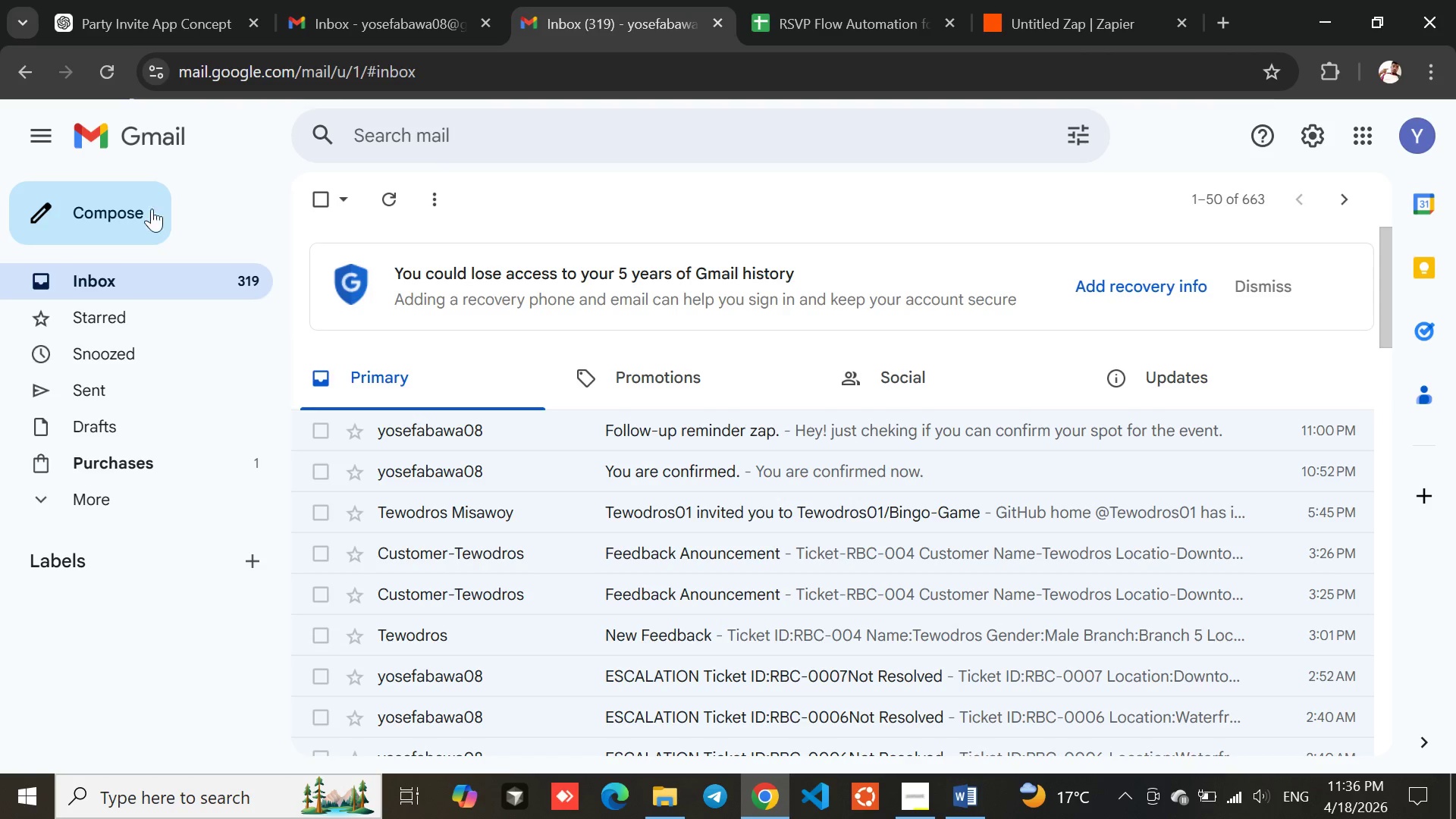 
left_click([108, 212])
 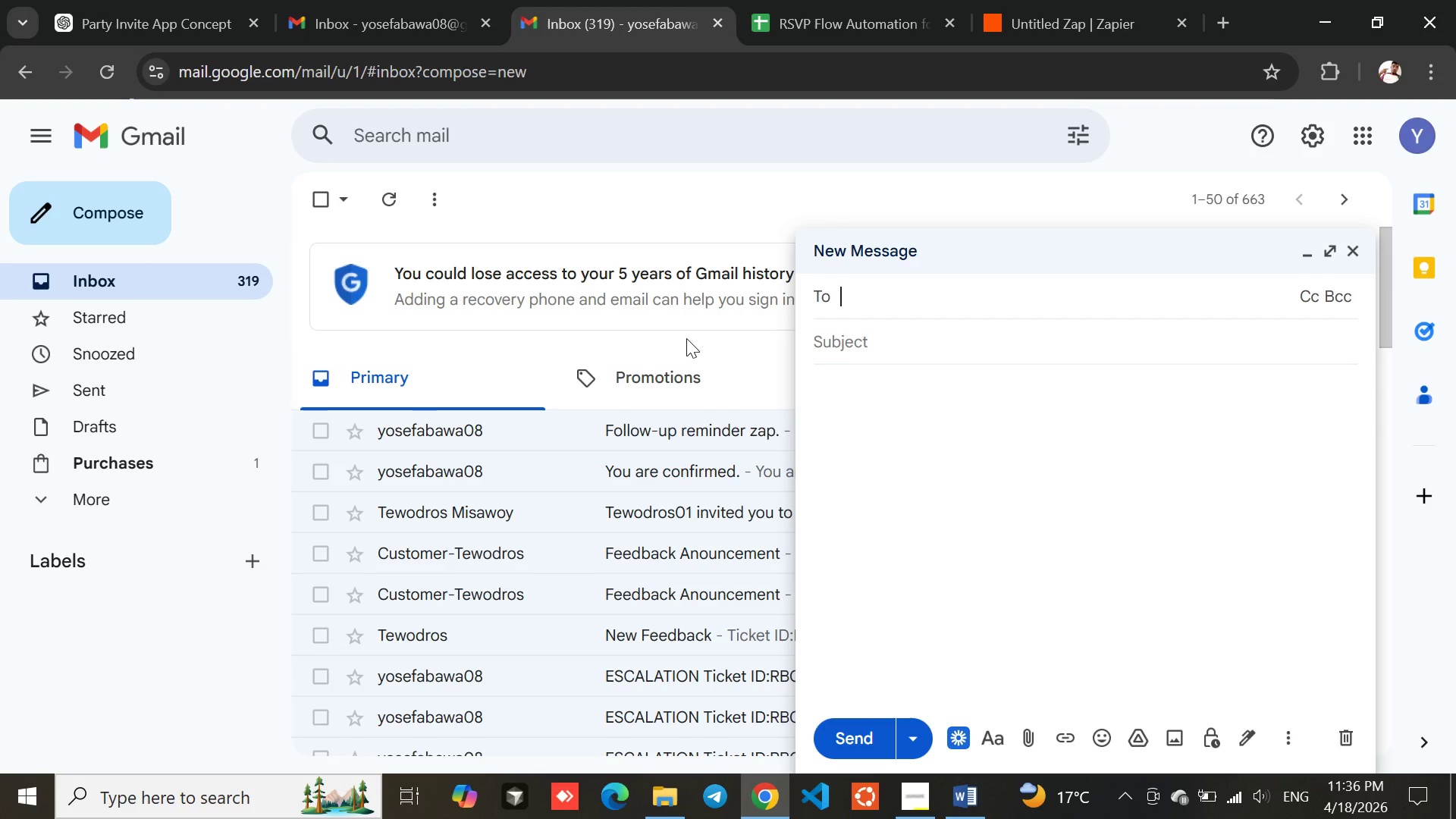 
wait(7.83)
 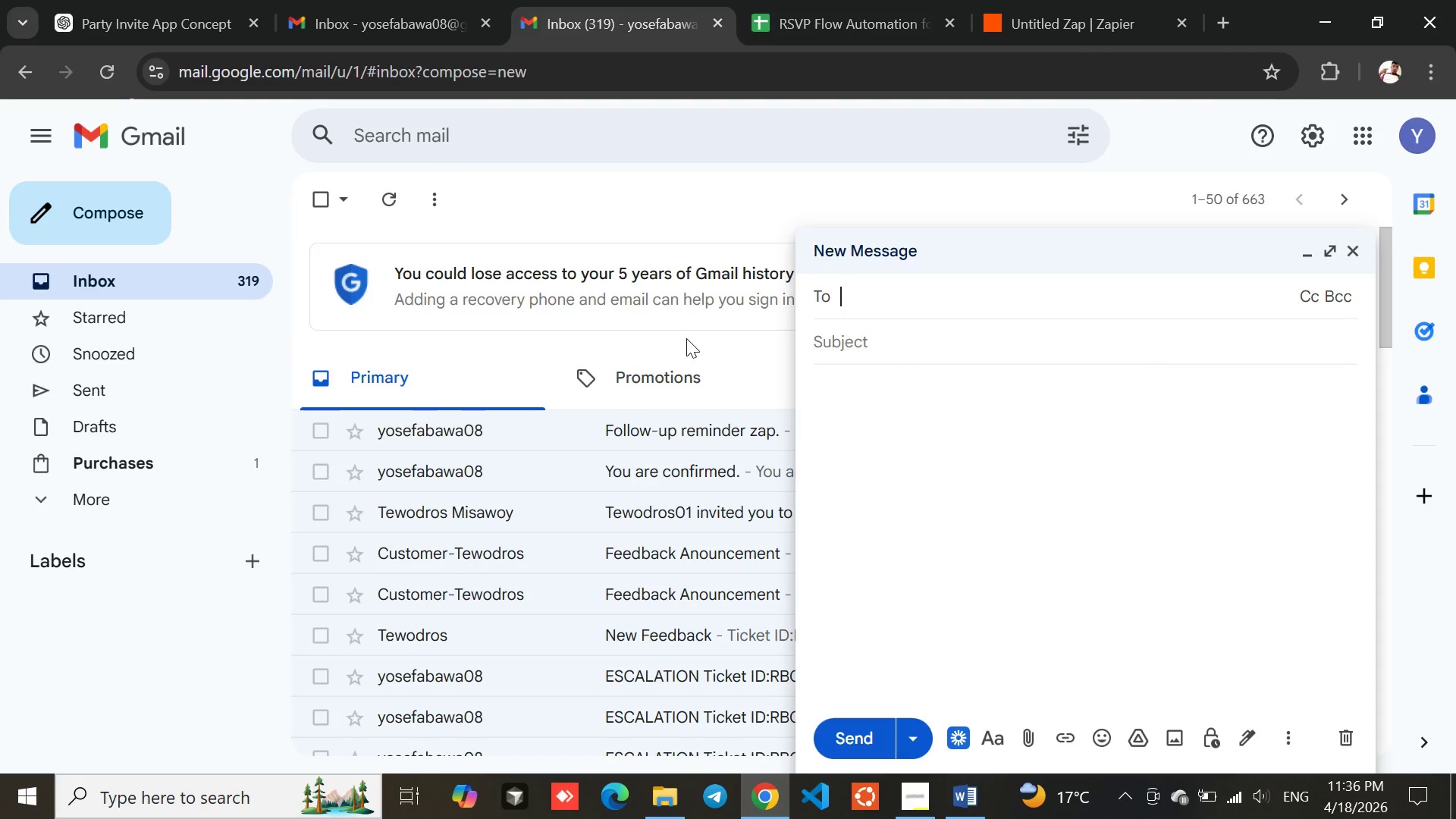 
type(yosefabawa08@gmail.com)
 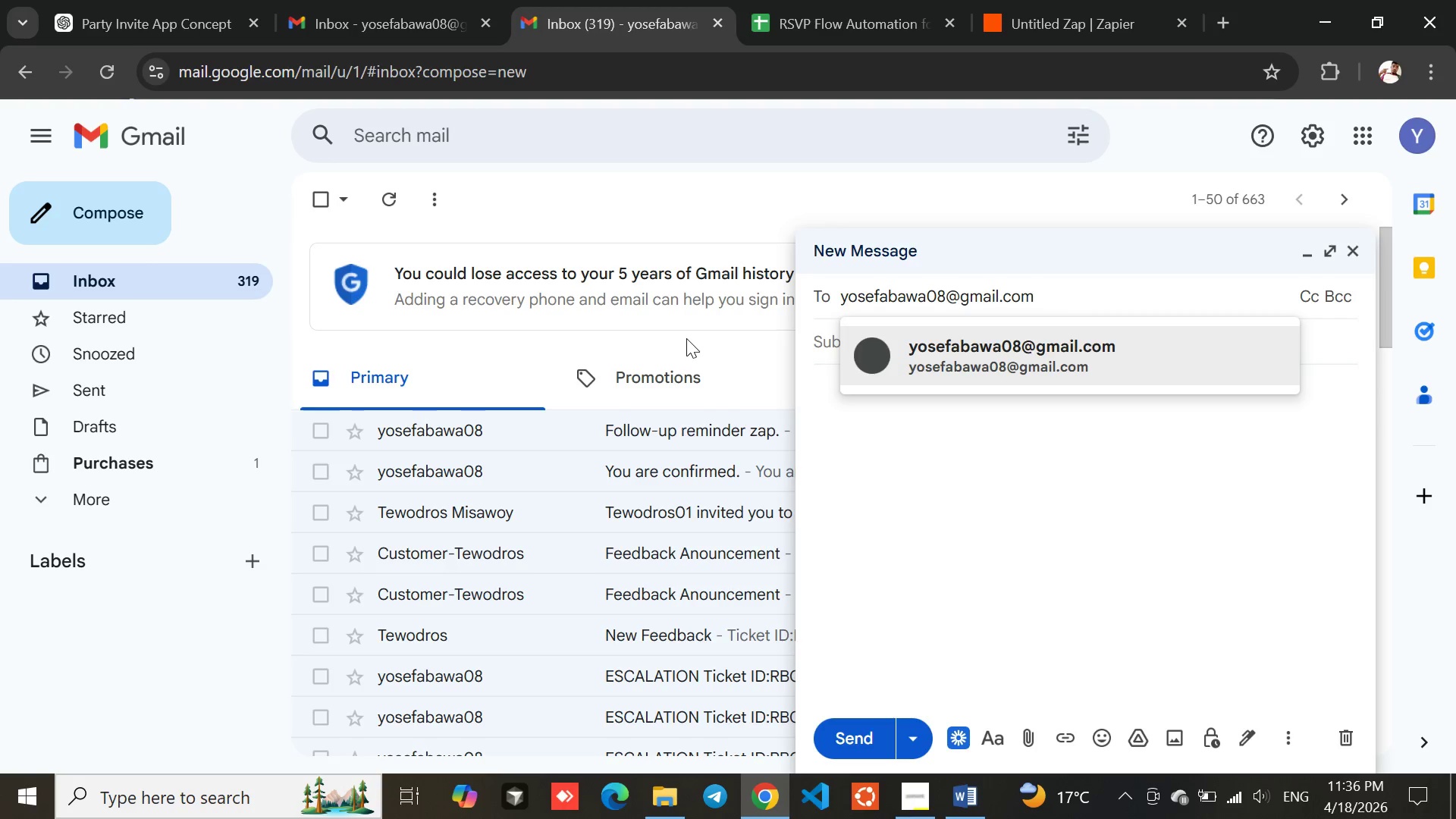 
left_click([1006, 343])
 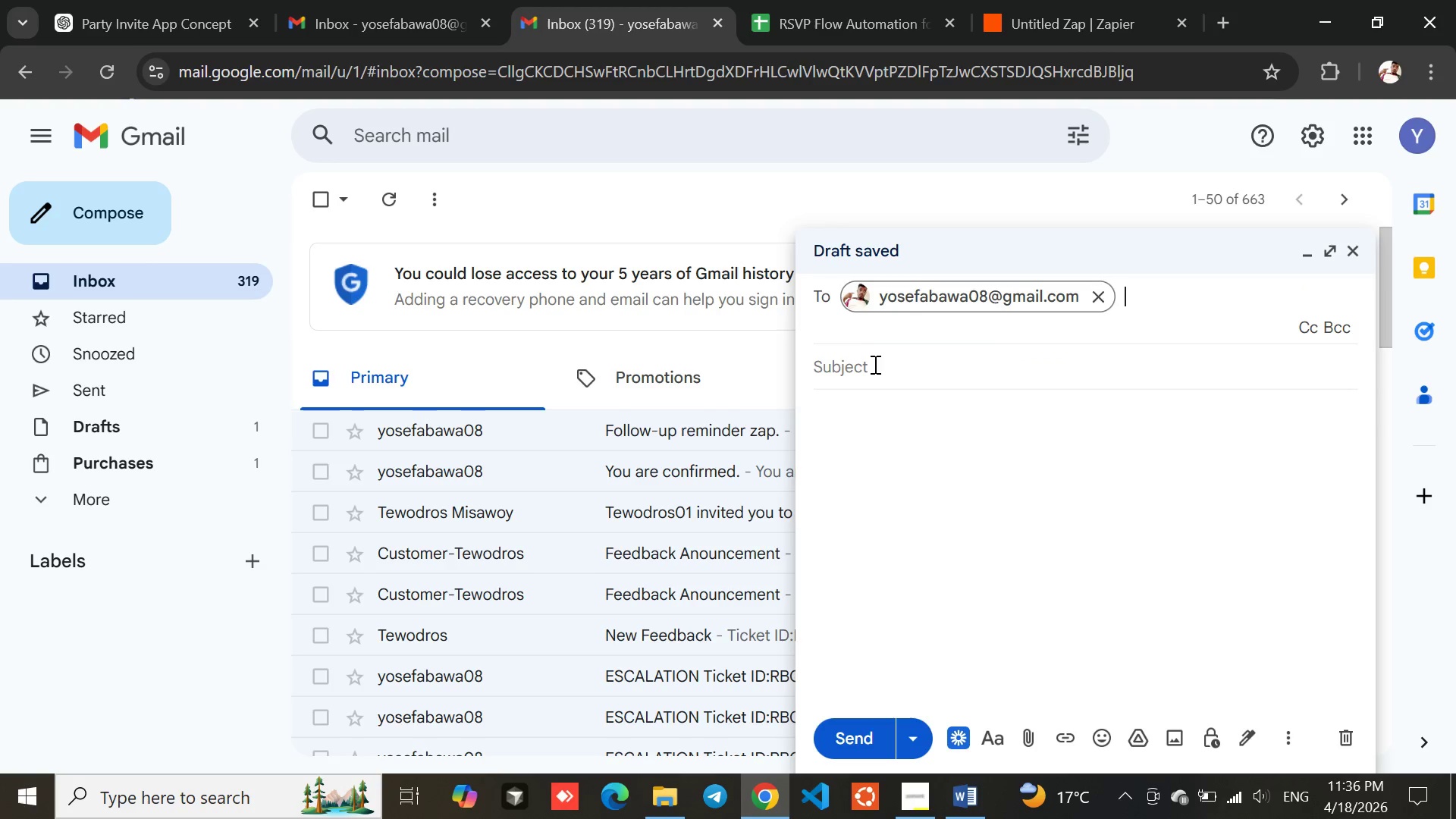 
left_click([871, 365])
 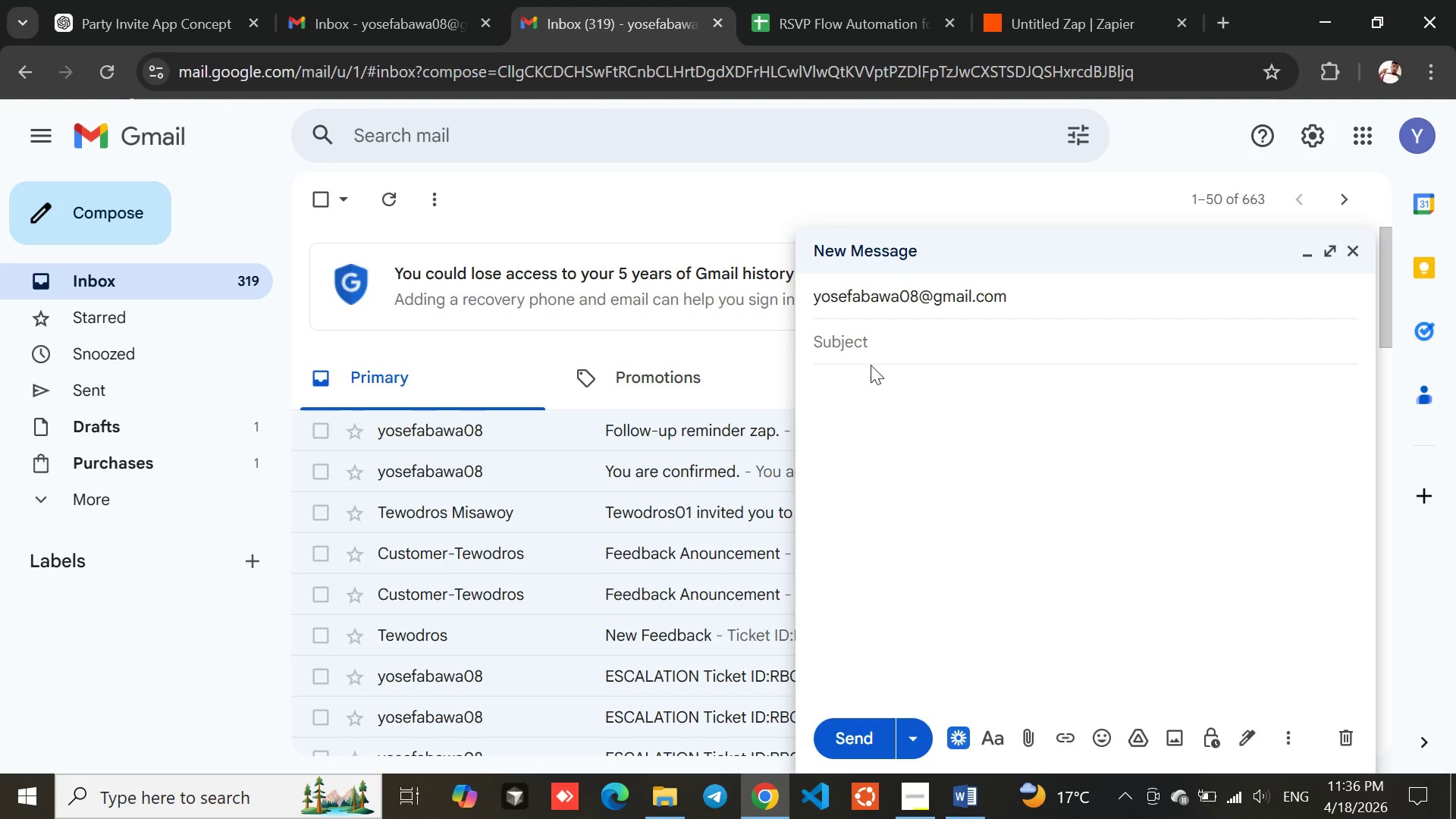 
wait(10.09)
 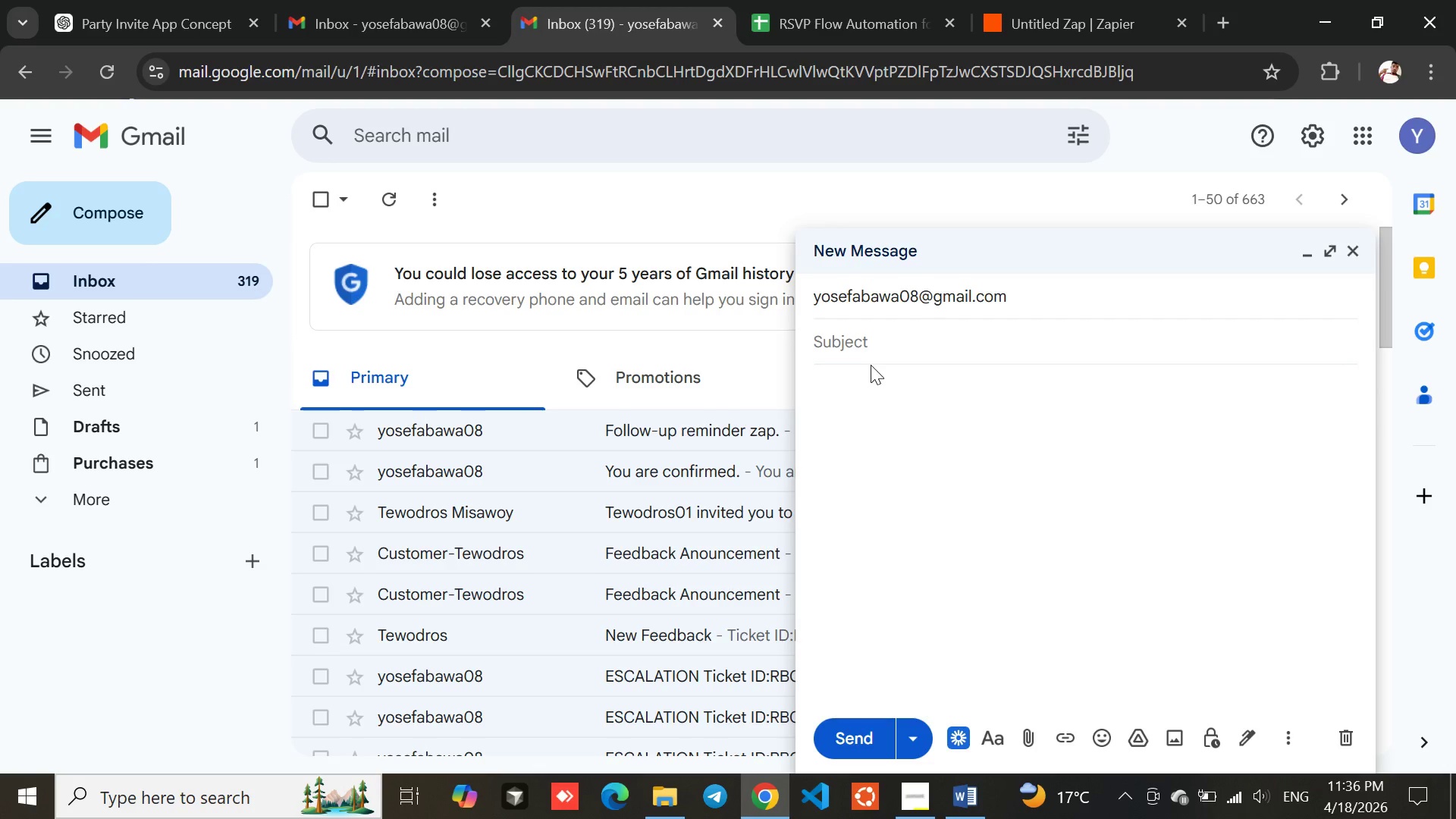 
type(Secret Garden Dinner)
 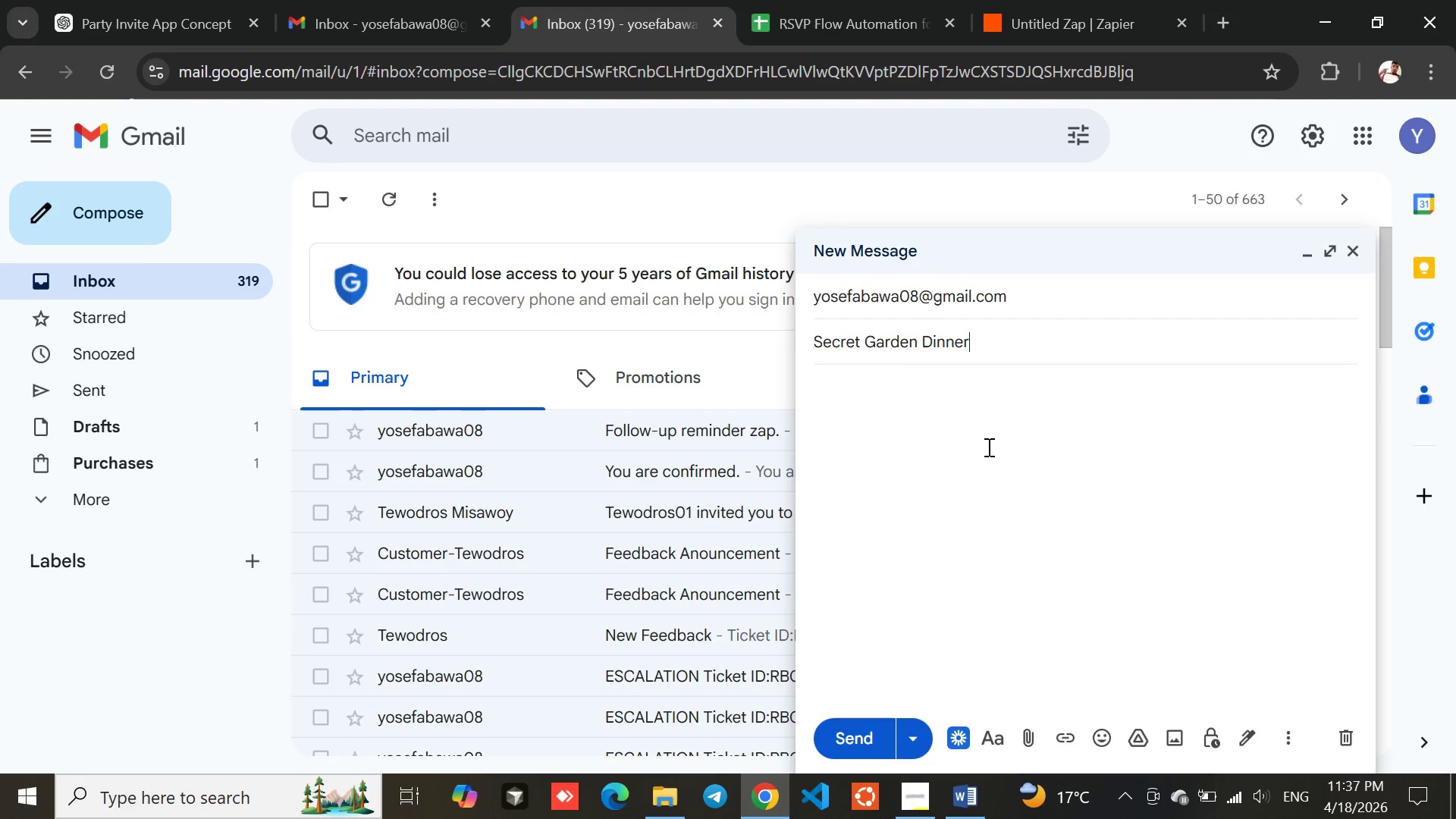 
left_click([974, 504])
 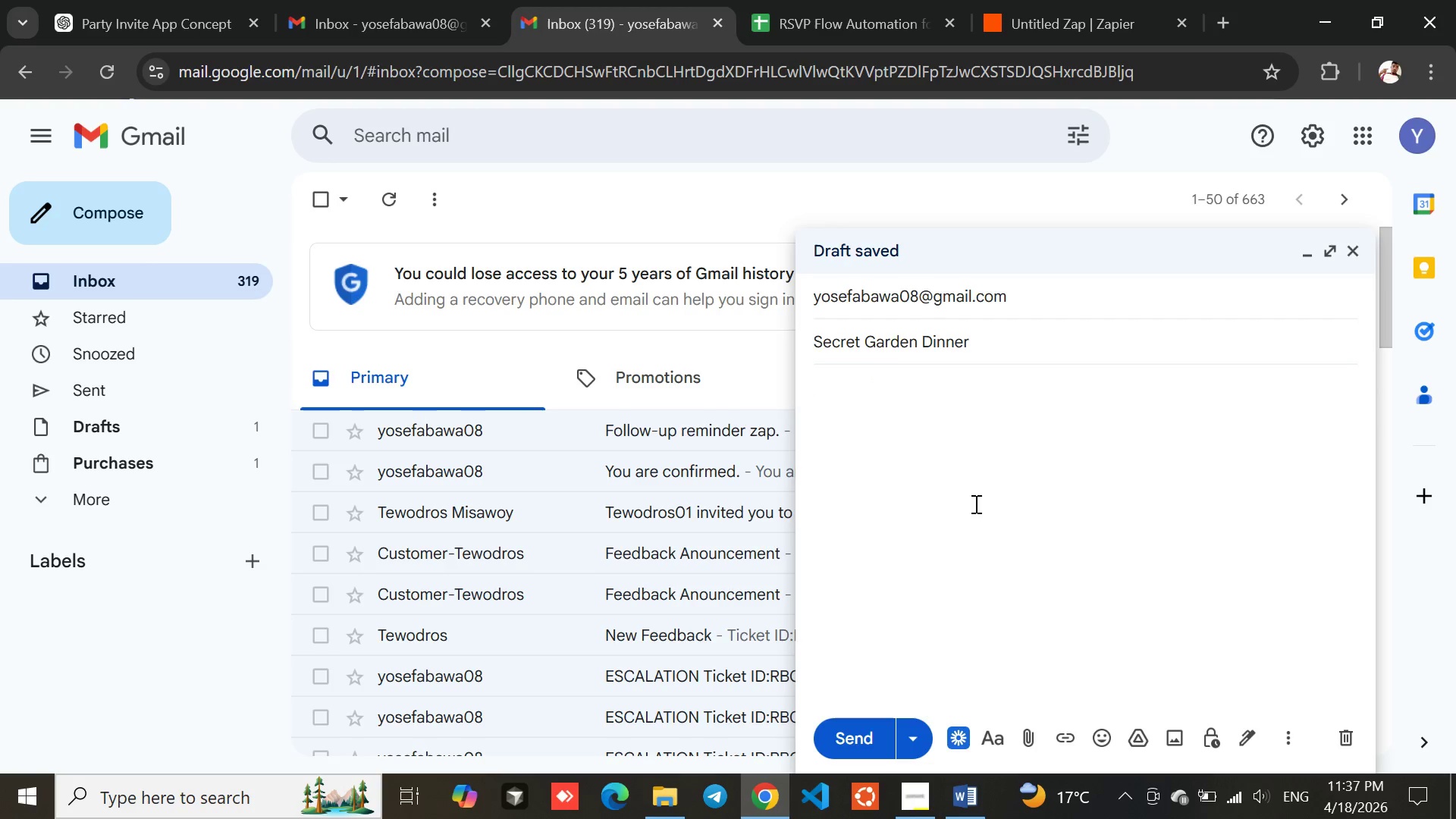 
type(This is secret garden dinner.)
 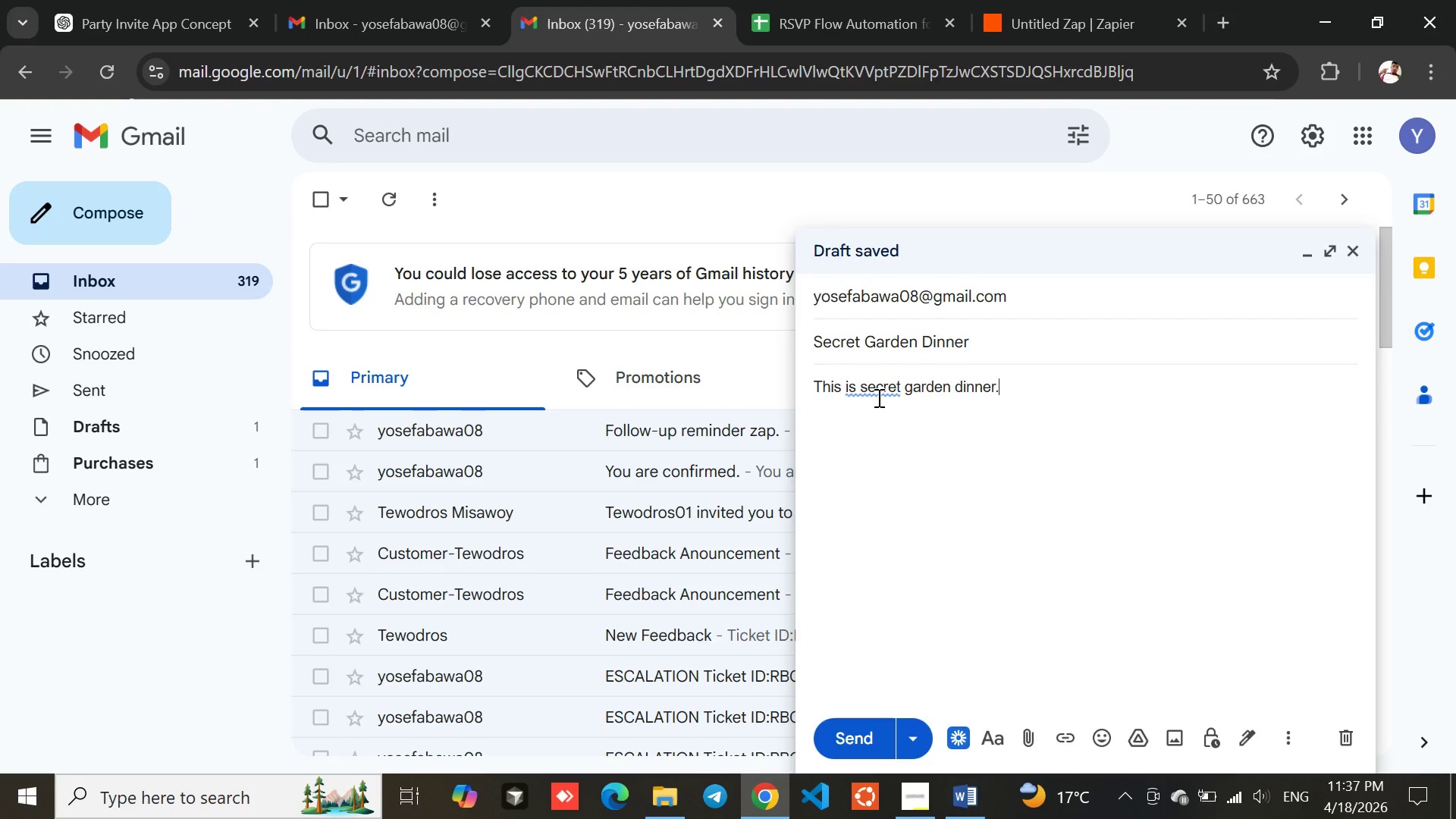 
right_click([877, 397])
 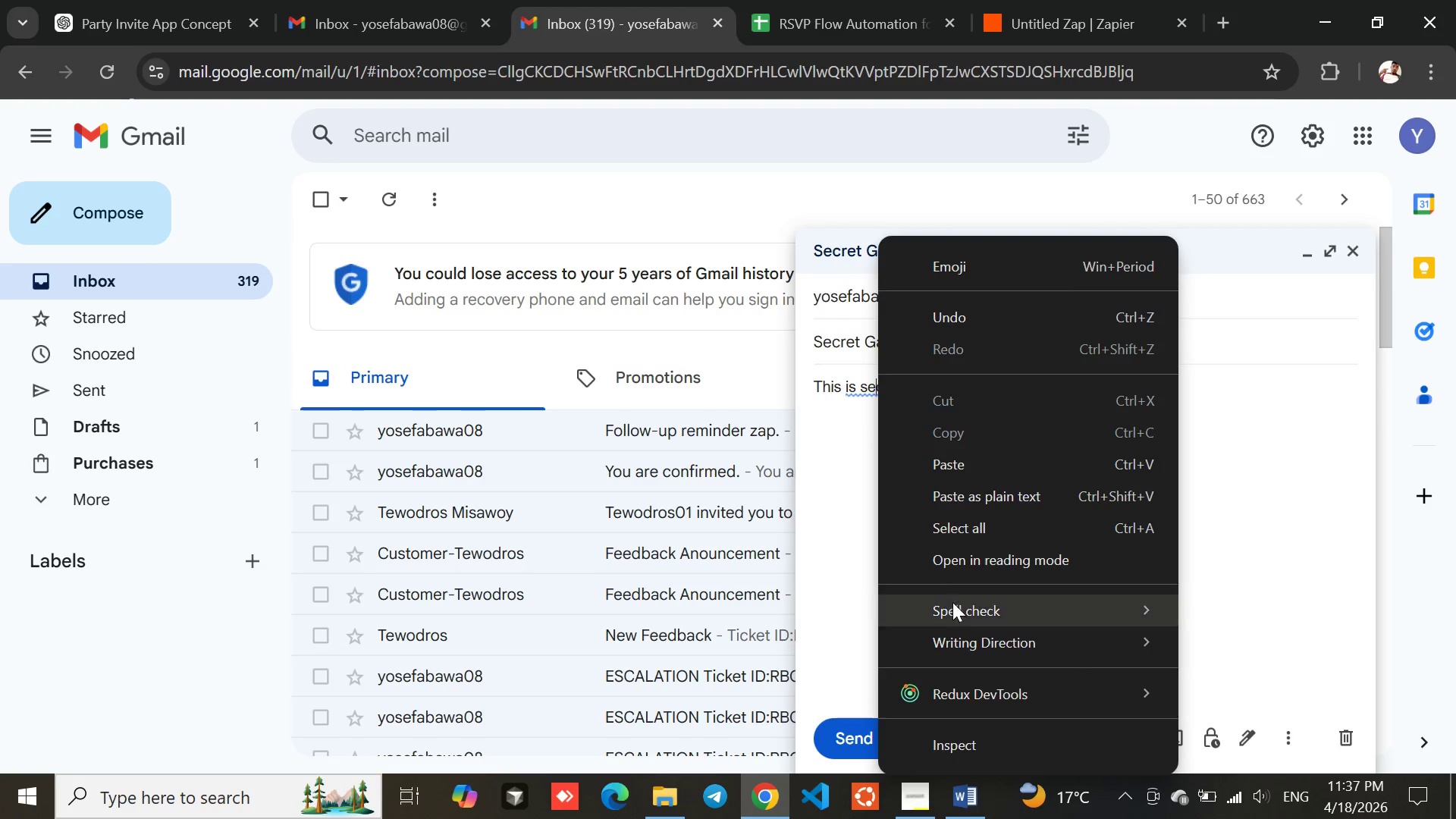 
wait(9.39)
 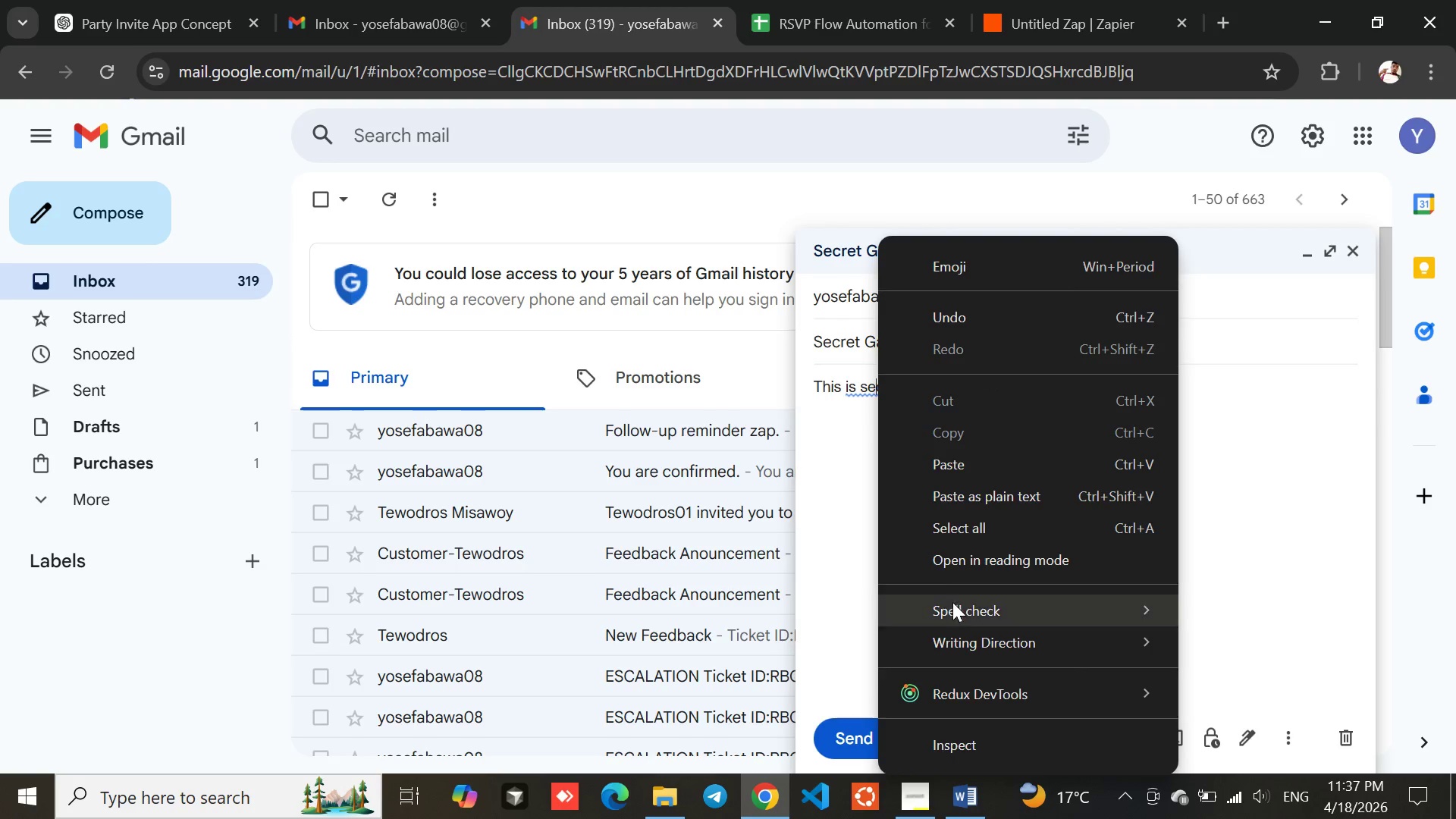 
left_click([811, 481])
 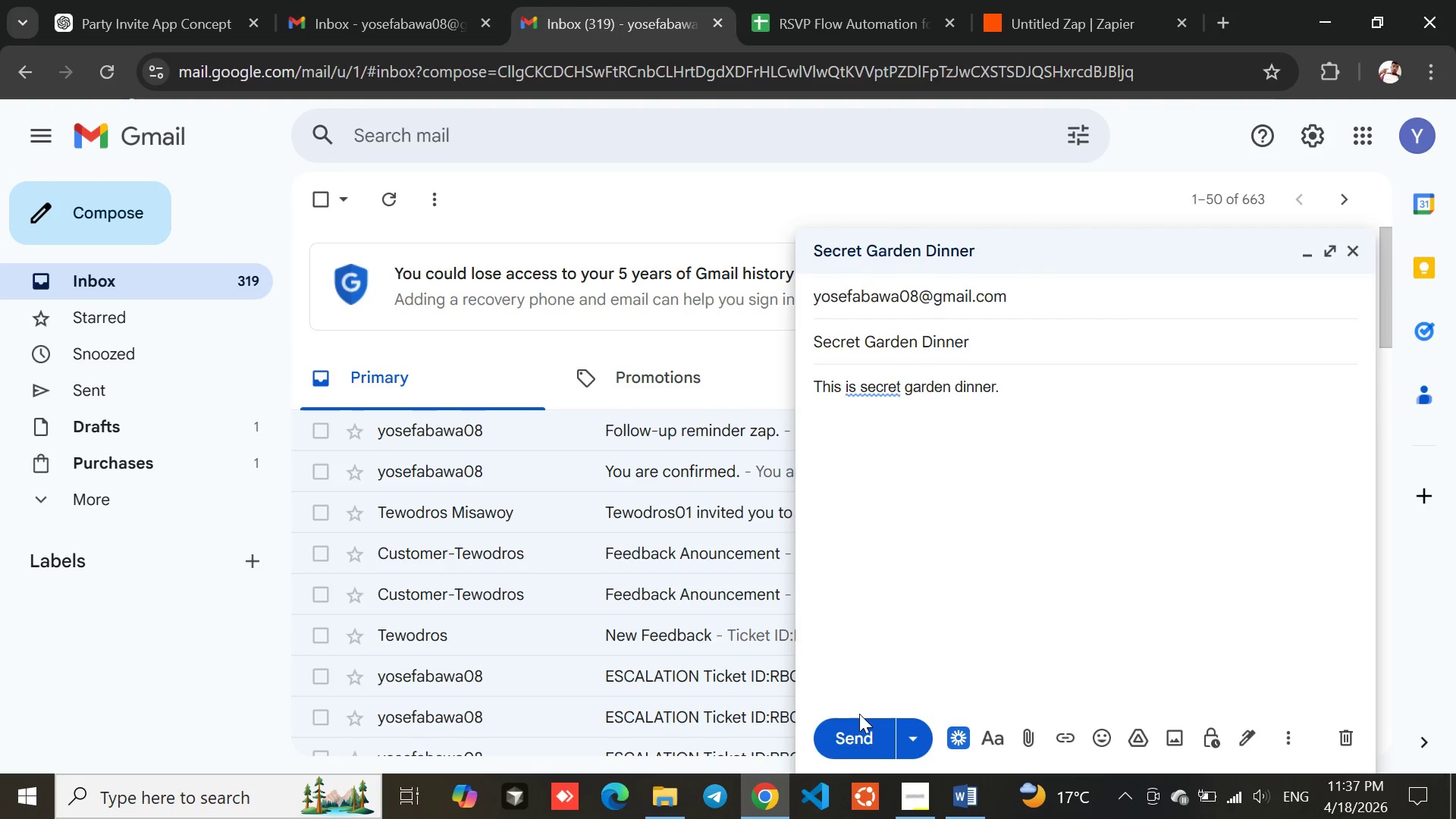 
left_click([858, 748])
 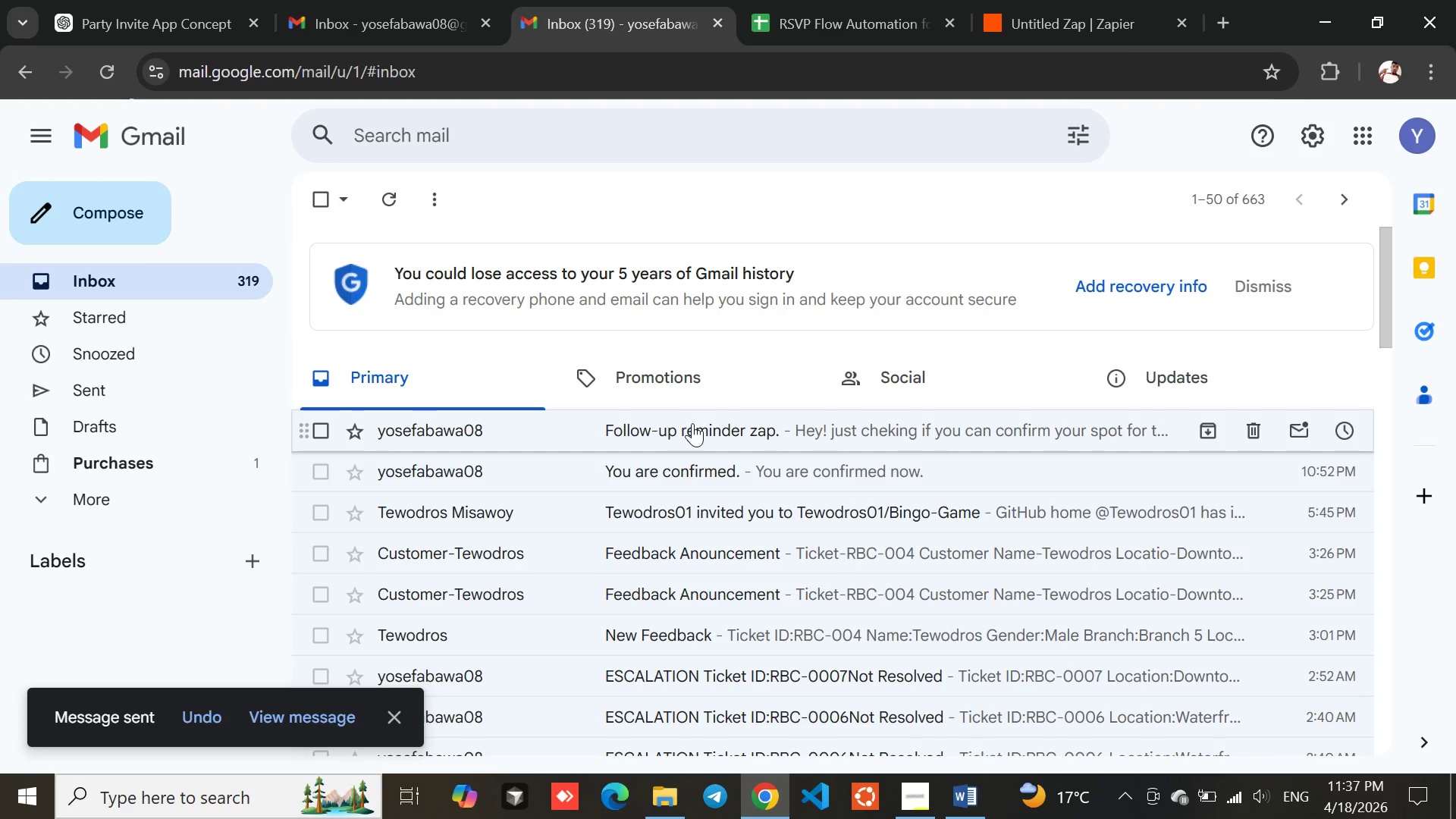 
wait(5.28)
 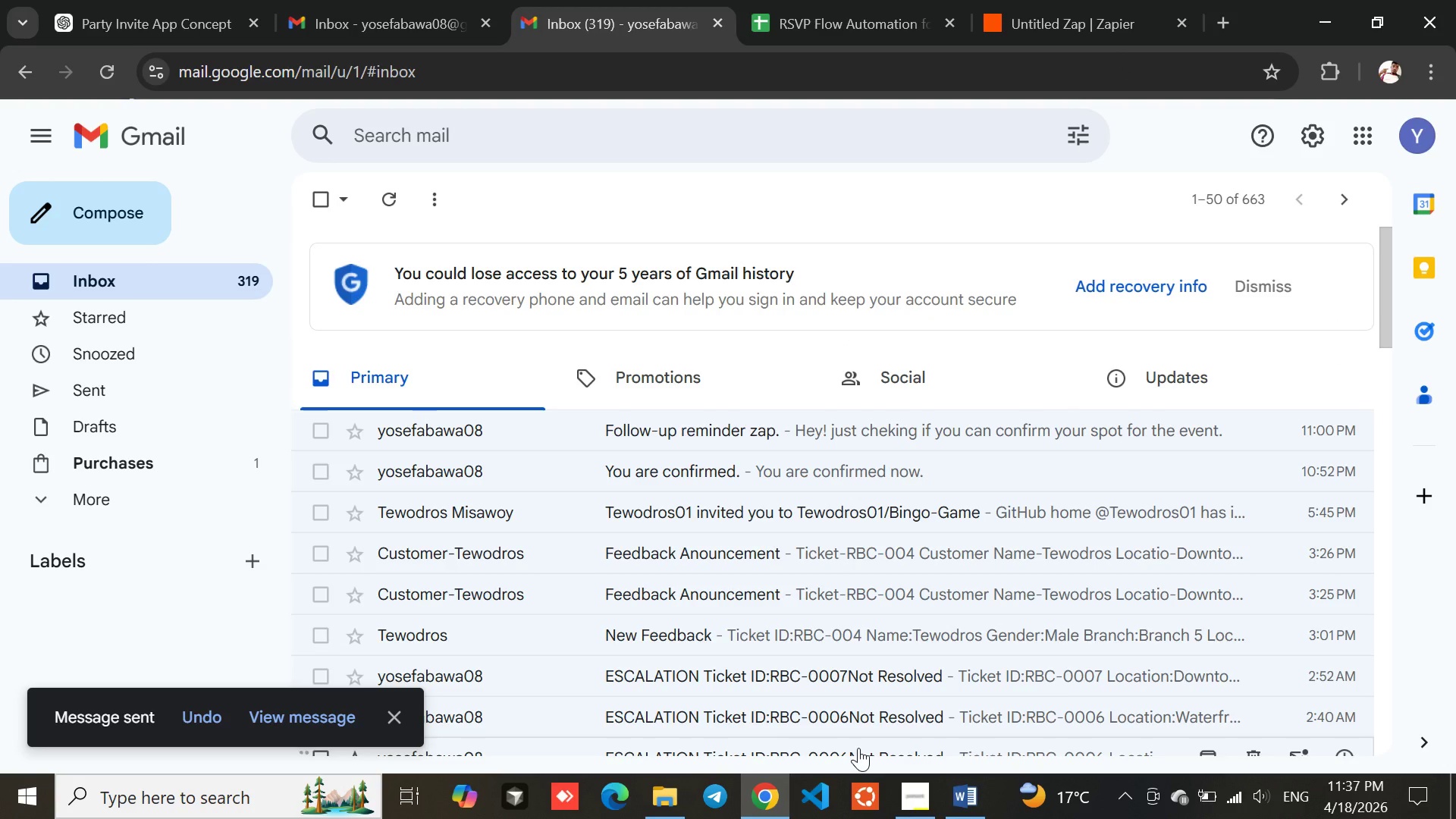 
left_click([375, 0])
 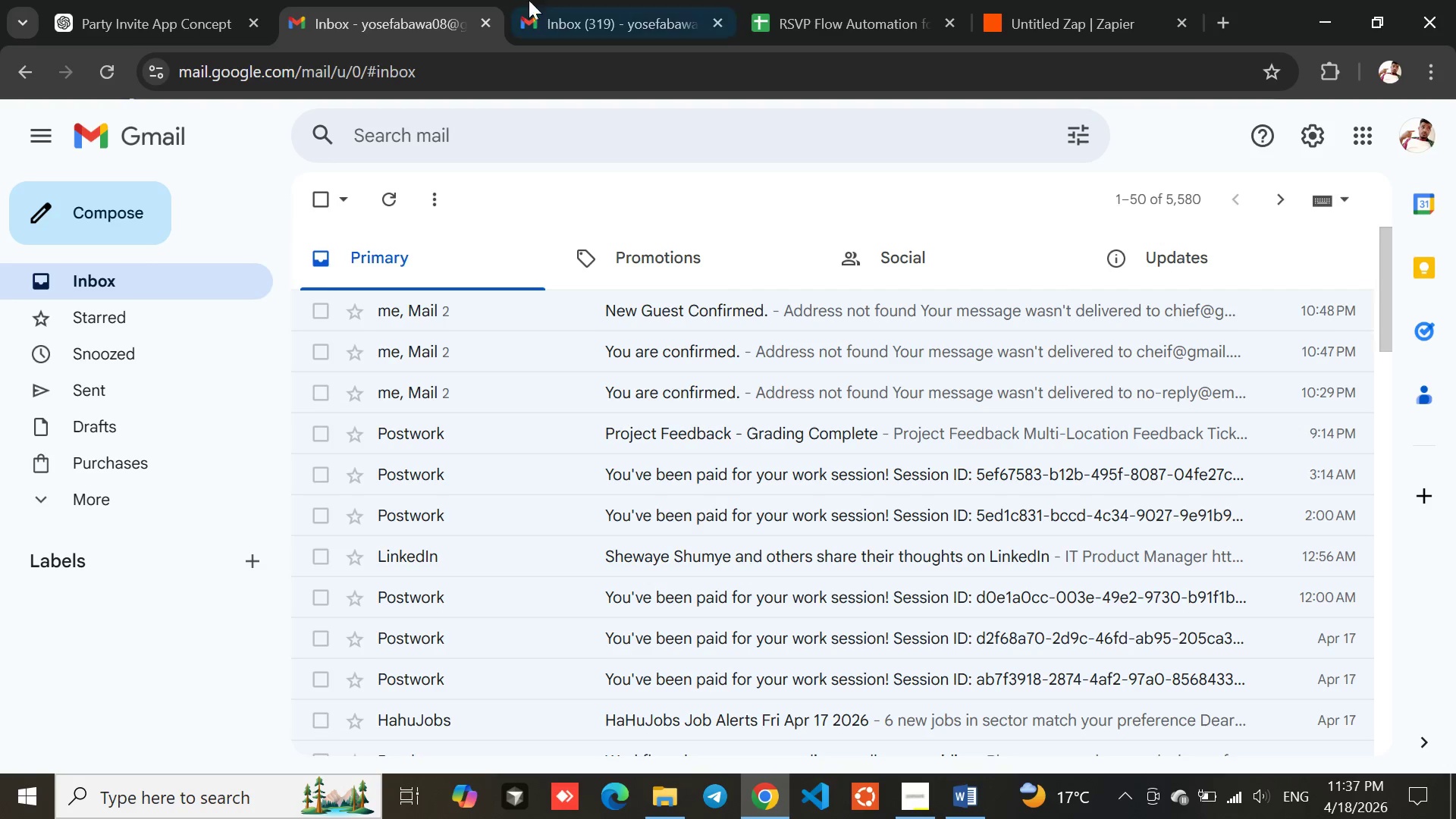 
left_click([553, 0])
 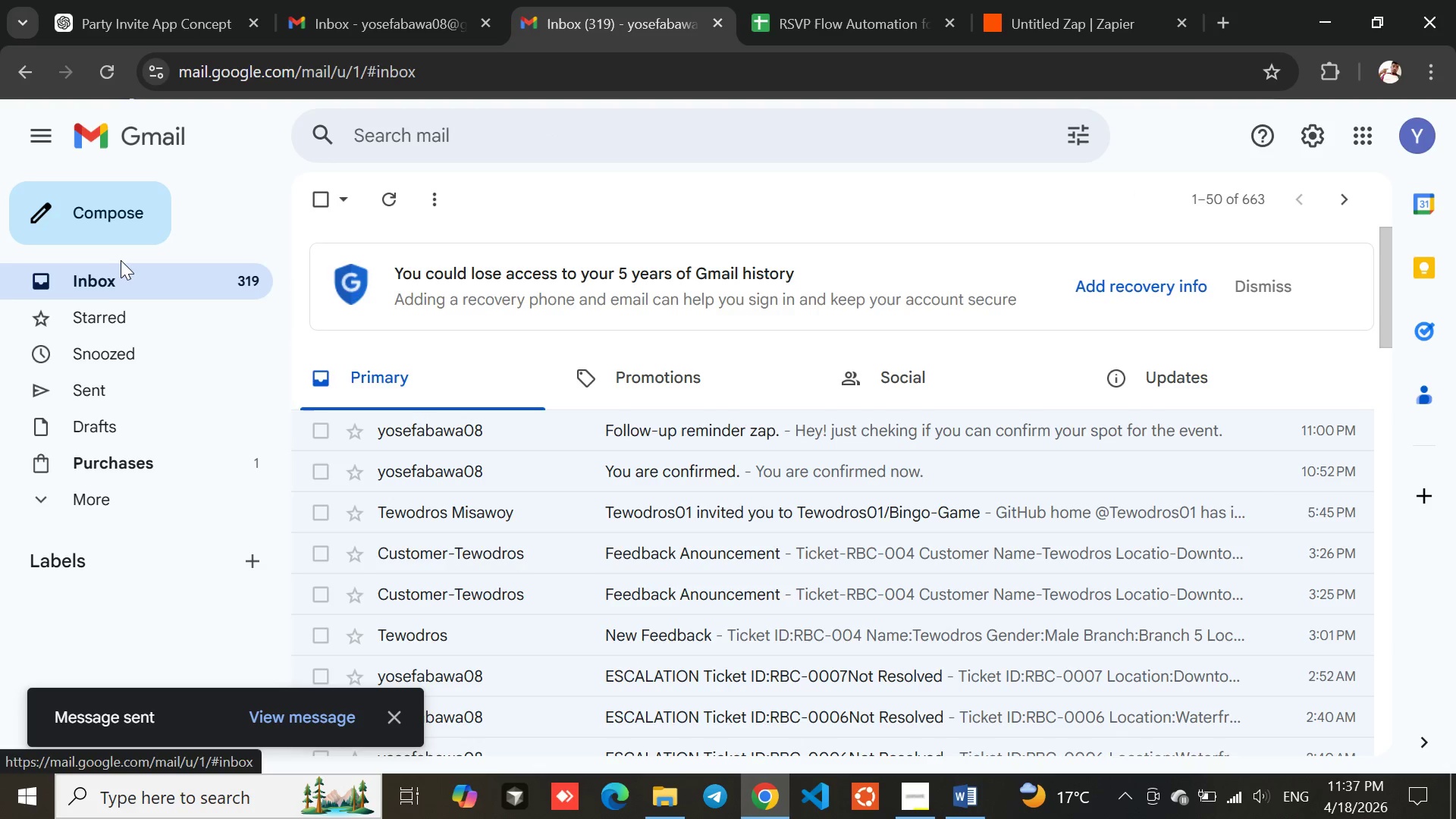 
left_click([104, 390])
 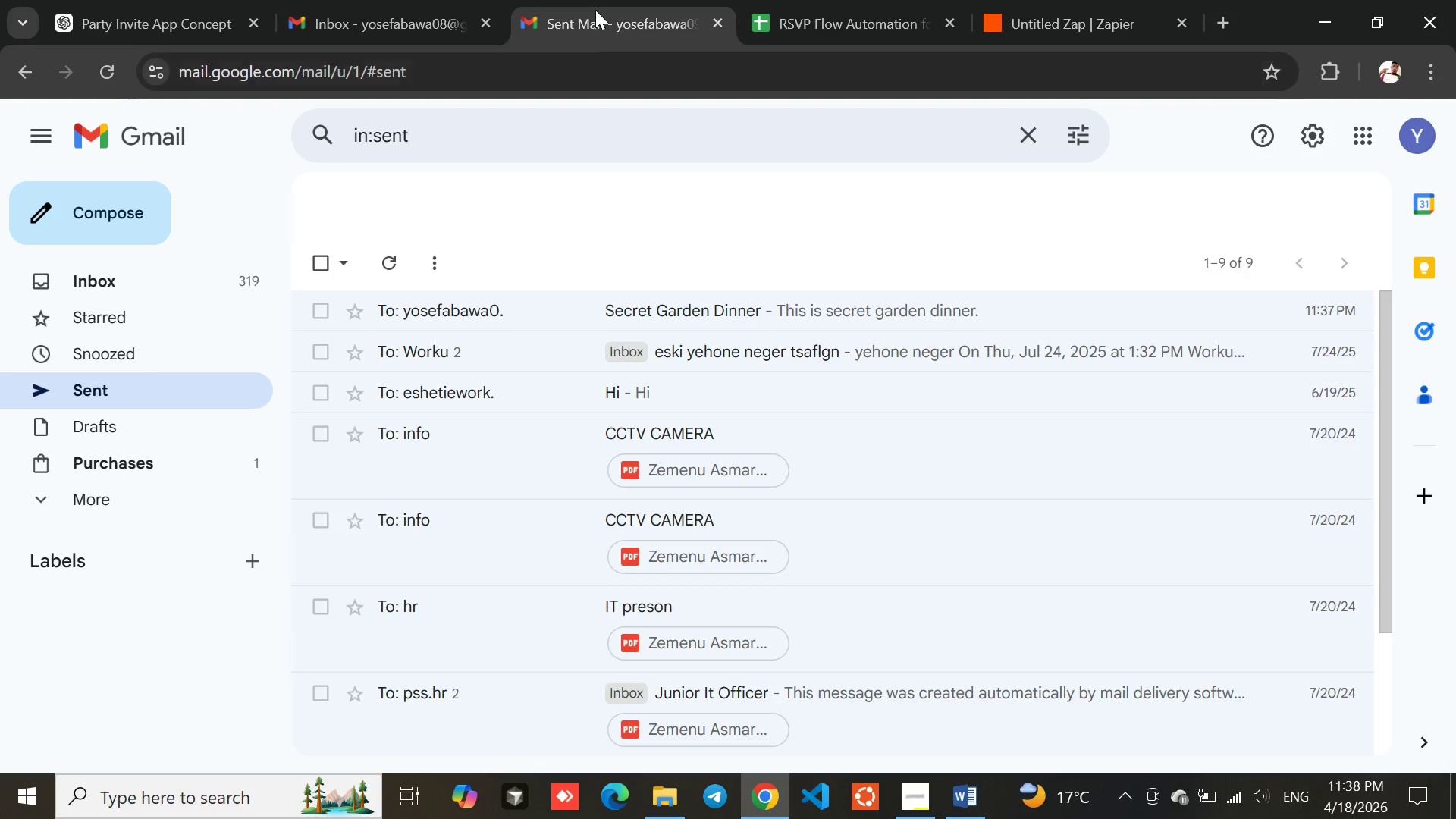 
wait(7.58)
 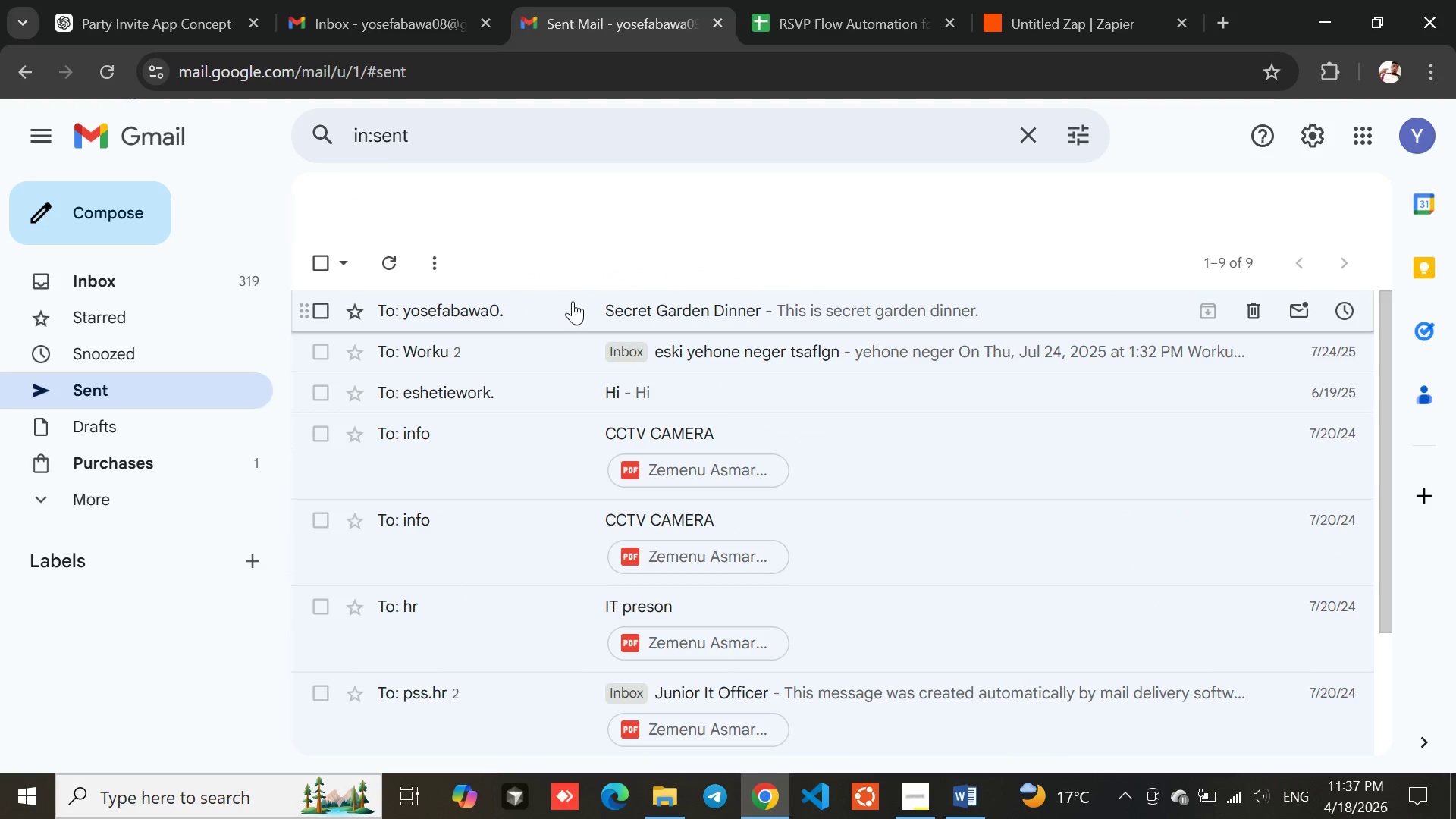 
left_click([99, 270])
 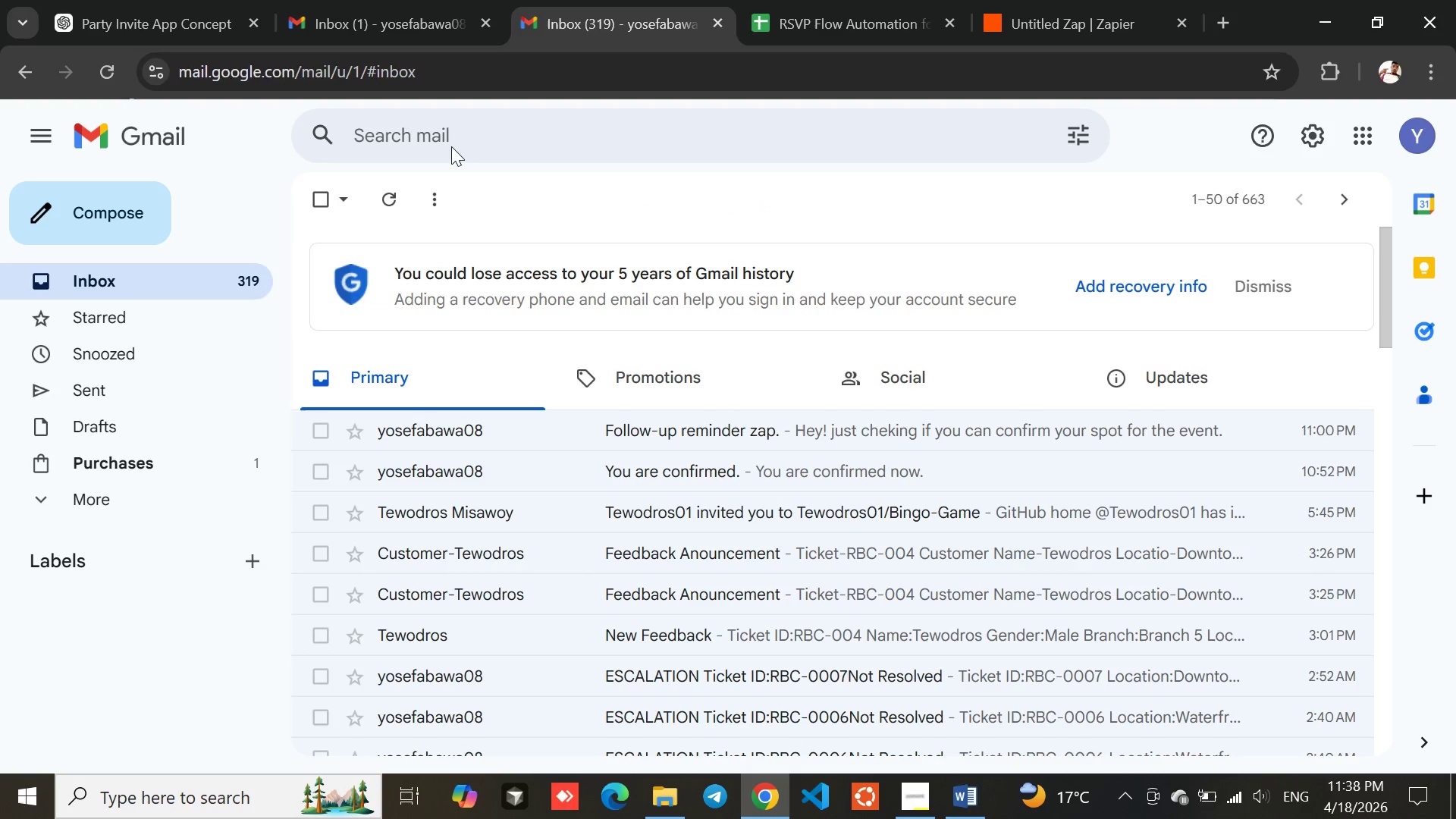 
left_click([400, 0])
 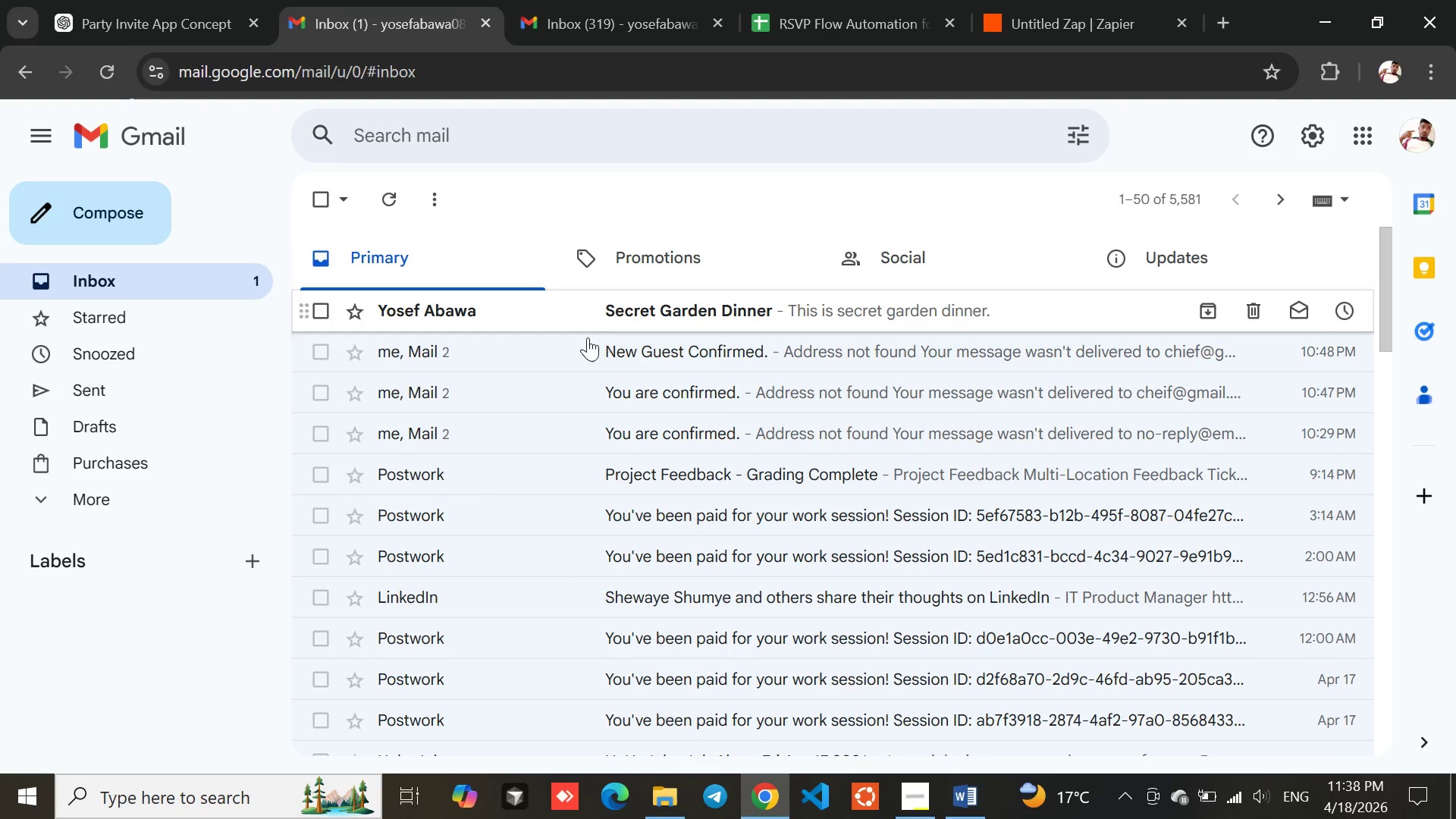 
wait(7.05)
 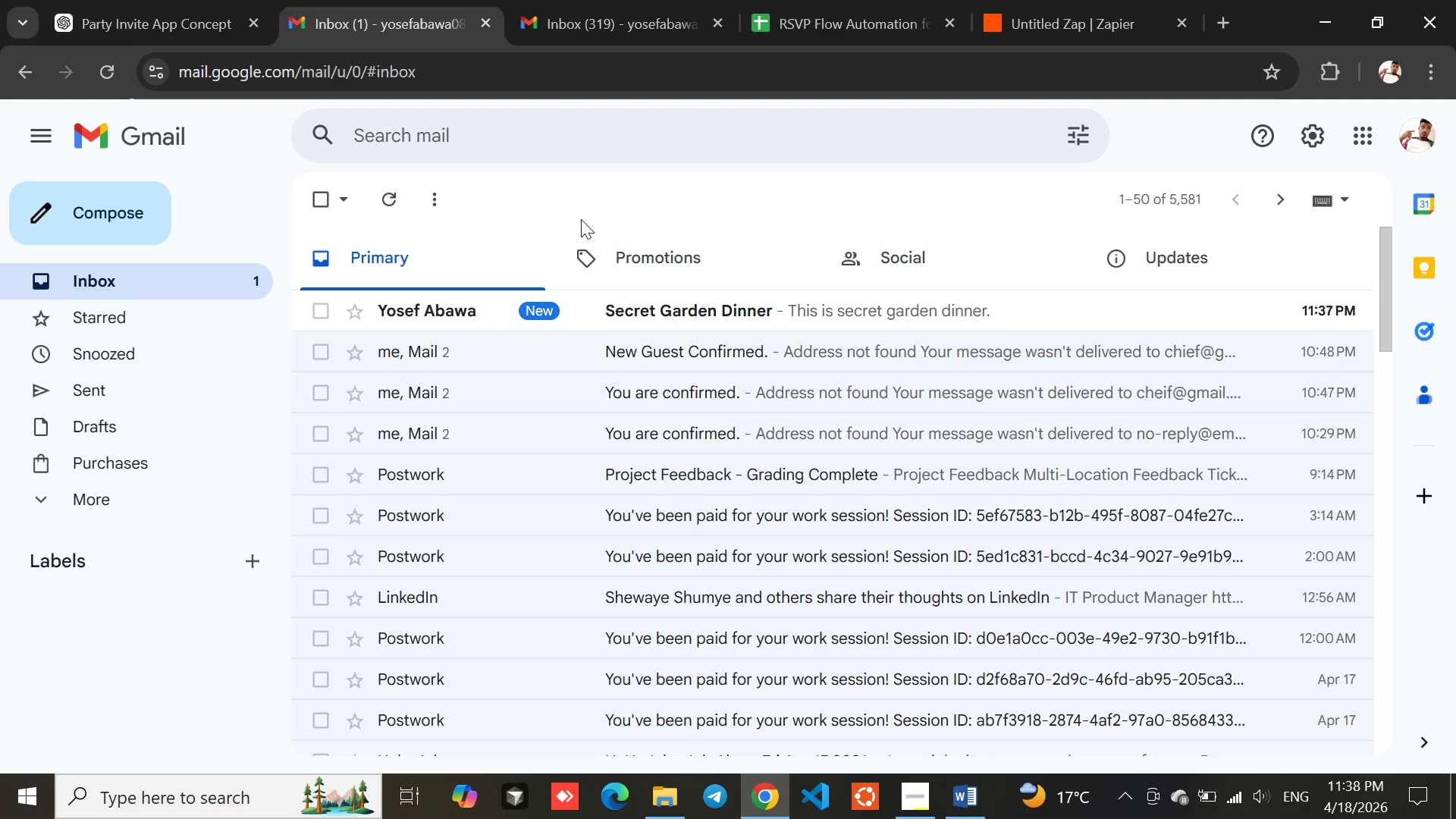 
left_click([496, 302])
 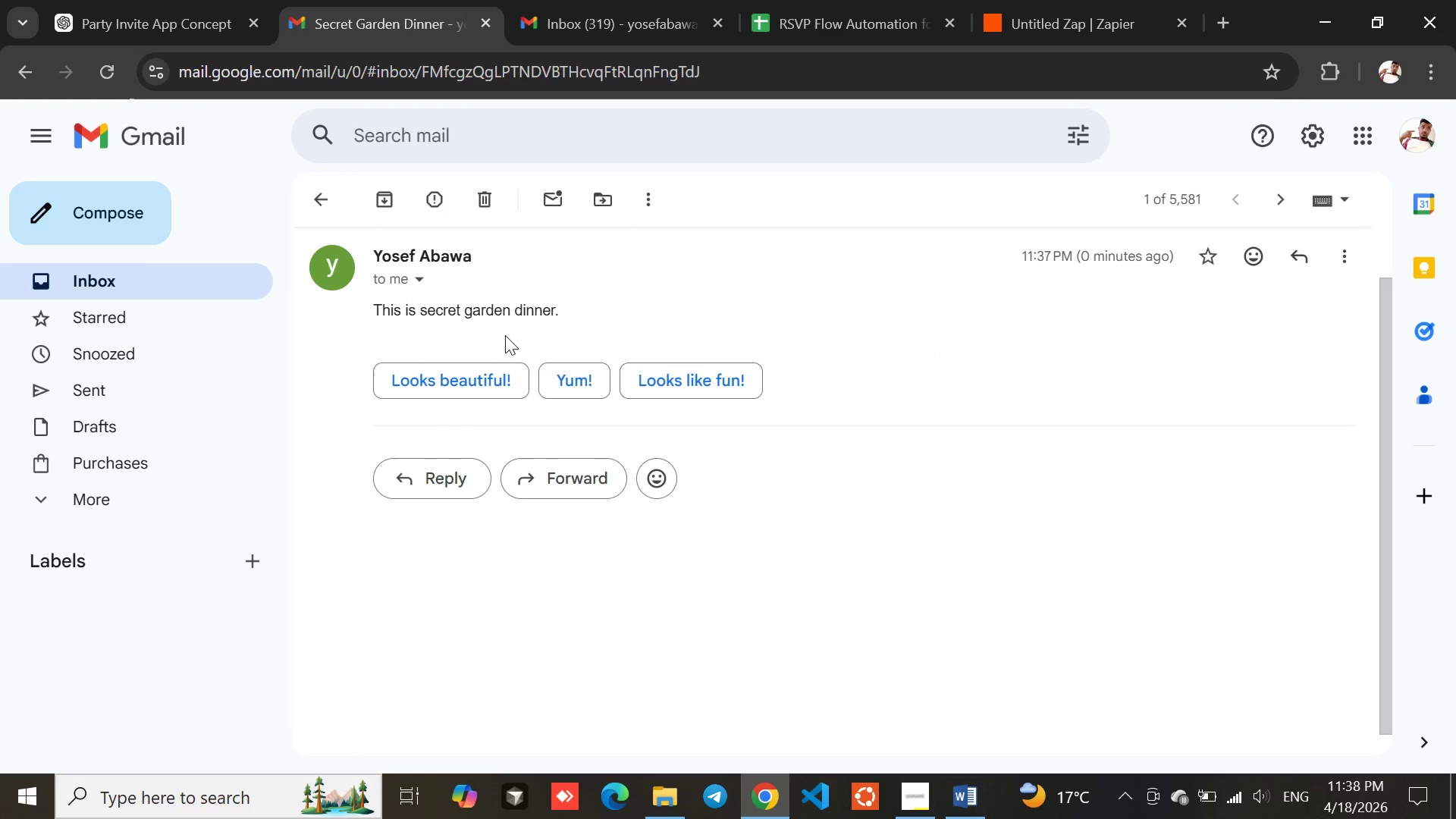 
wait(10.56)
 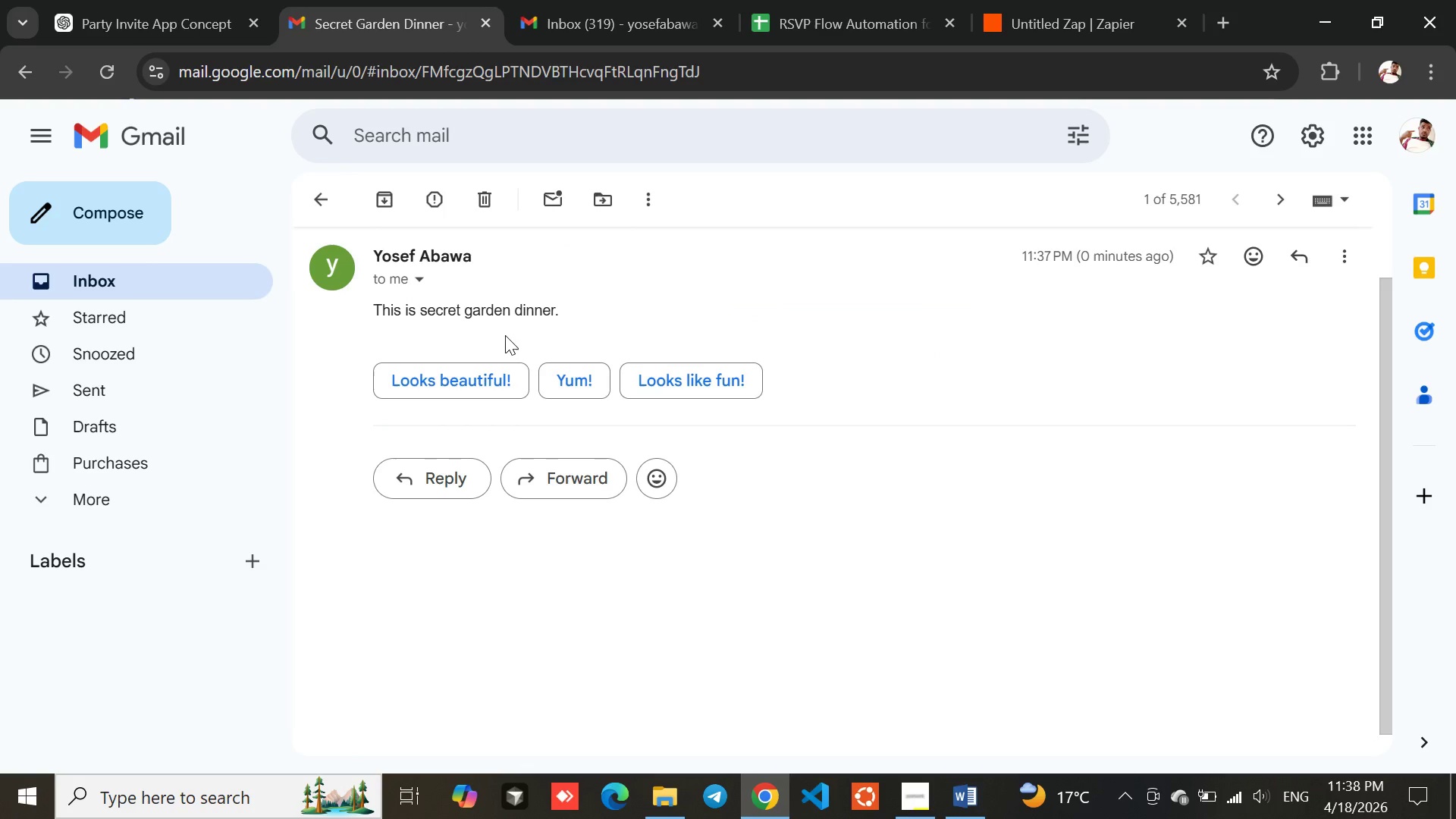 
left_click([328, 205])
 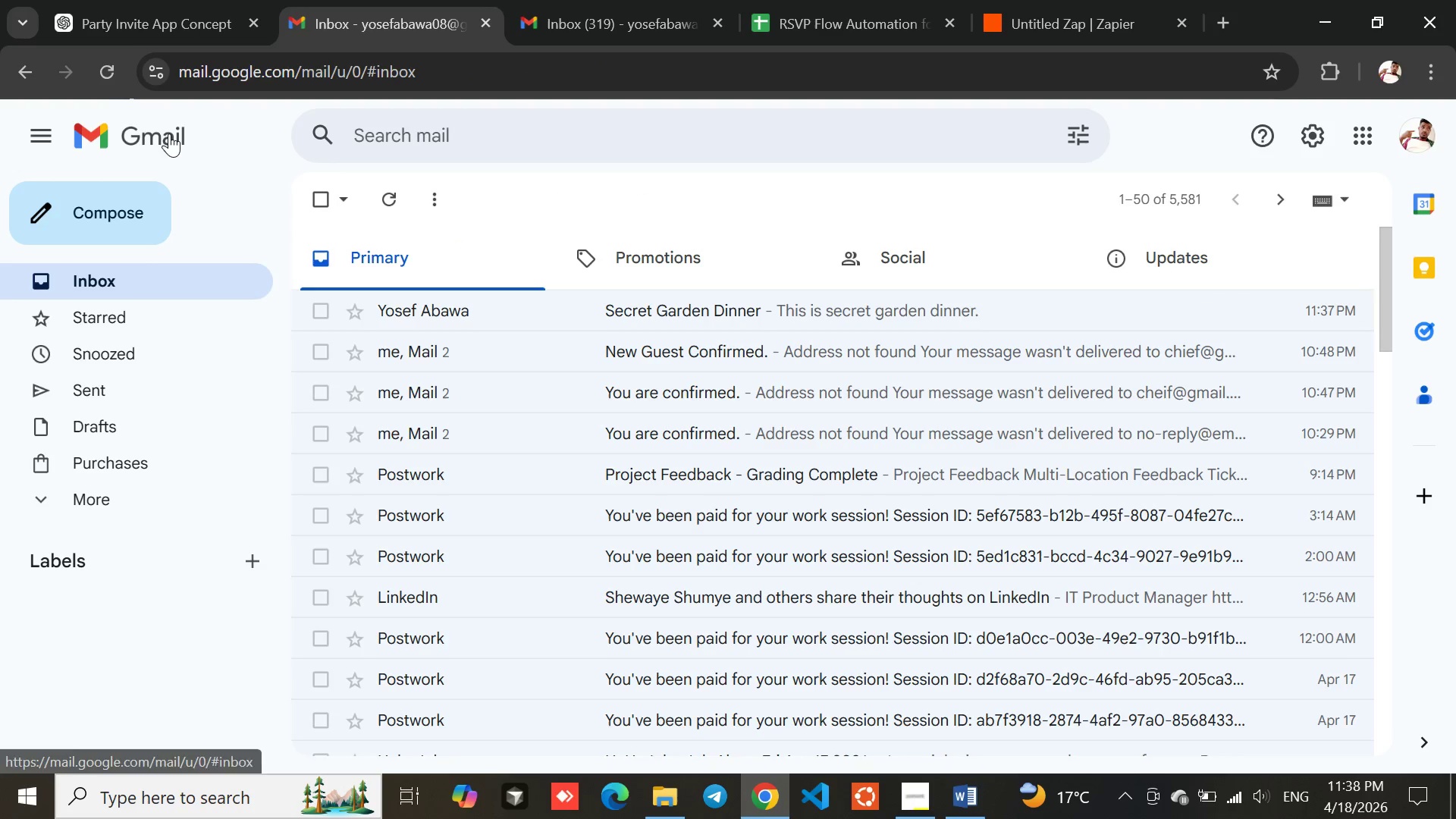 
left_click([111, 74])
 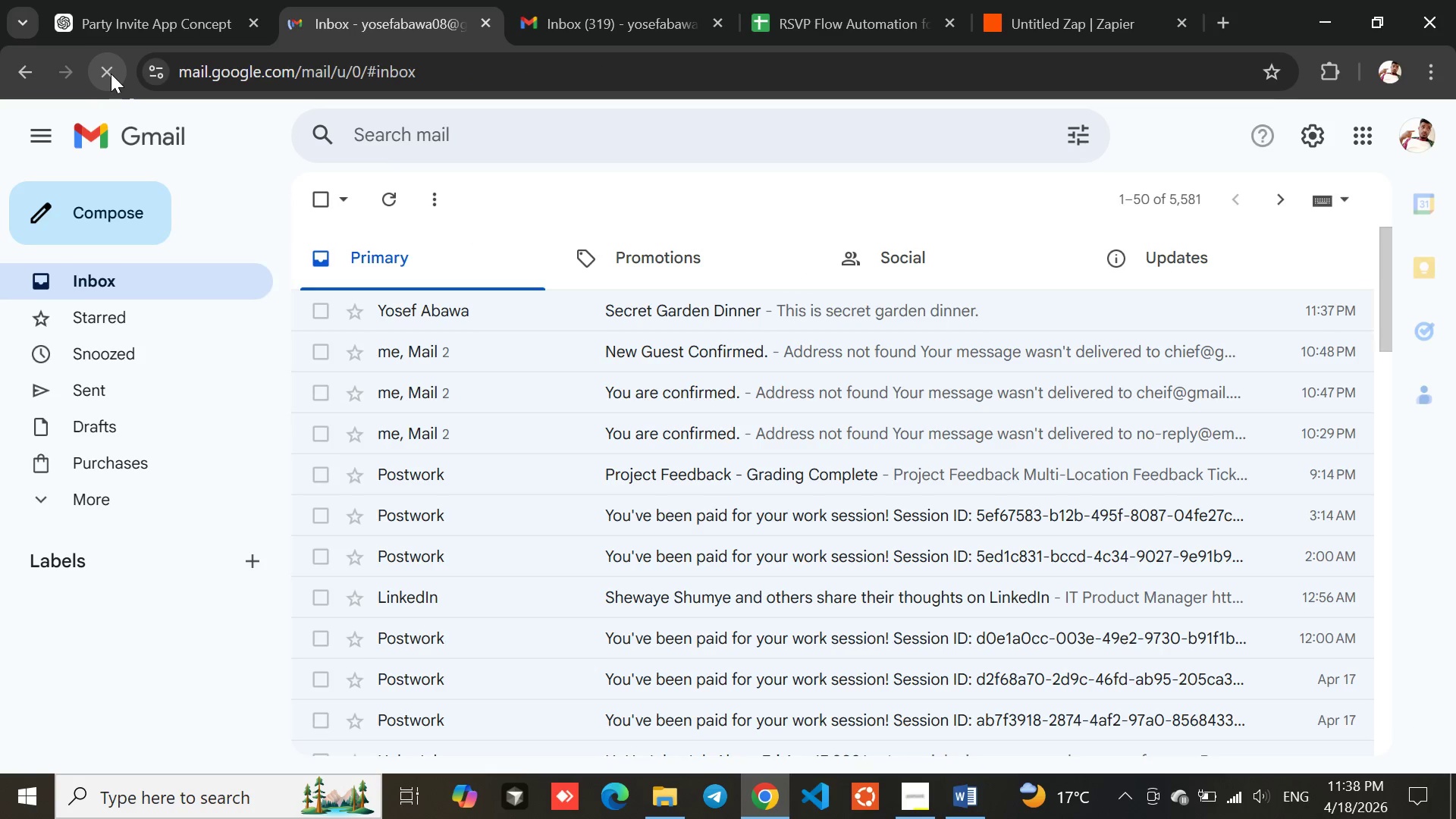 
wait(11.59)
 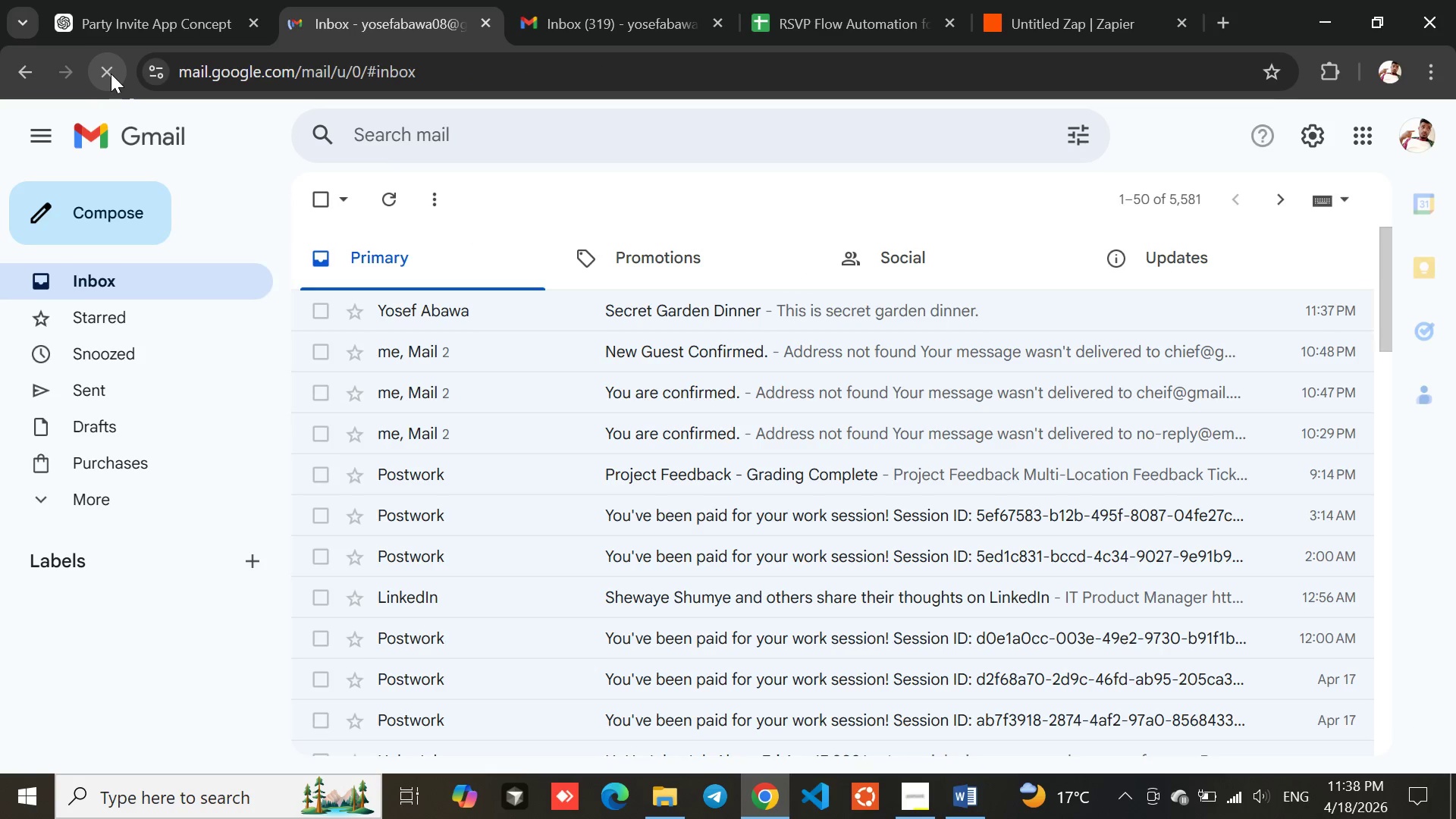 
left_click([1035, 0])
 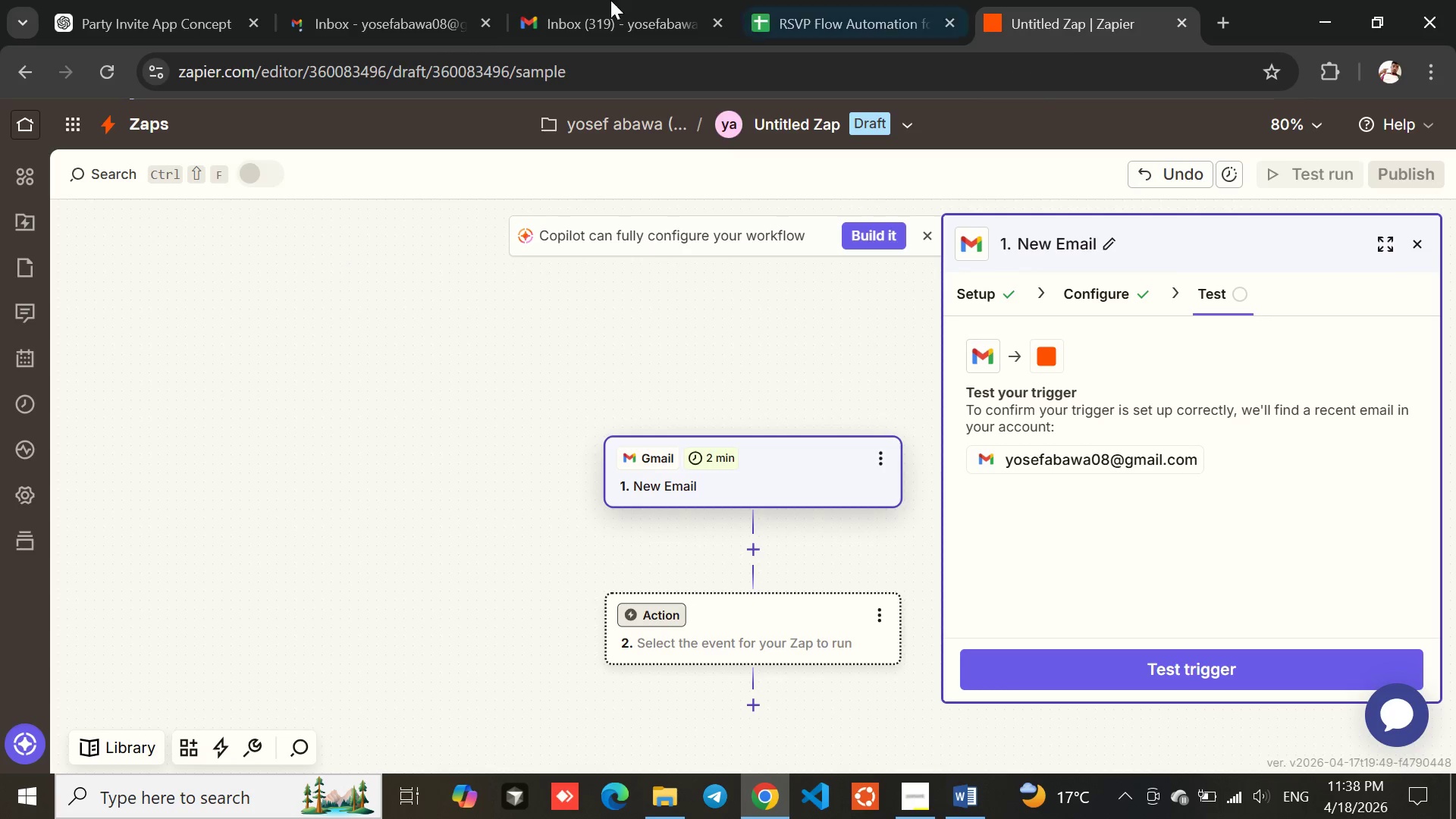 
left_click([475, 0])
 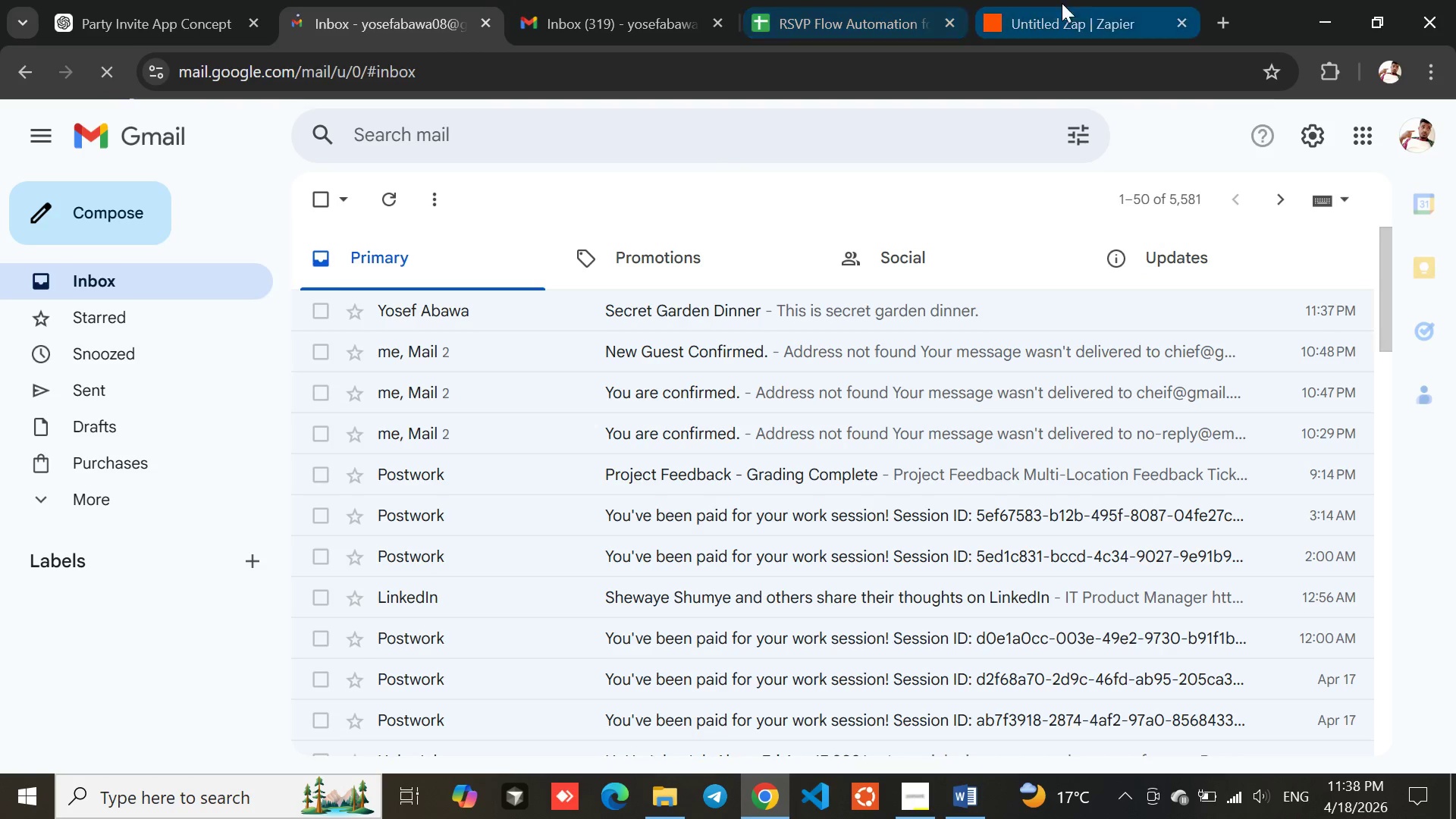 
left_click([1091, 4])
 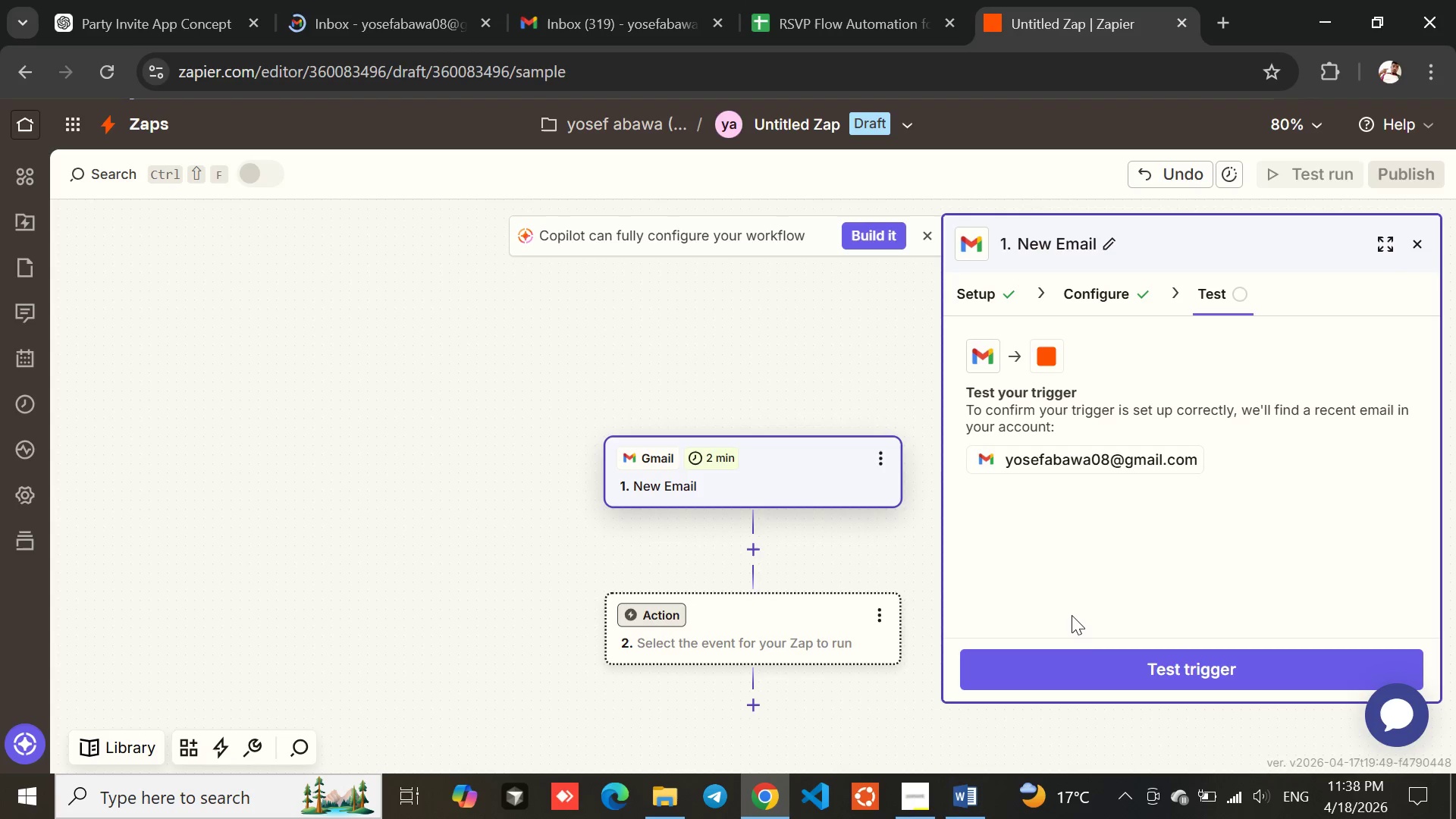 
left_click([1095, 658])
 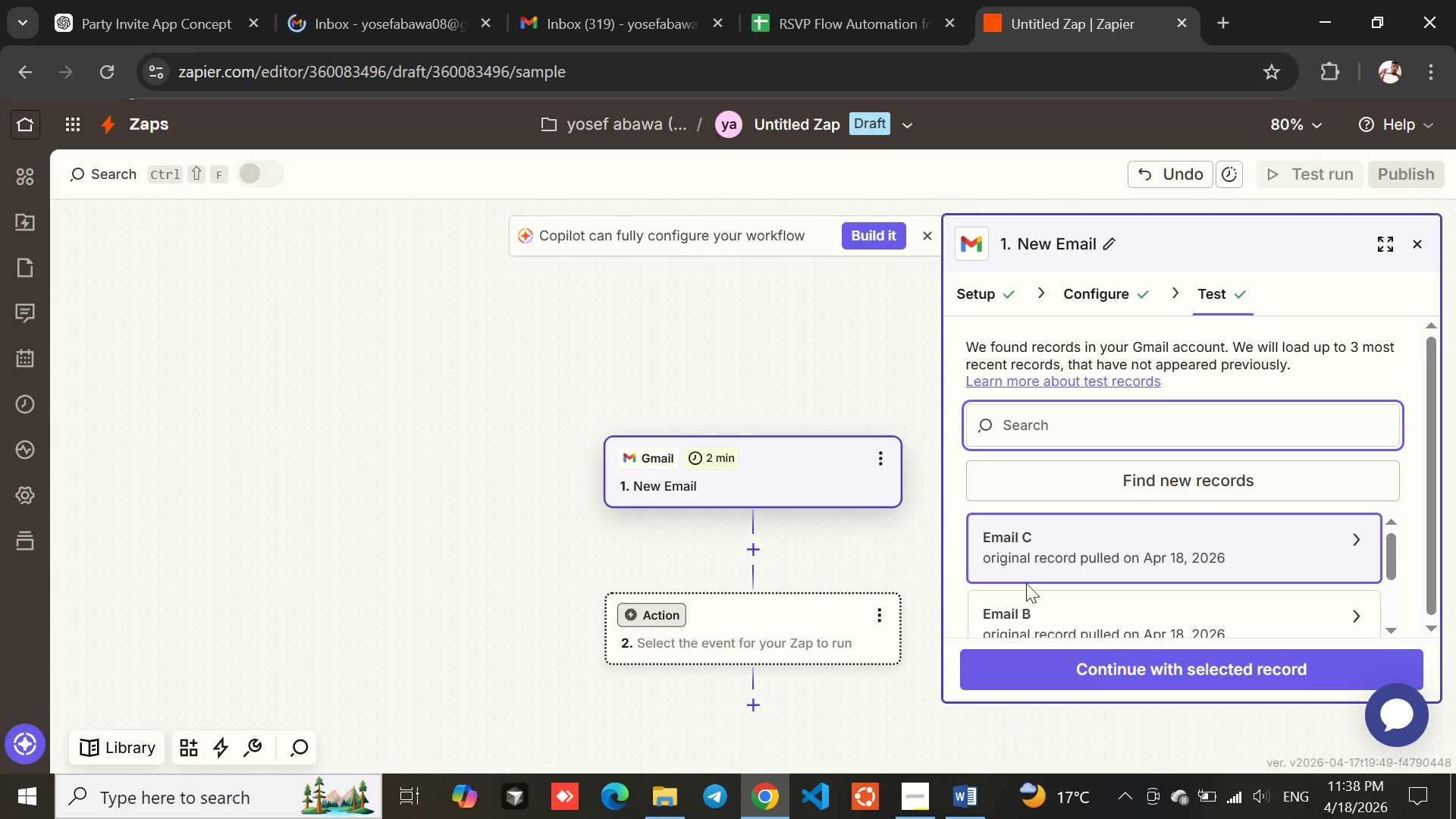 
left_click([1005, 530])
 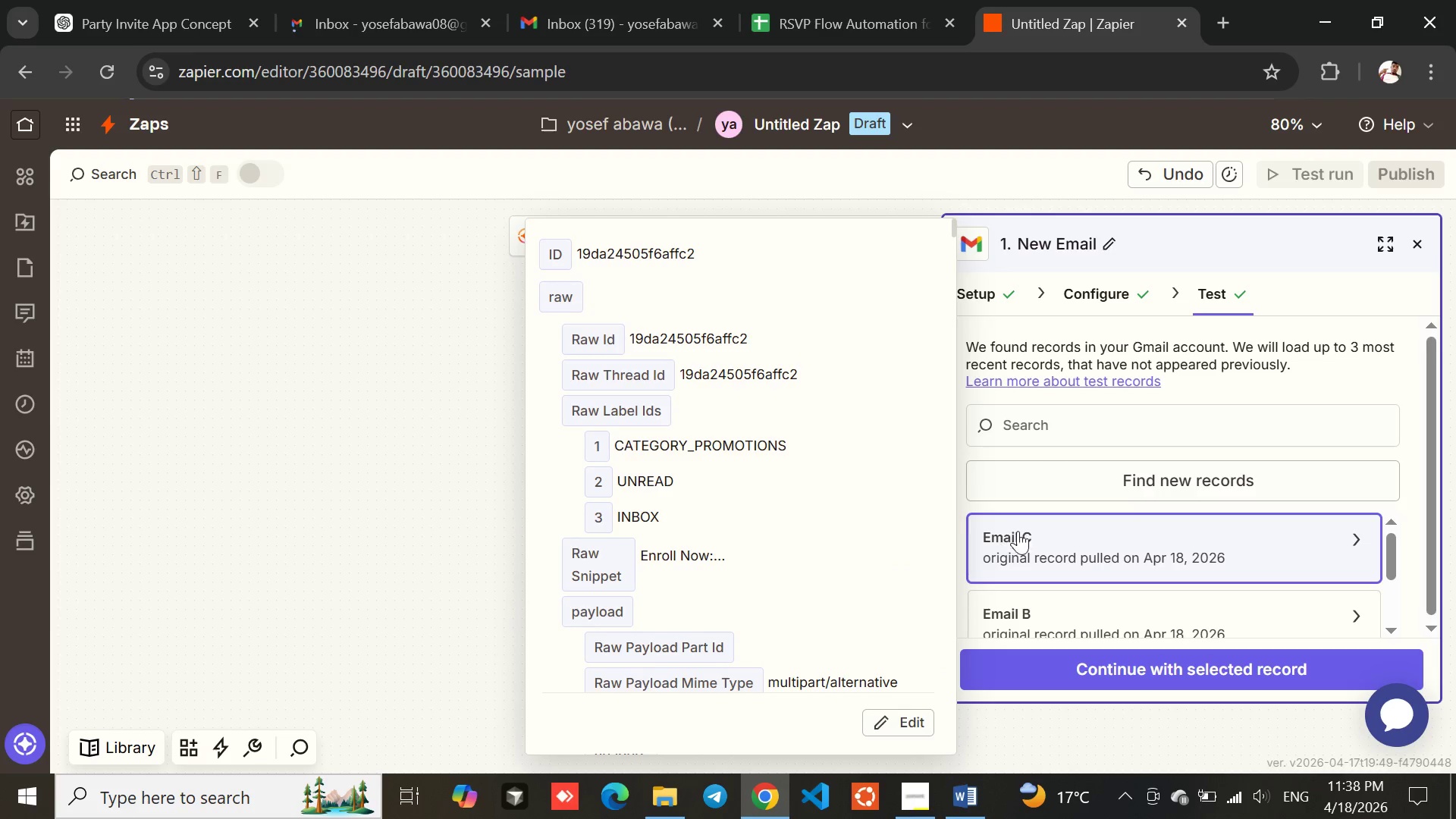 
left_click([1058, 607])
 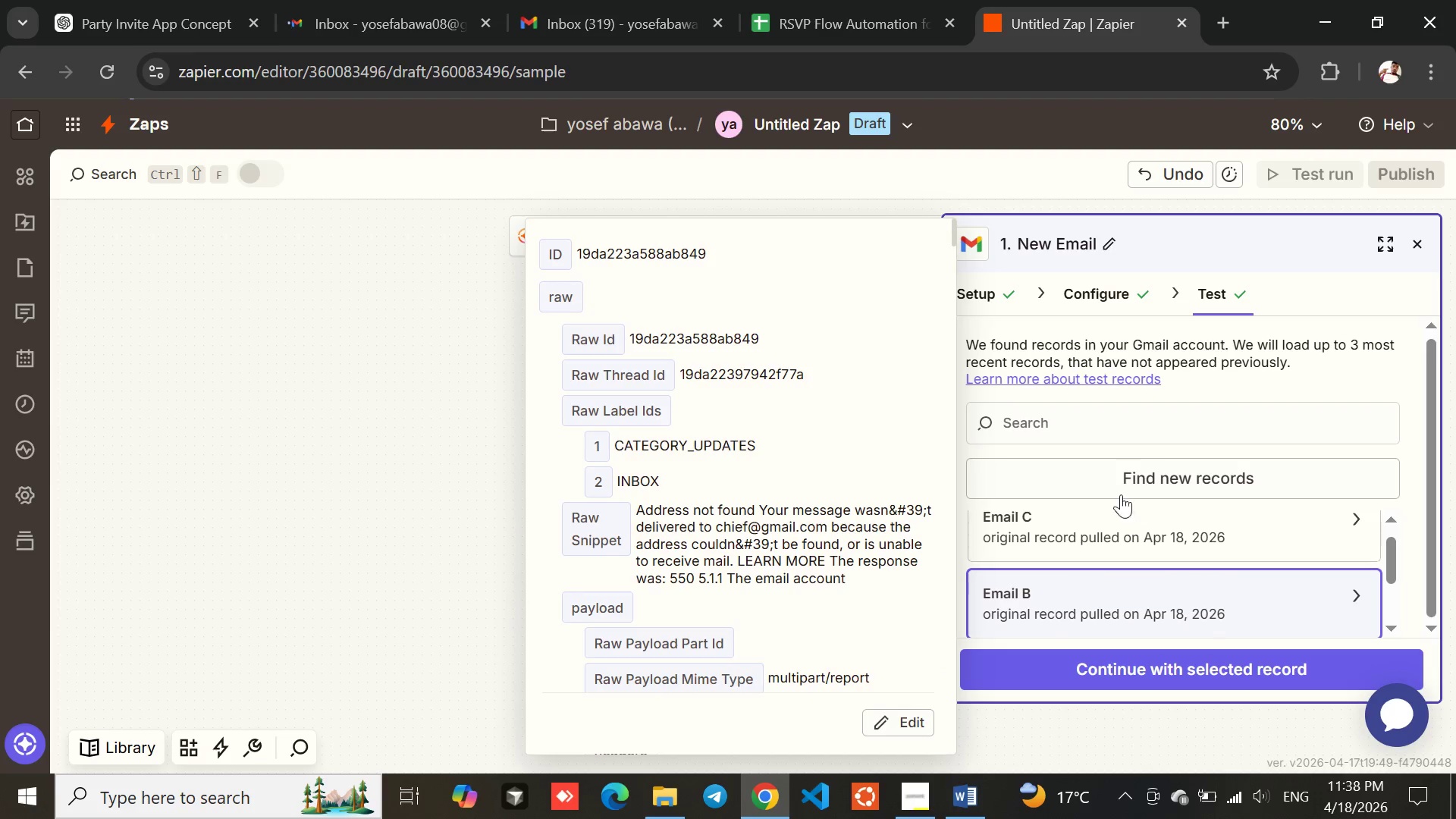 
left_click([1153, 480])
 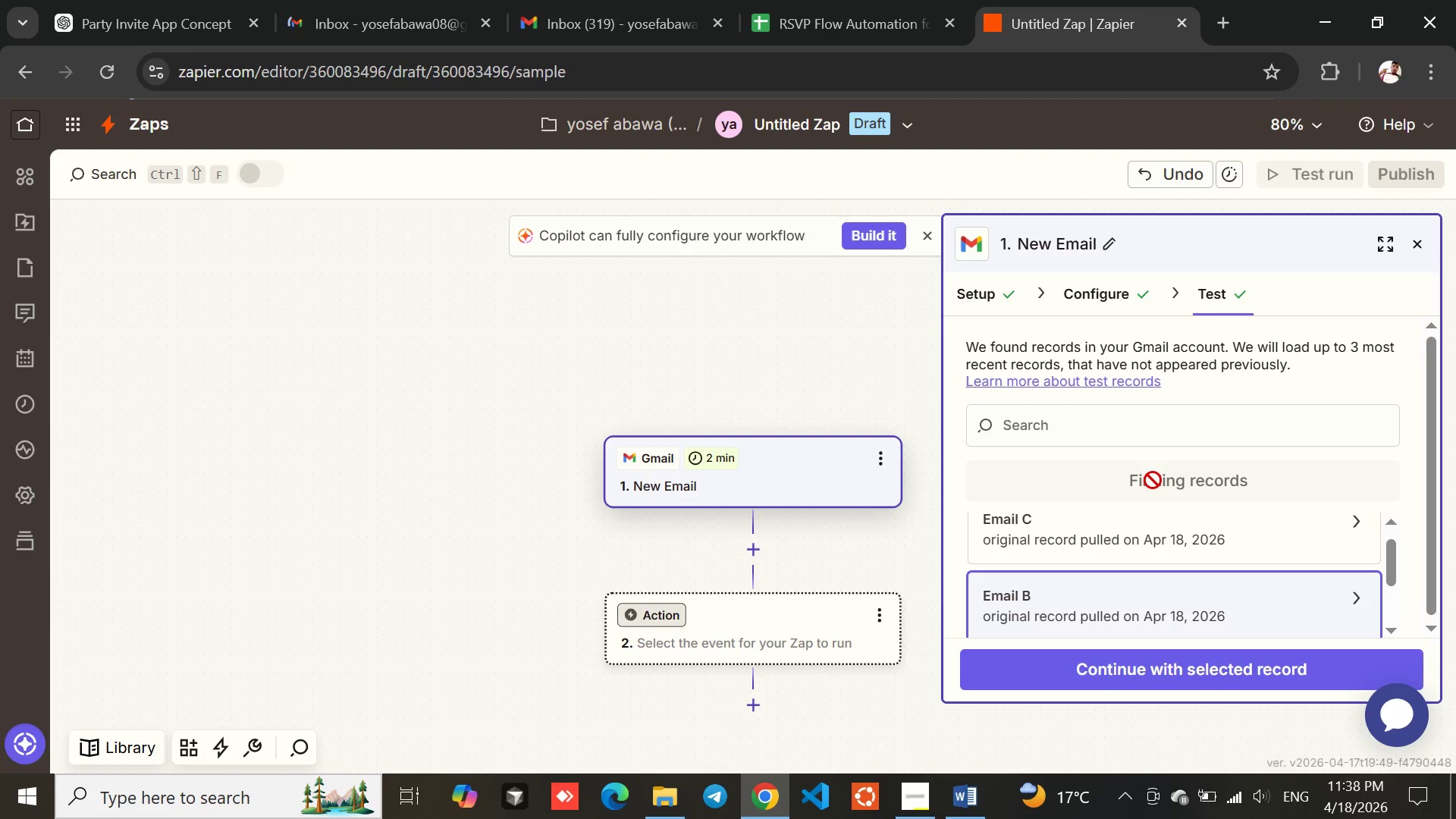 
wait(8.62)
 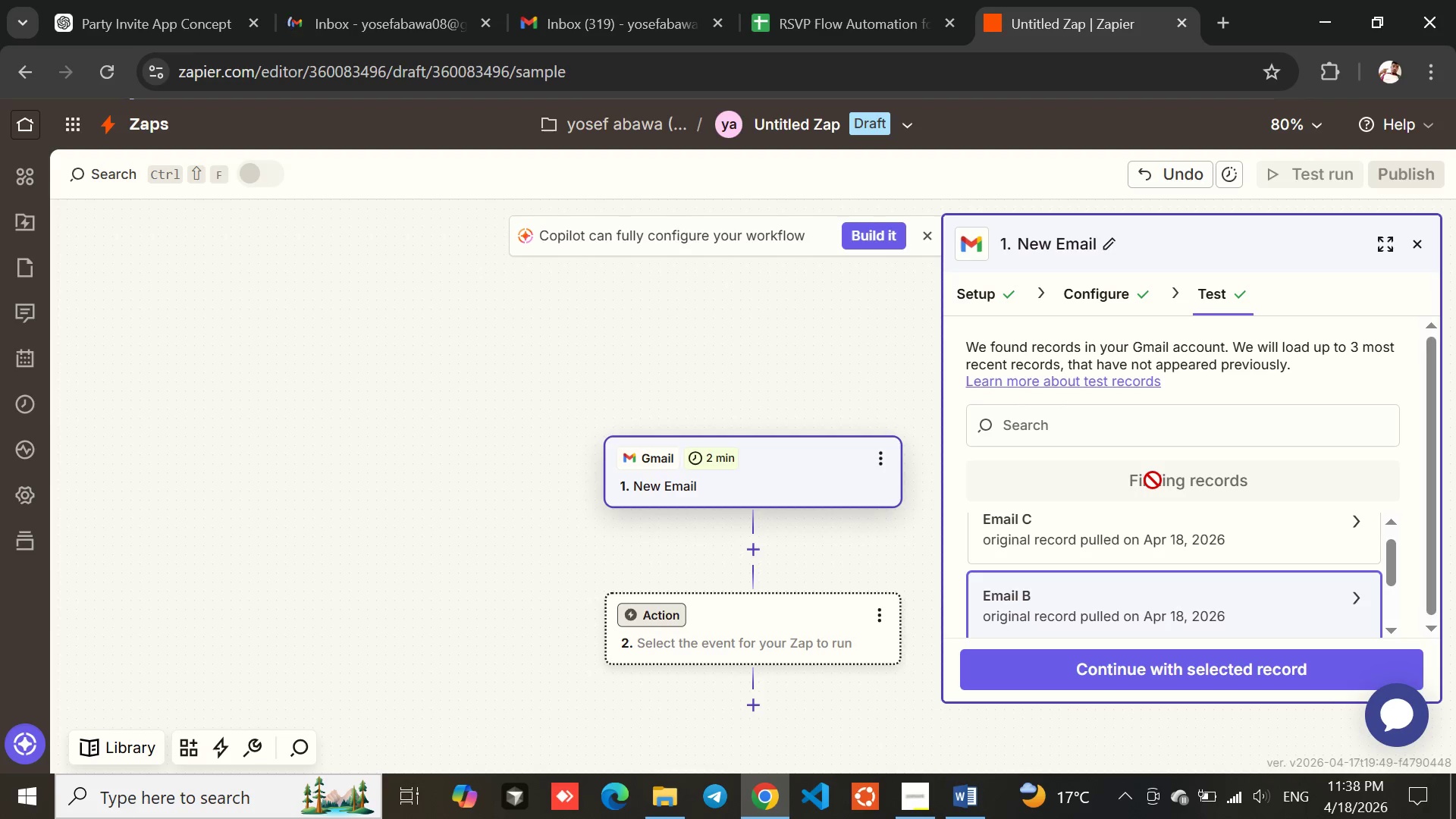 
left_click([1081, 536])
 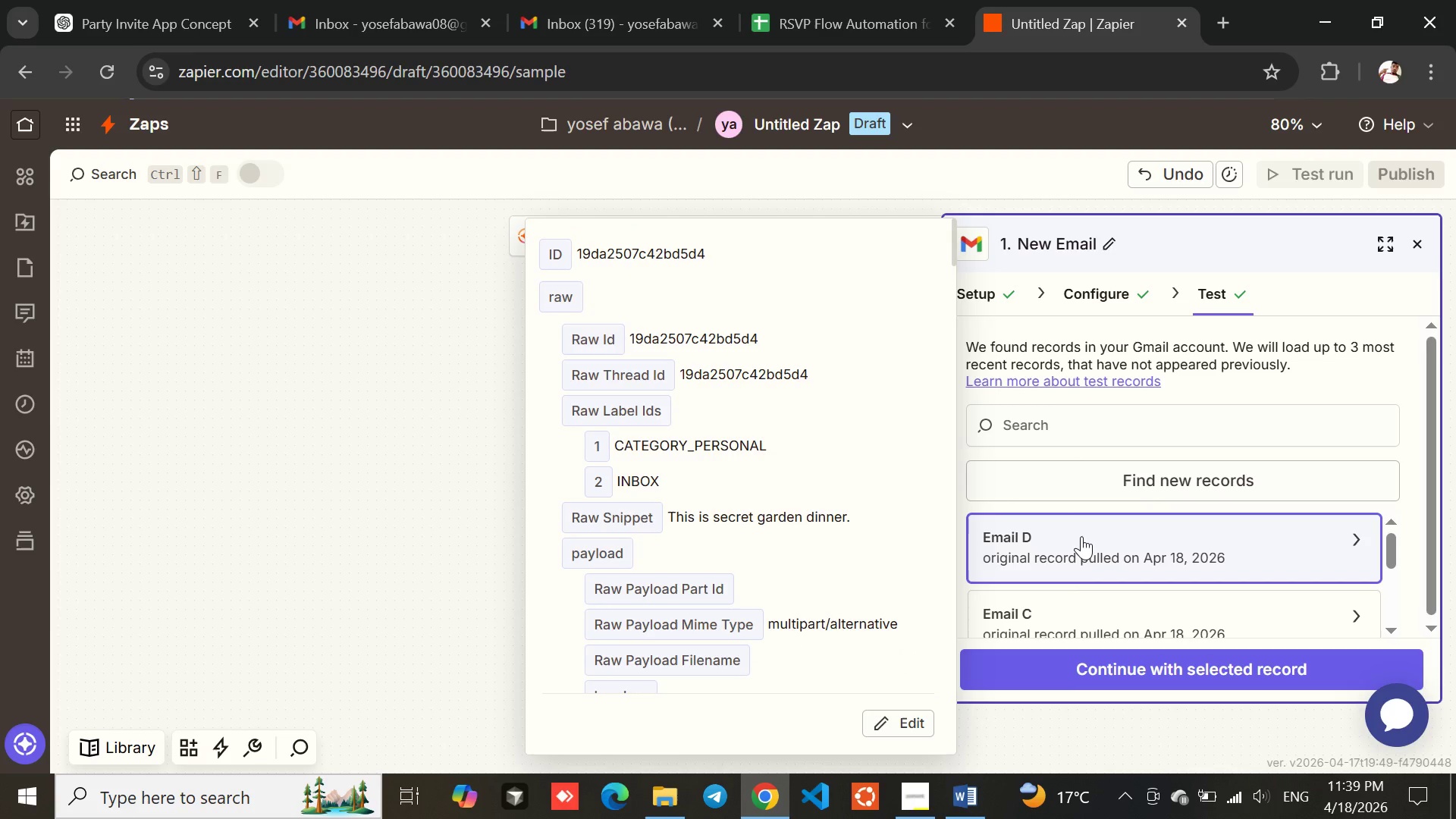 
wait(5.19)
 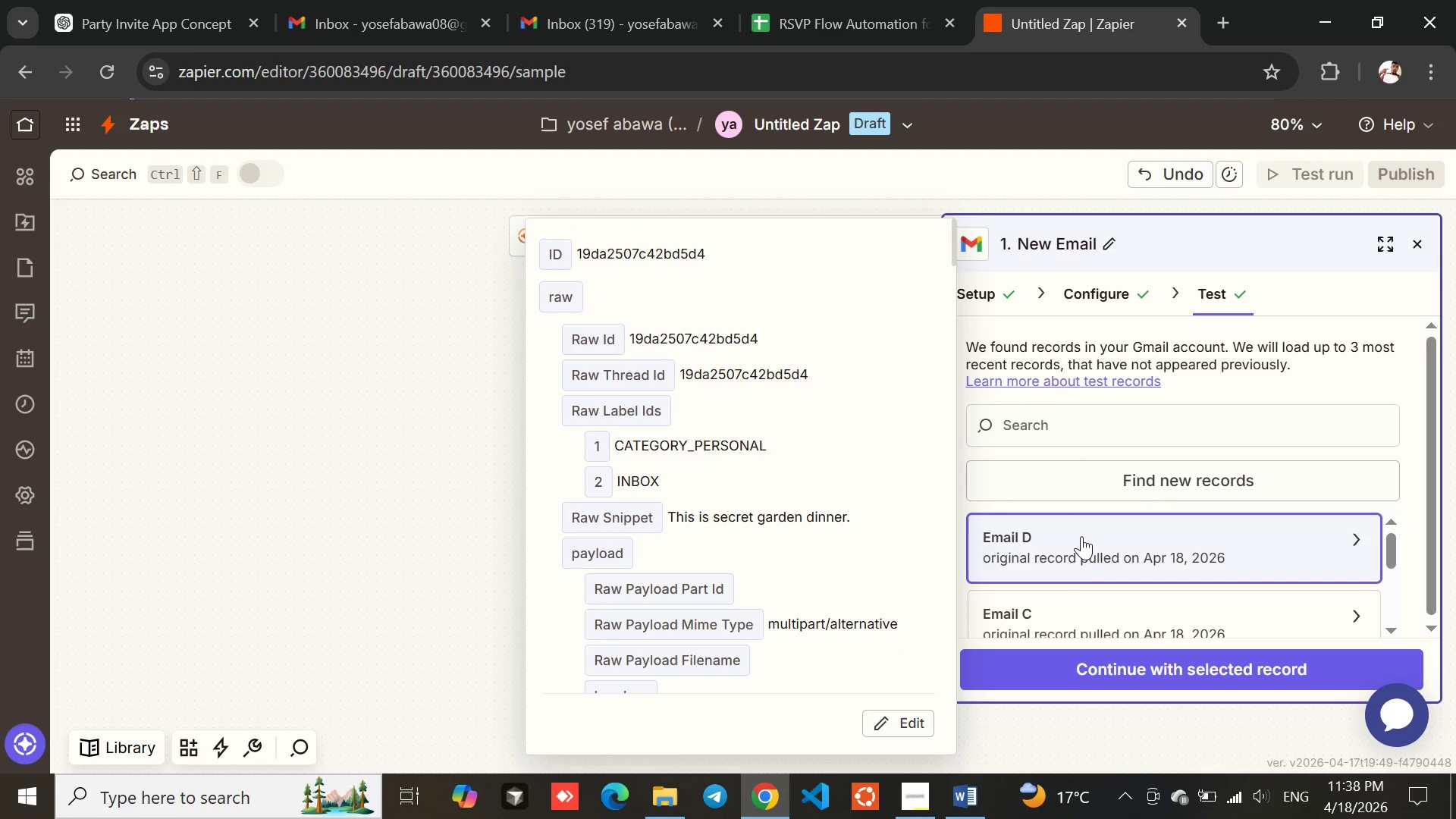 
left_click([1075, 557])
 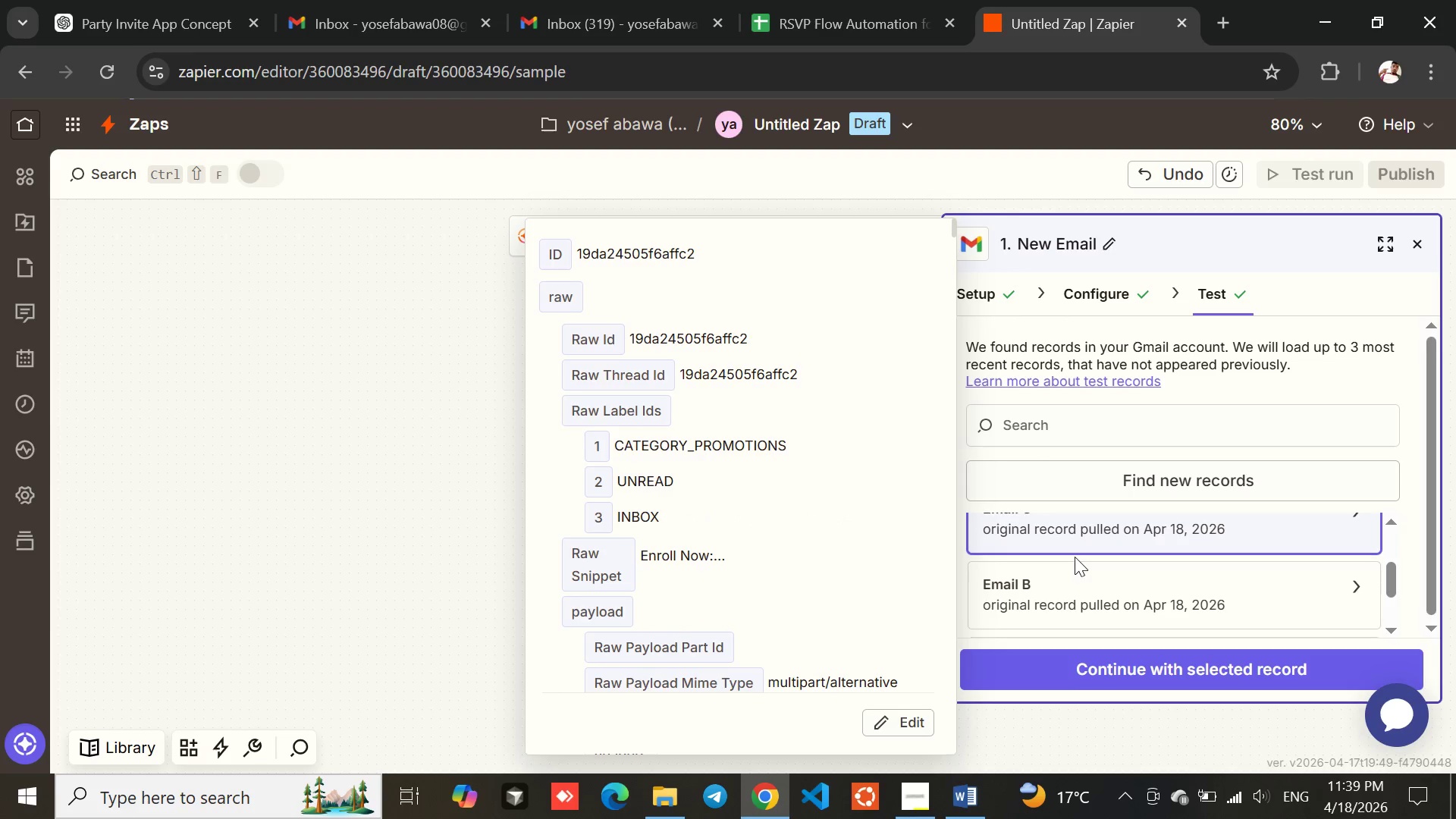 
left_click([1069, 578])
 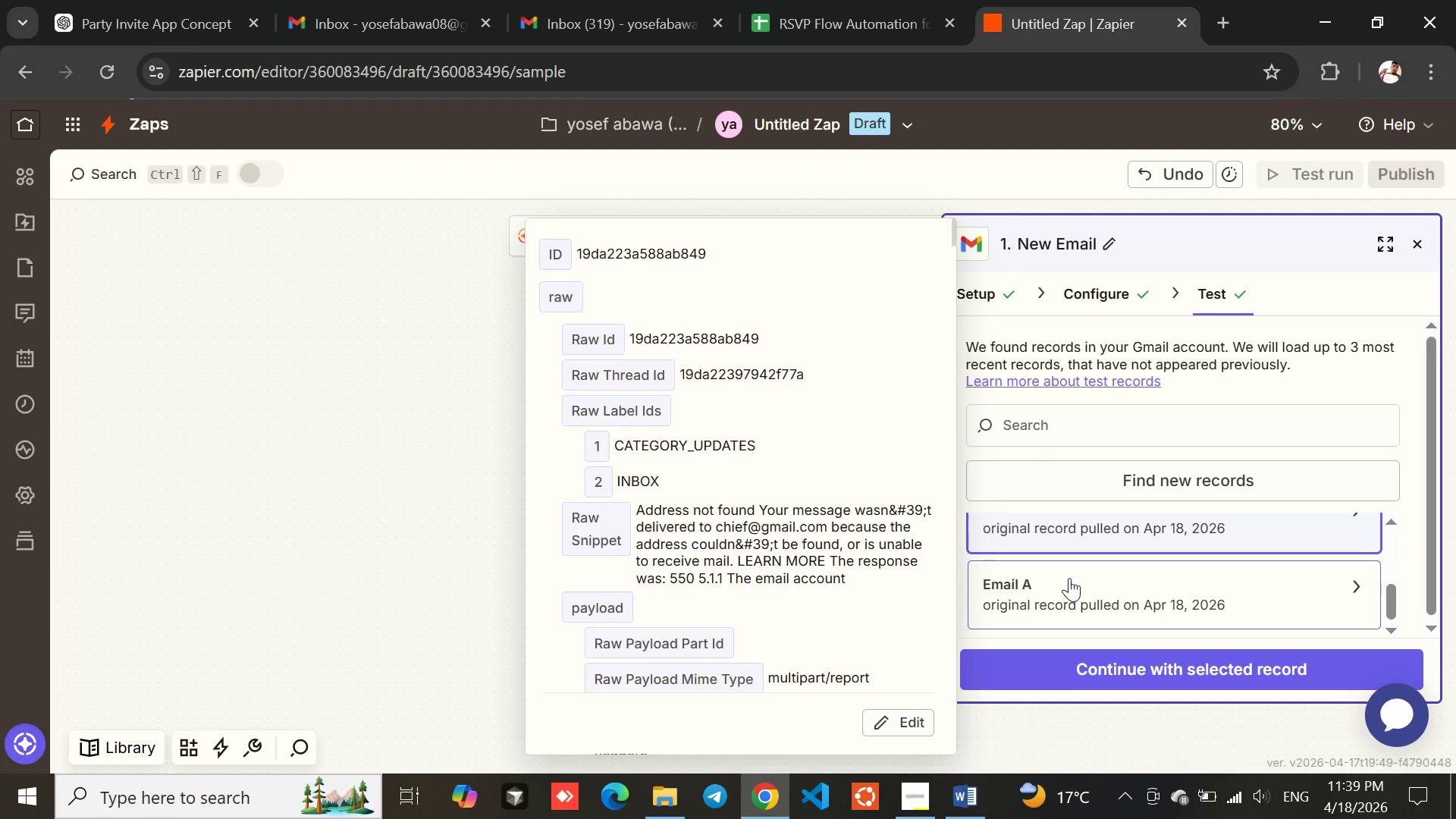 
left_click([1056, 598])
 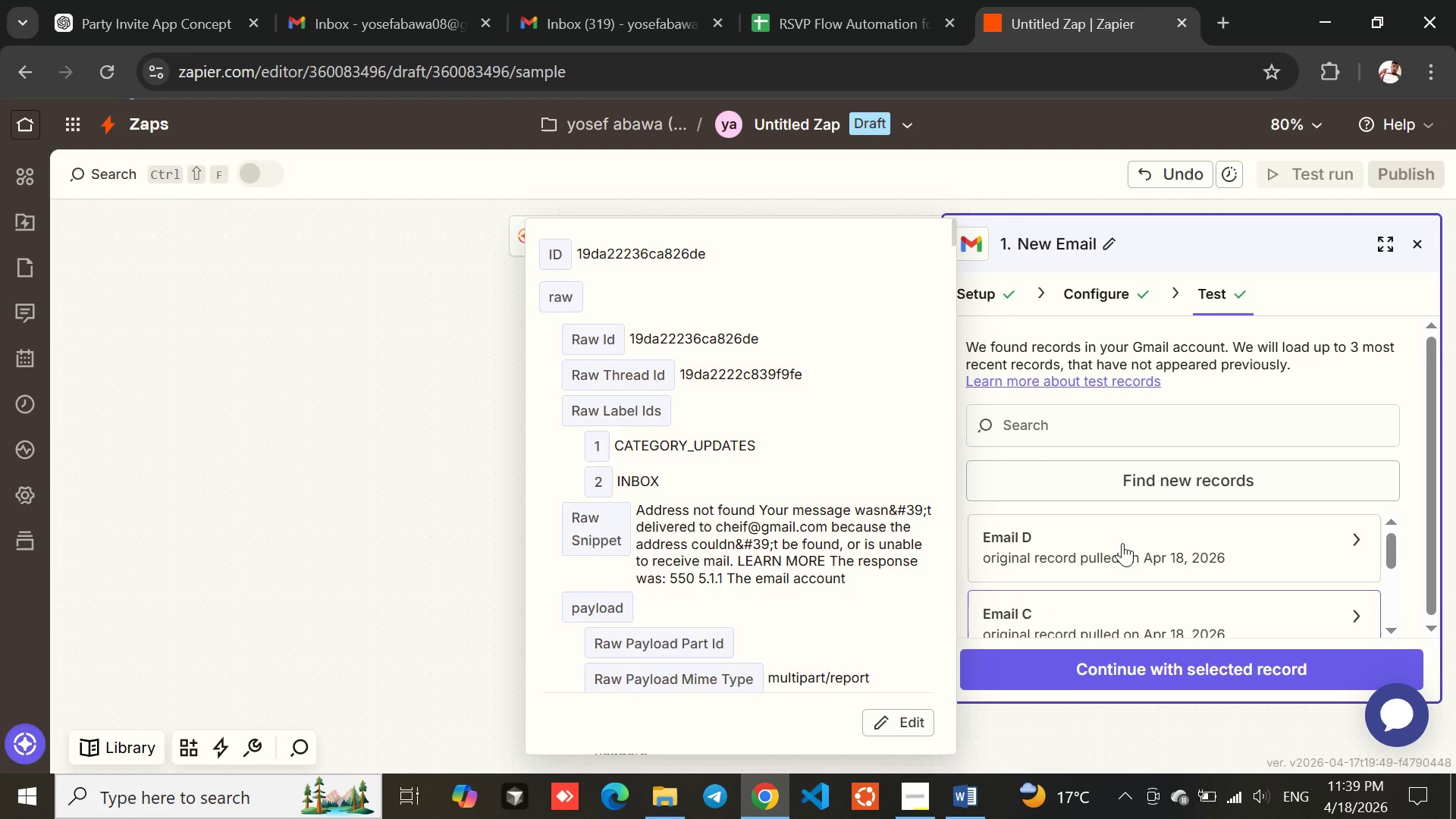 
left_click([1185, 471])
 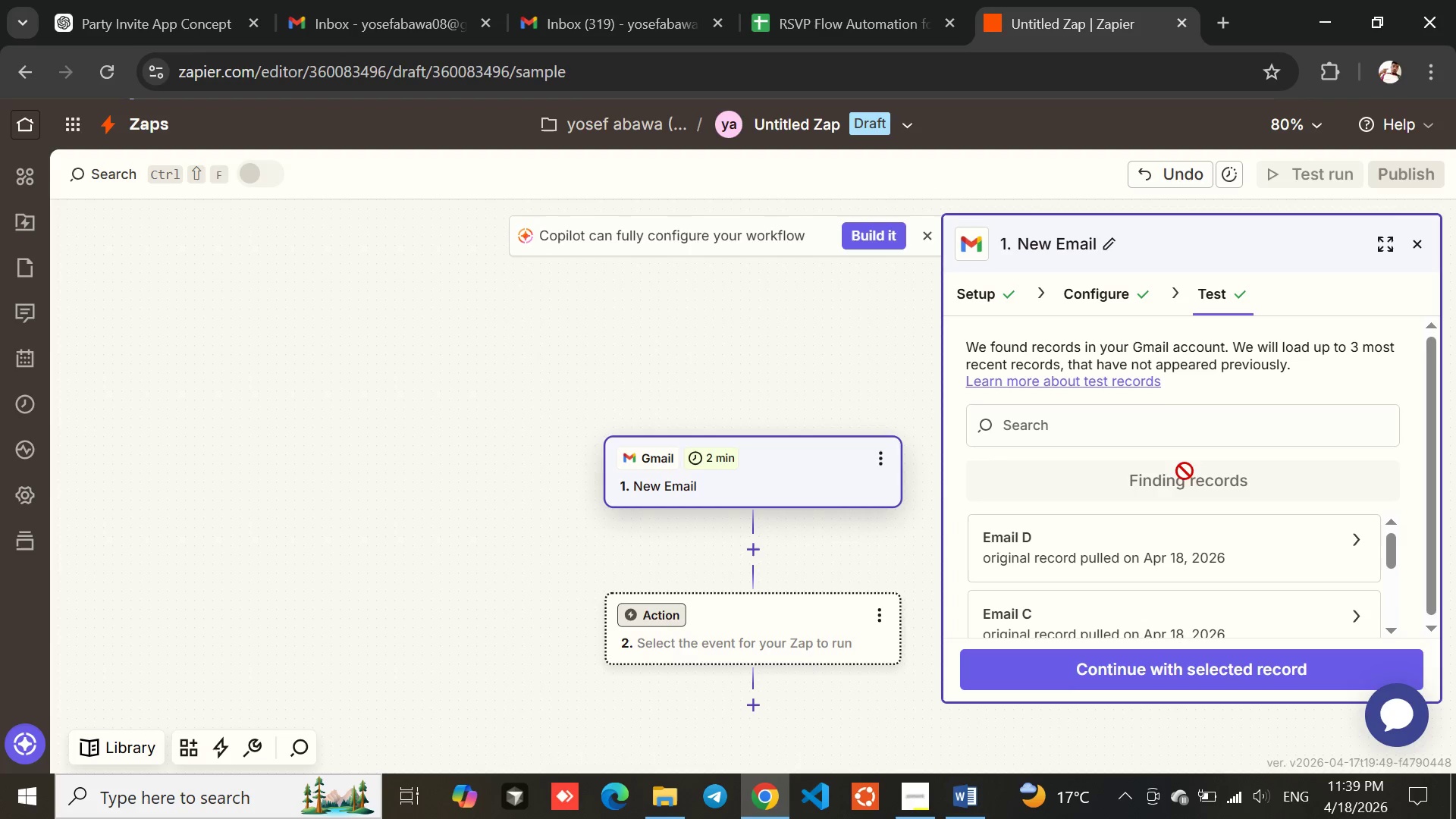 
wait(6.67)
 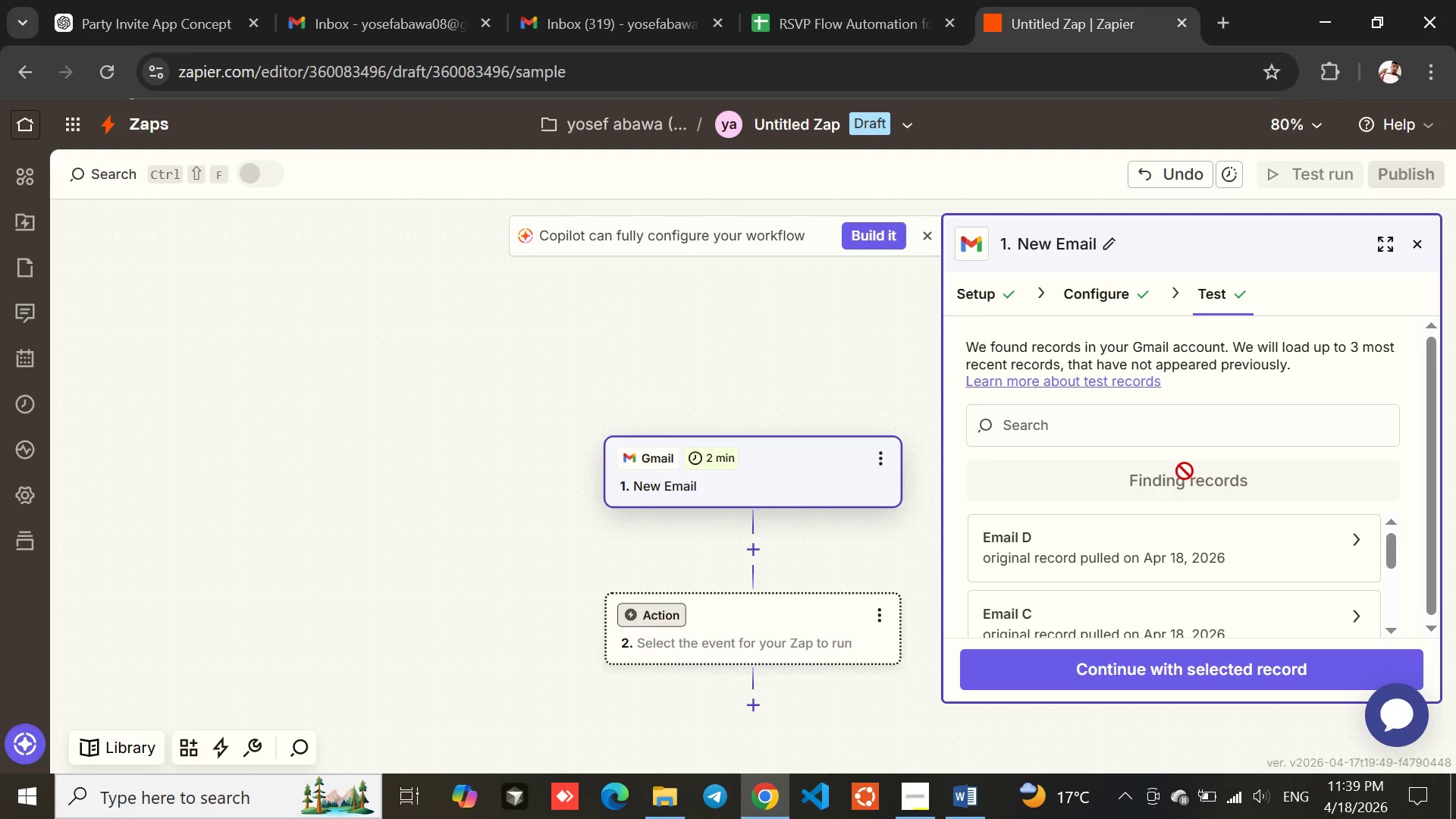 
left_click([399, 0])
 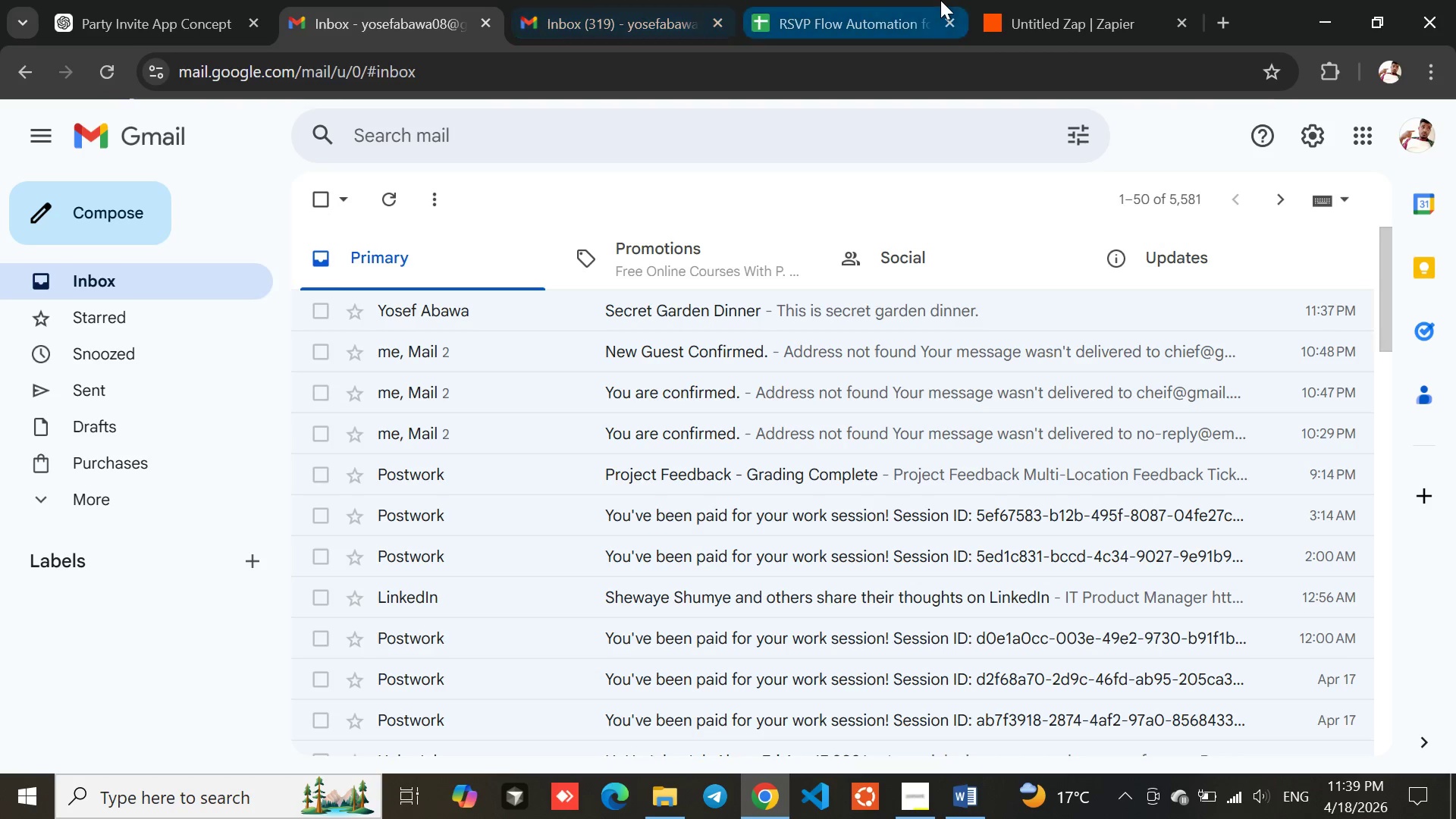 
left_click([1077, 0])
 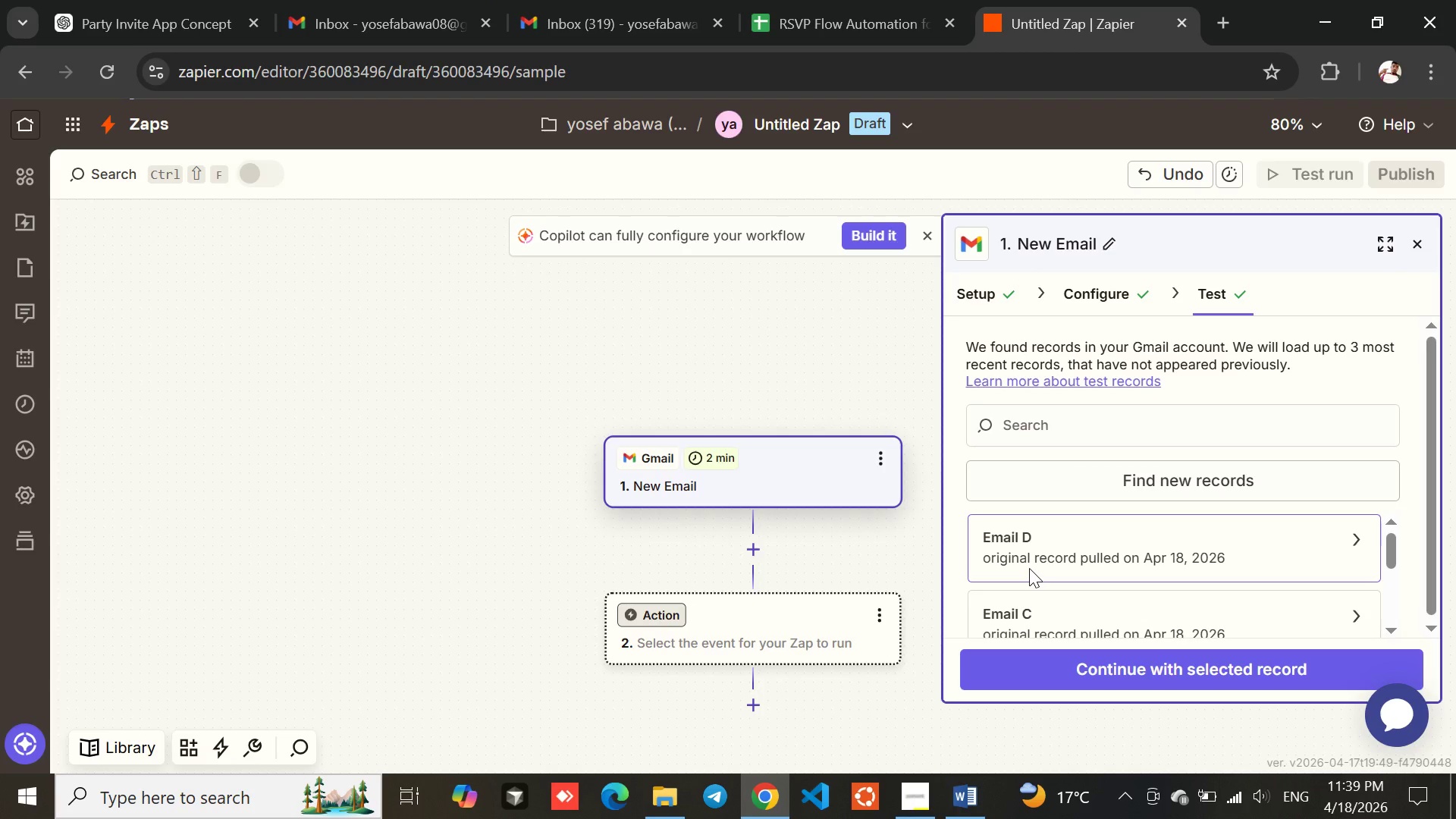 
left_click([1029, 568])
 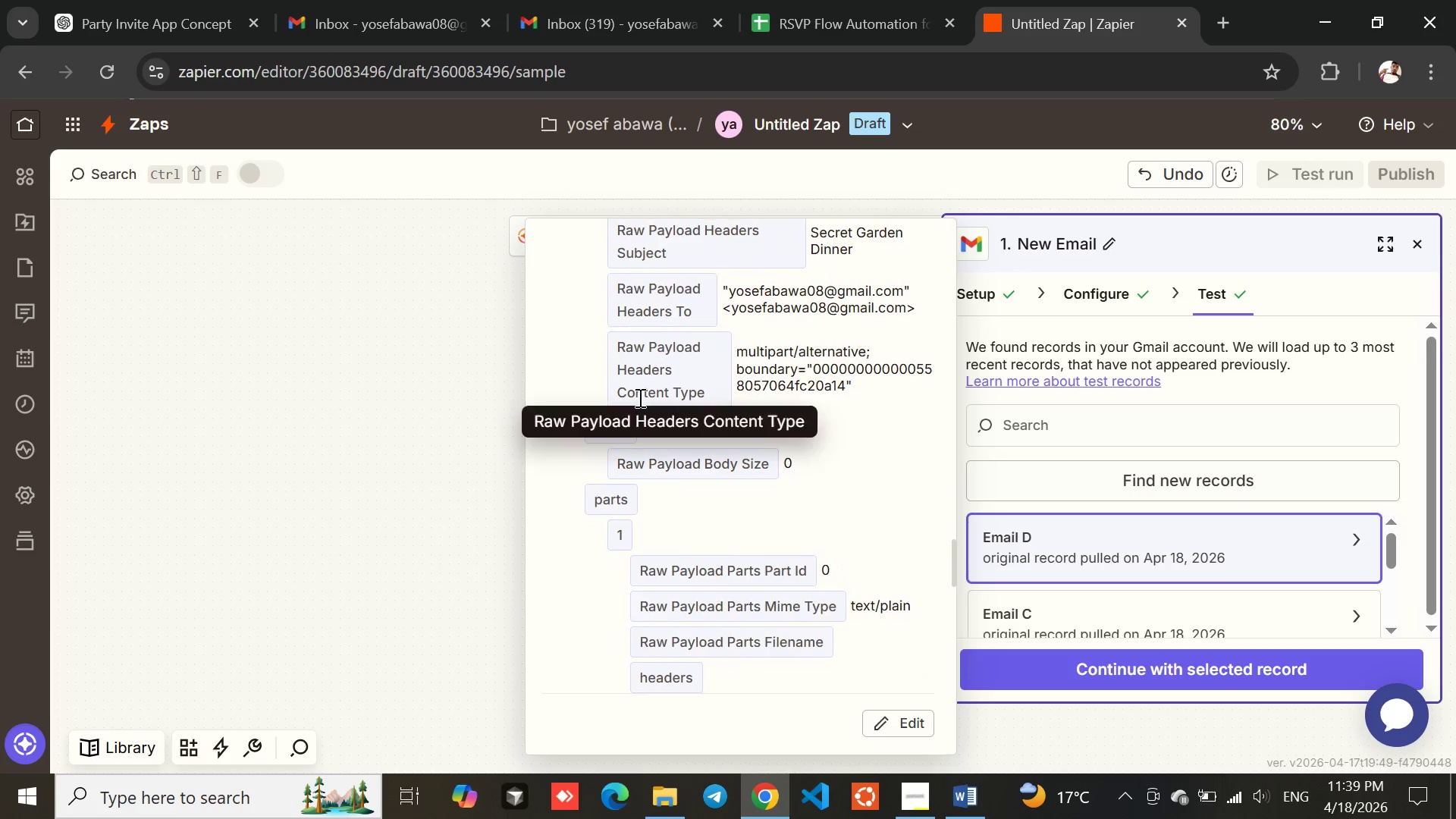 
wait(25.75)
 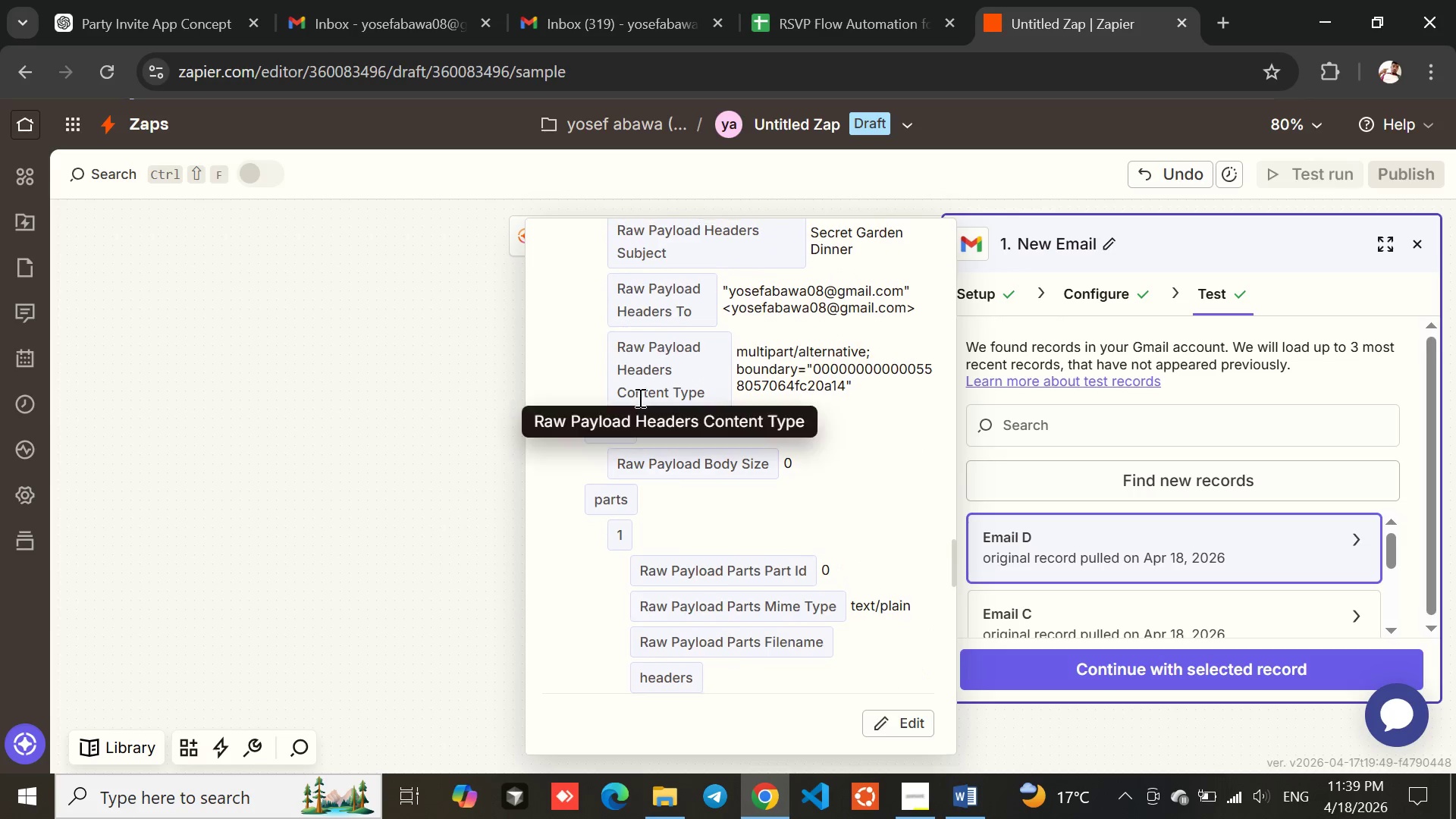 
left_click_drag(start_coordinate=[860, 364], to_coordinate=[810, 348])
 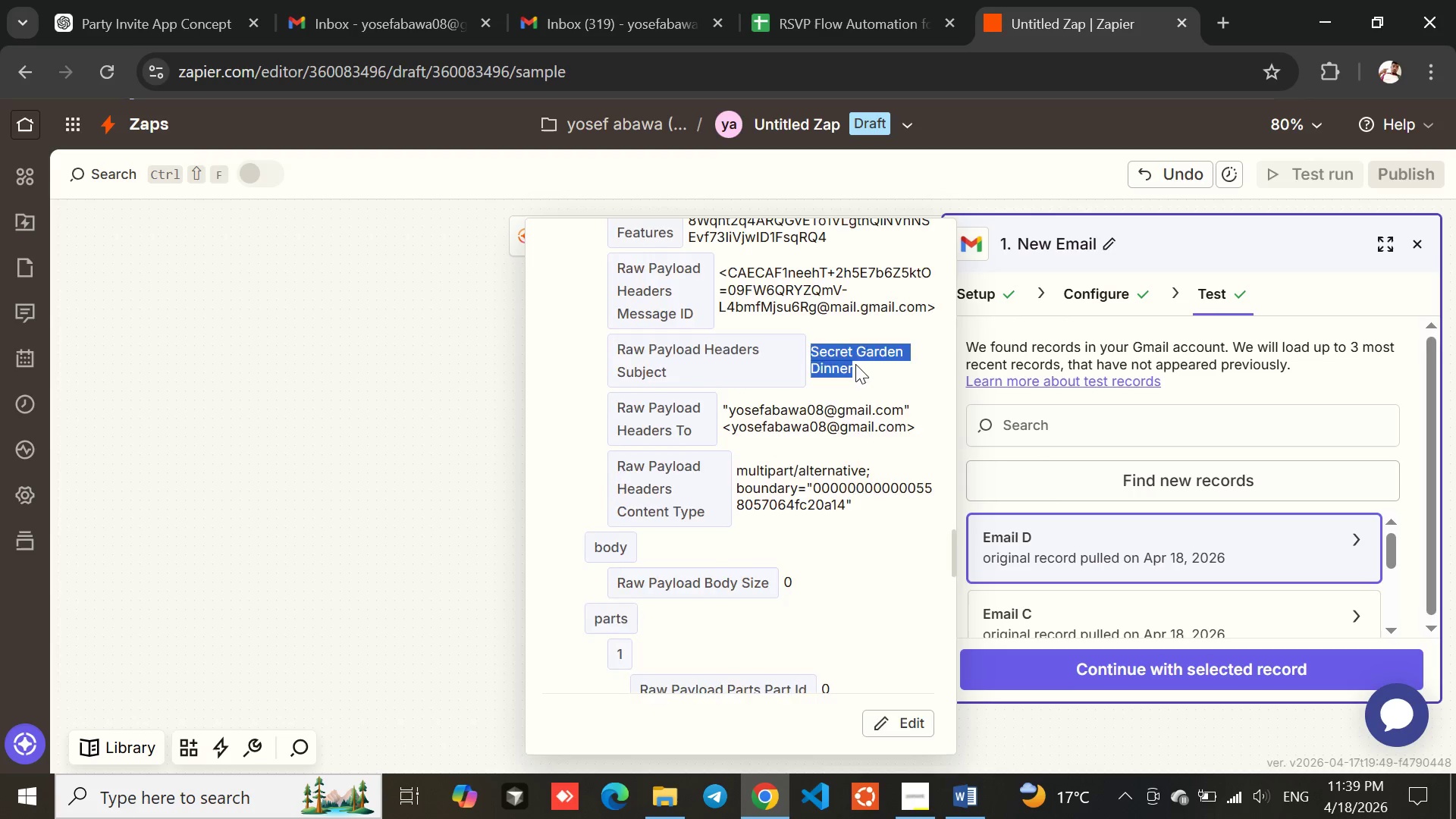 
wait(8.2)
 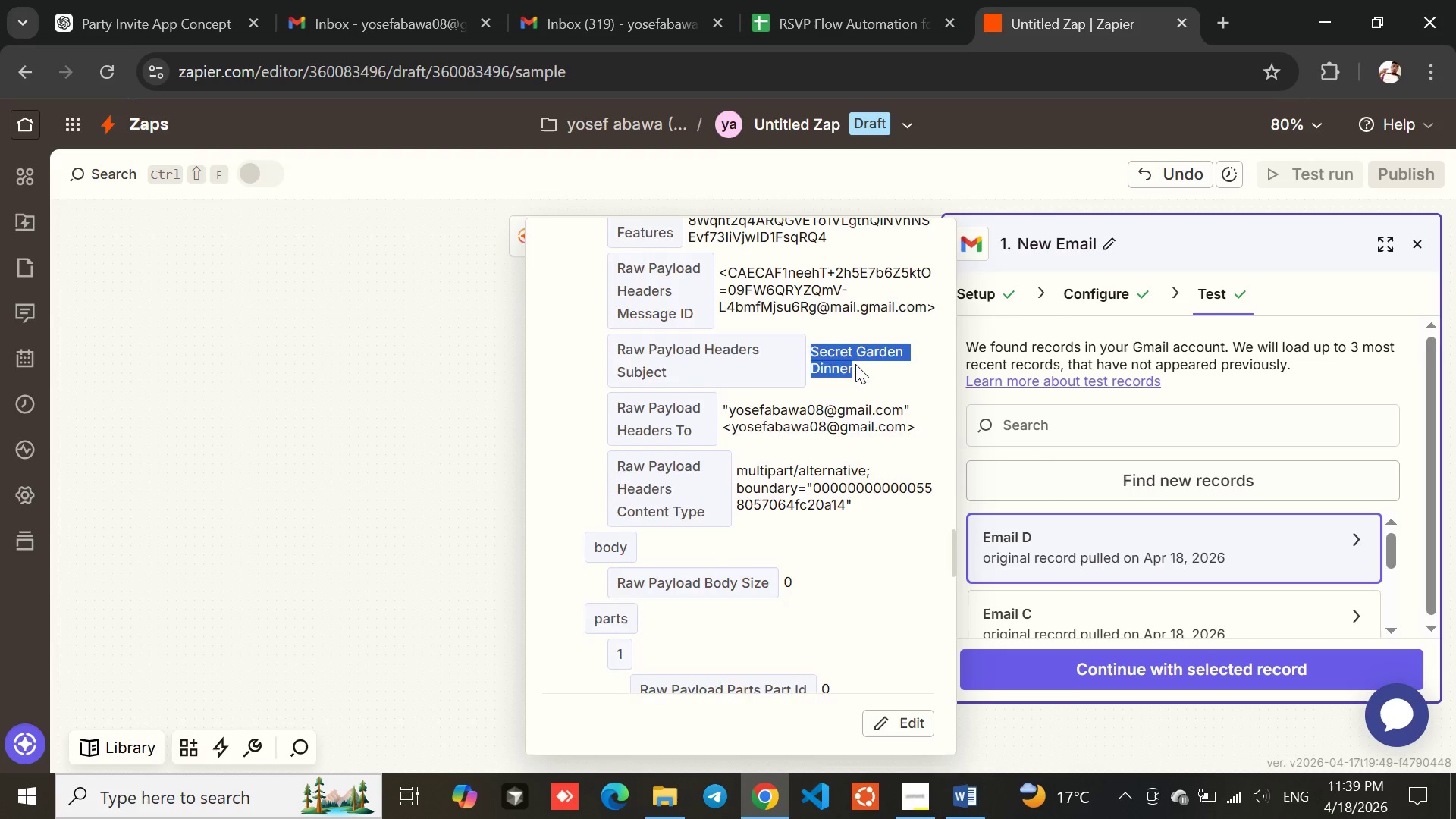 
mouse_move([813, 416])
 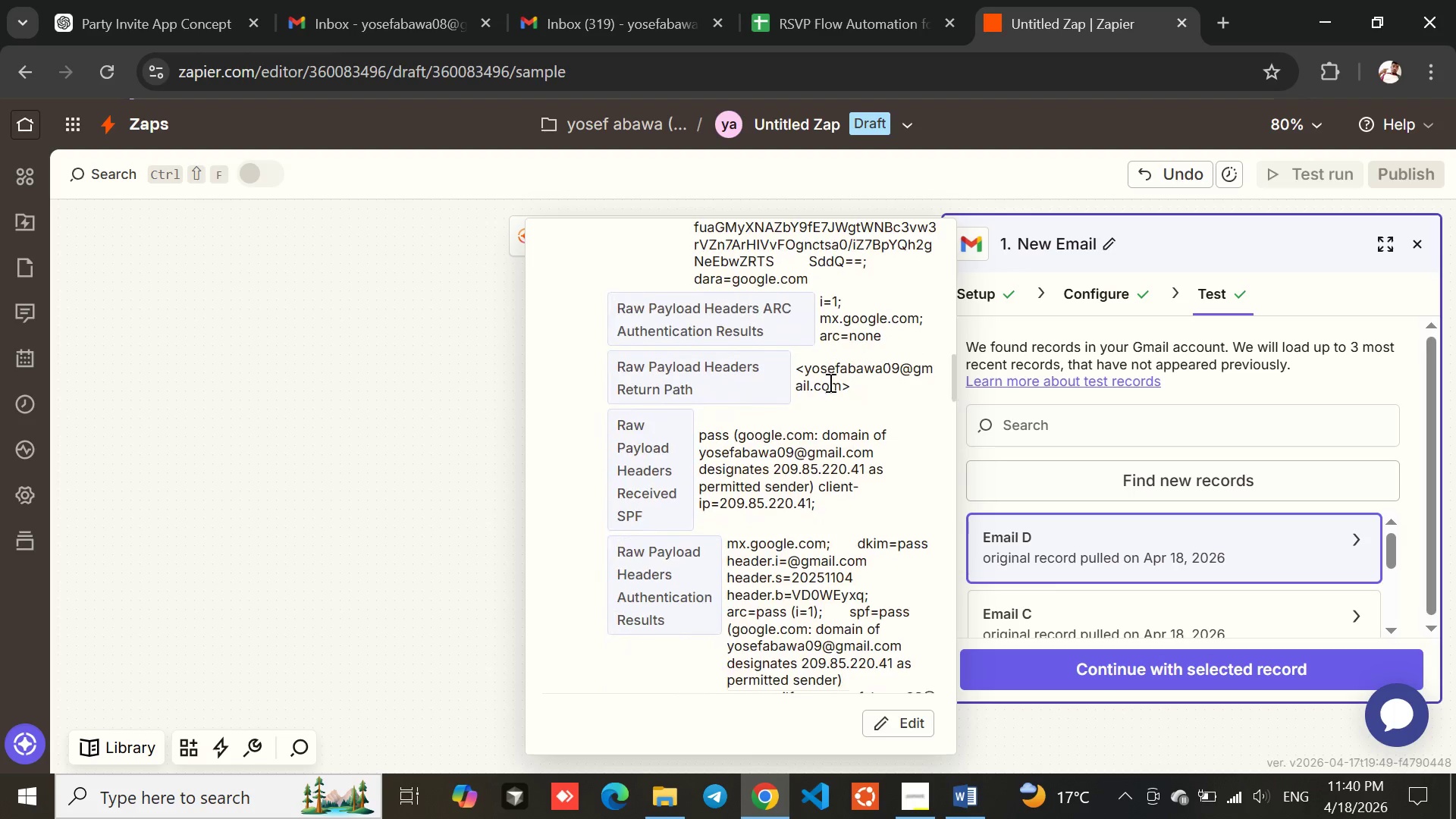 
wait(21.97)
 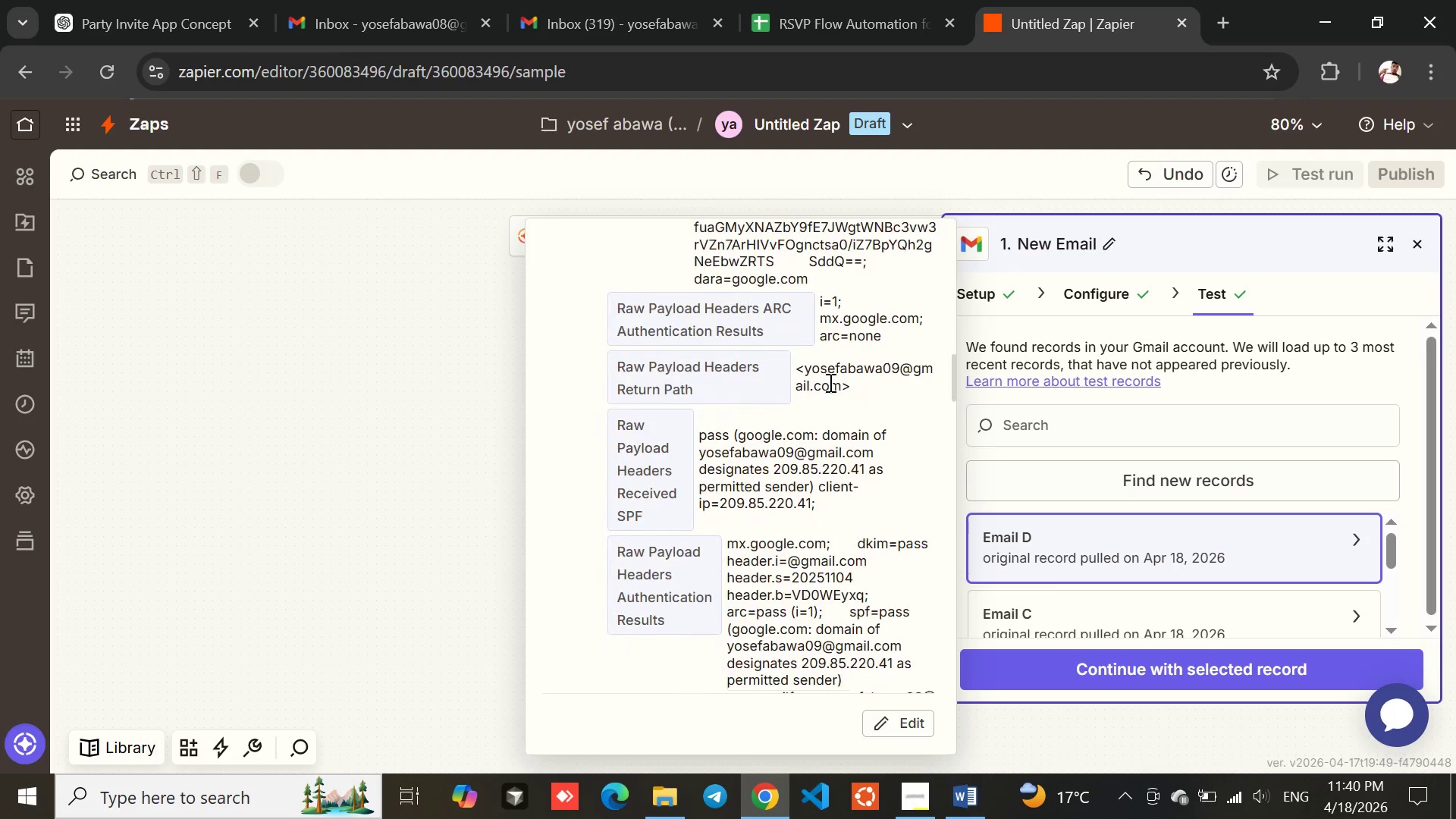 
left_click_drag(start_coordinate=[657, 397], to_coordinate=[849, 400])
 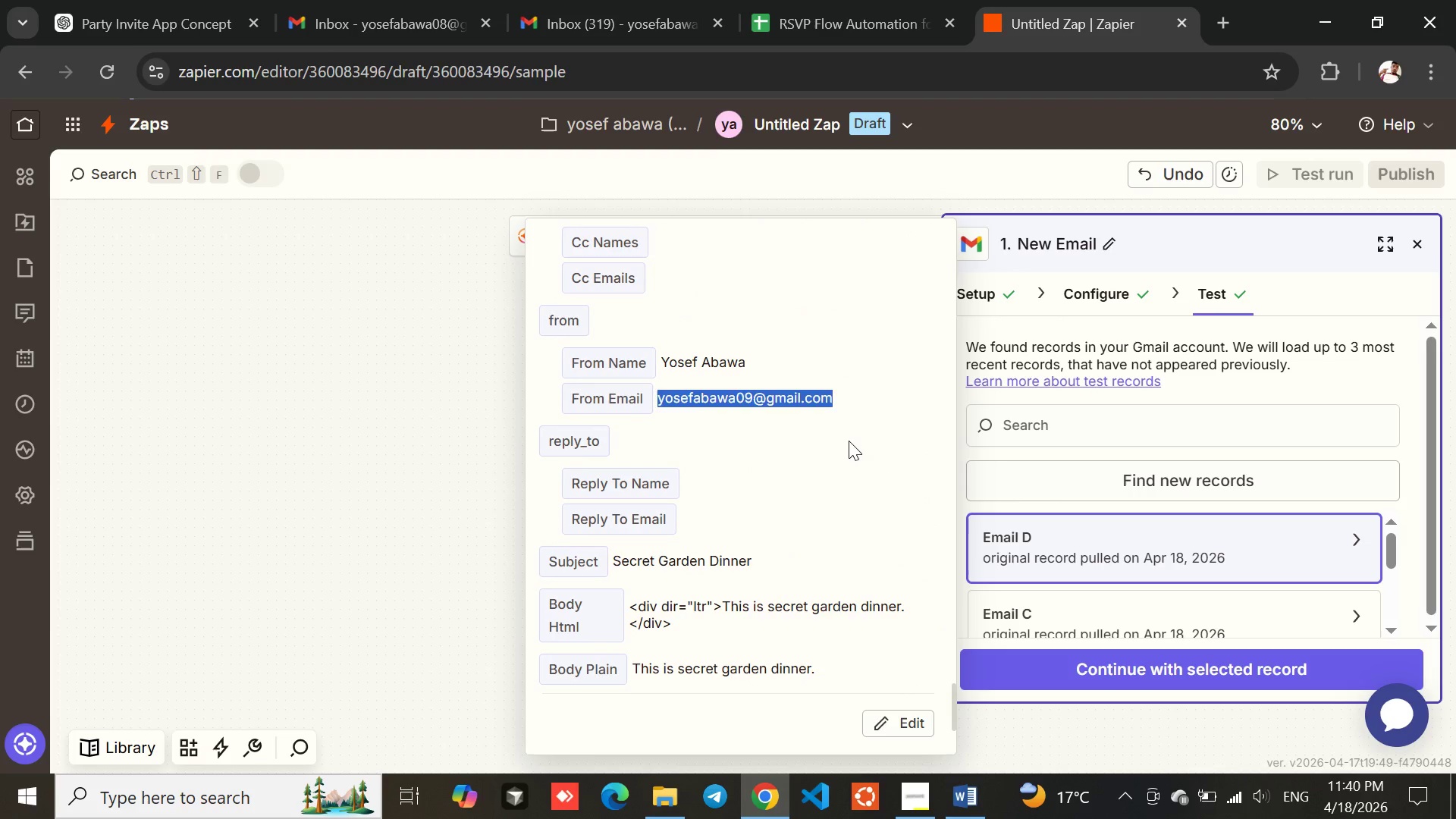 
left_click([849, 441])
 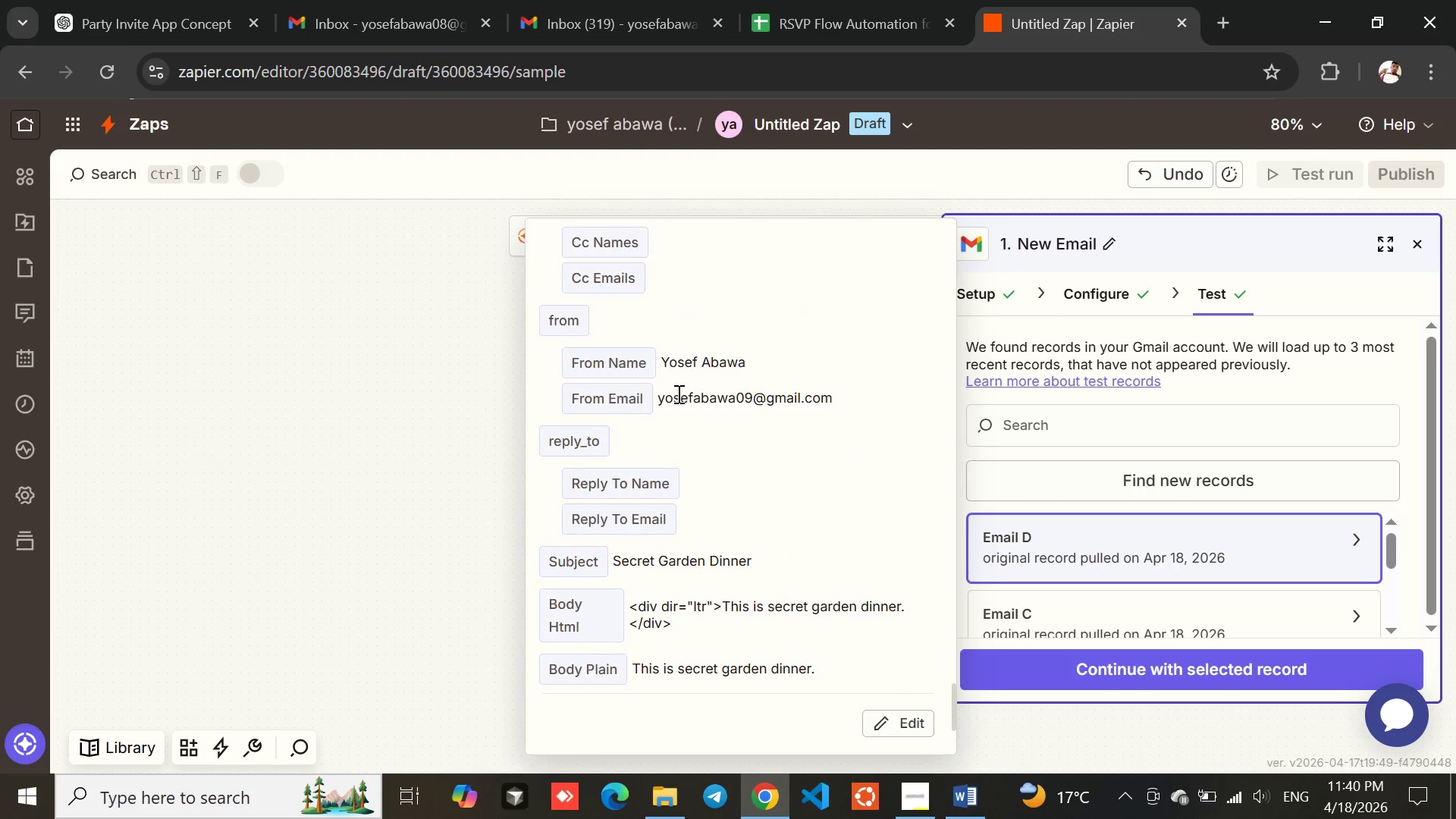 
left_click_drag(start_coordinate=[661, 400], to_coordinate=[836, 415])
 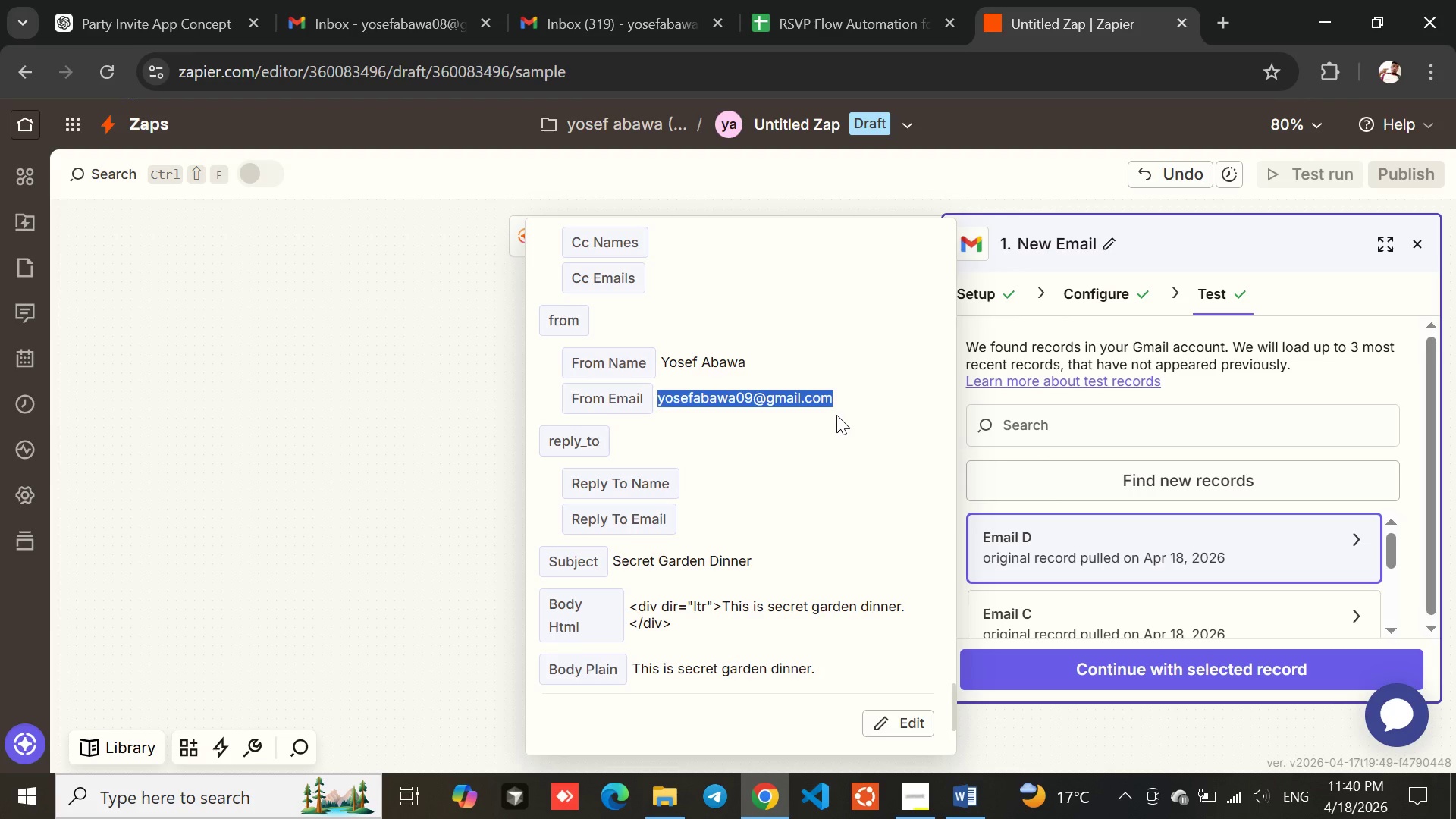 
left_click([836, 415])
 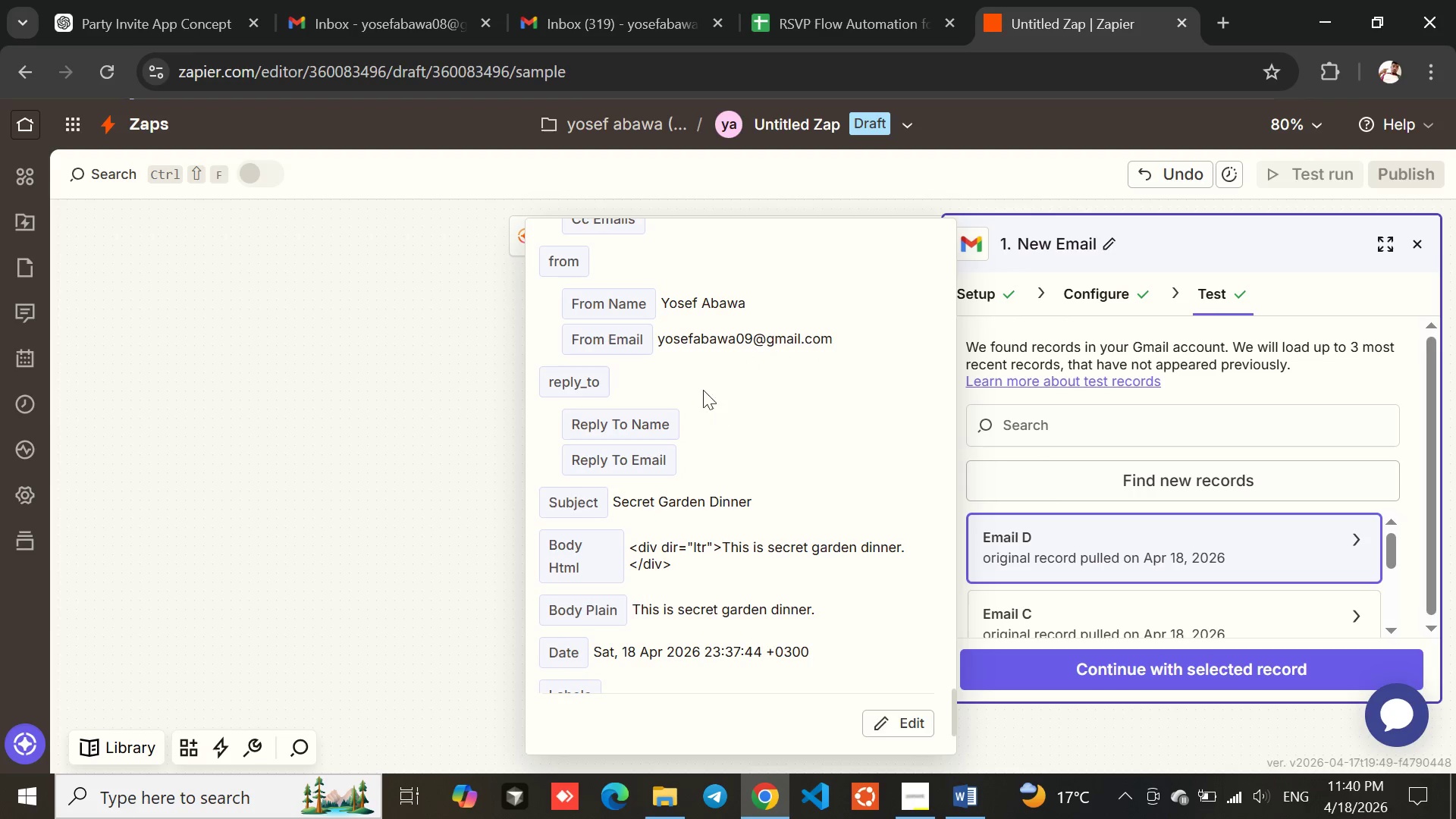 
left_click_drag(start_coordinate=[659, 345], to_coordinate=[828, 353])
 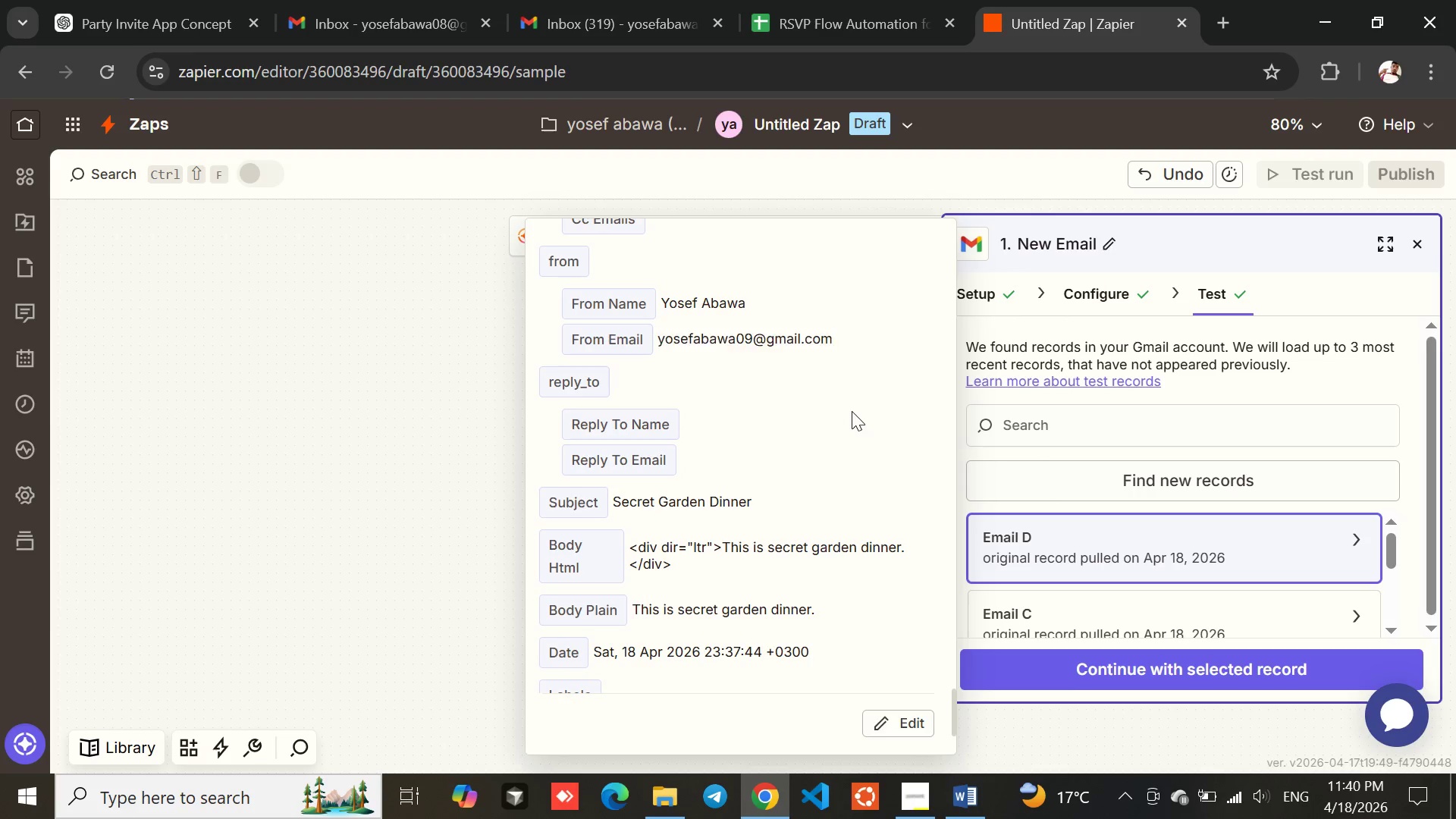 
left_click([852, 411])
 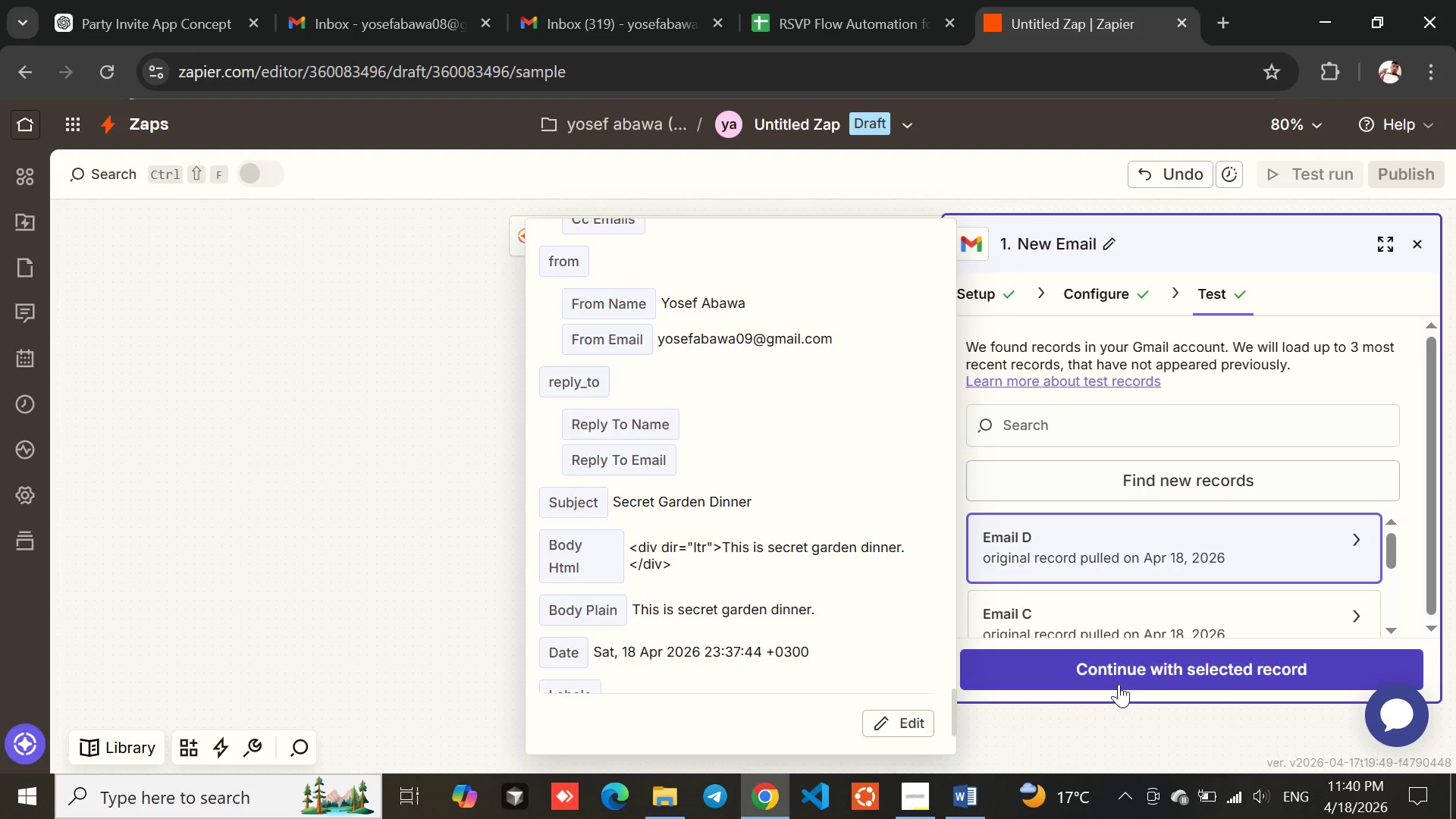 
left_click([1127, 672])
 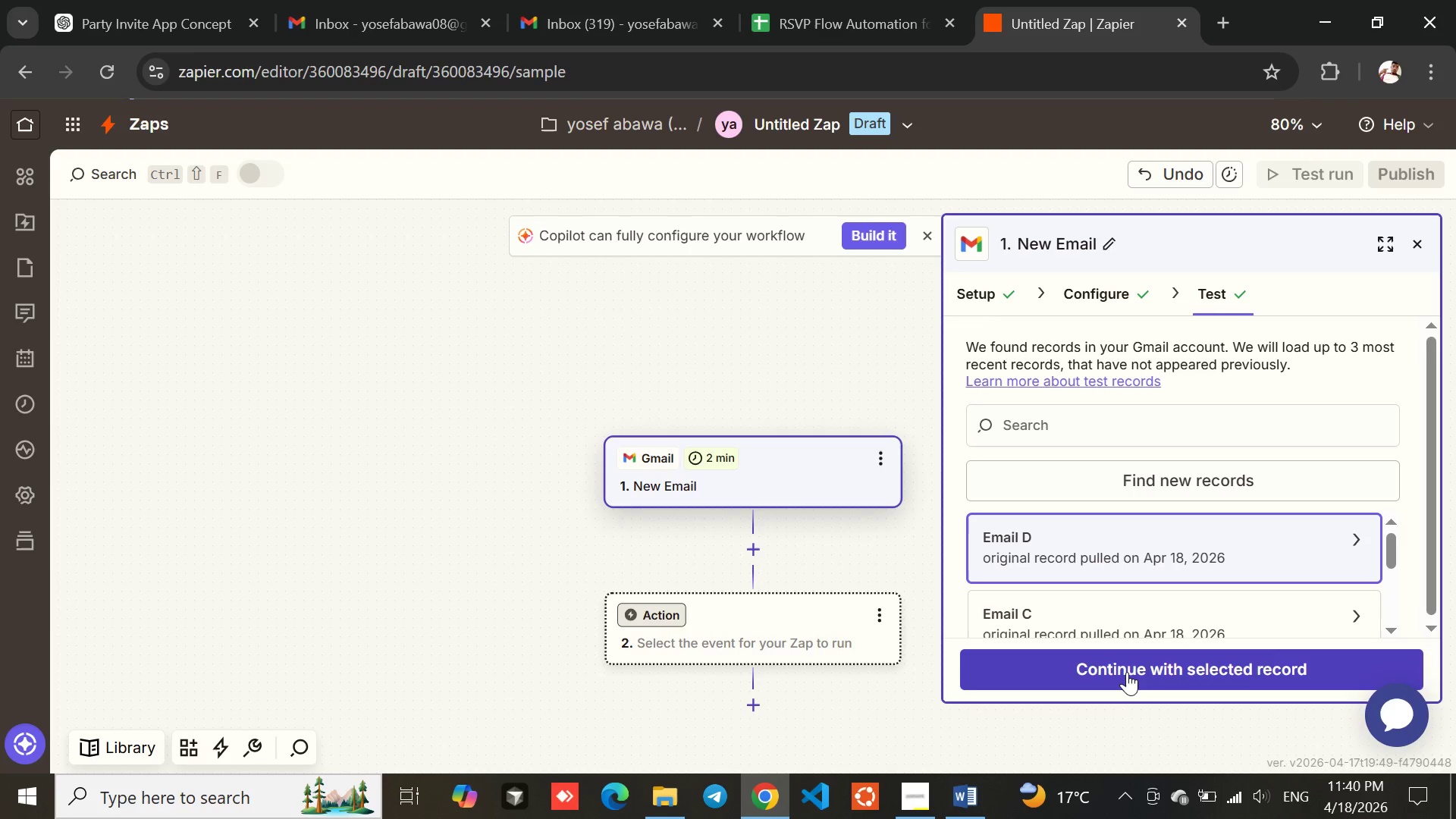 
left_click([1127, 672])
 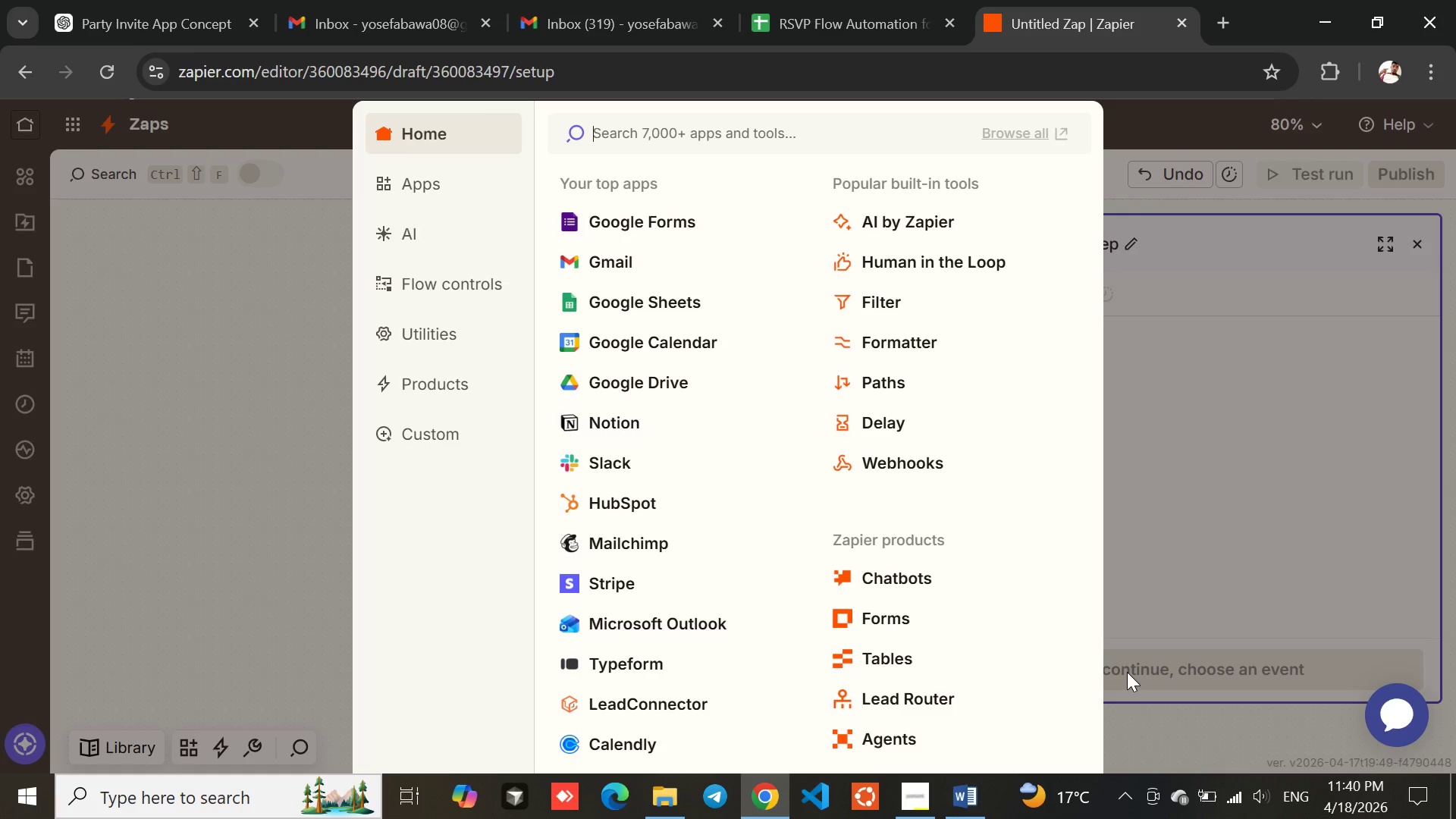 
wait(20.69)
 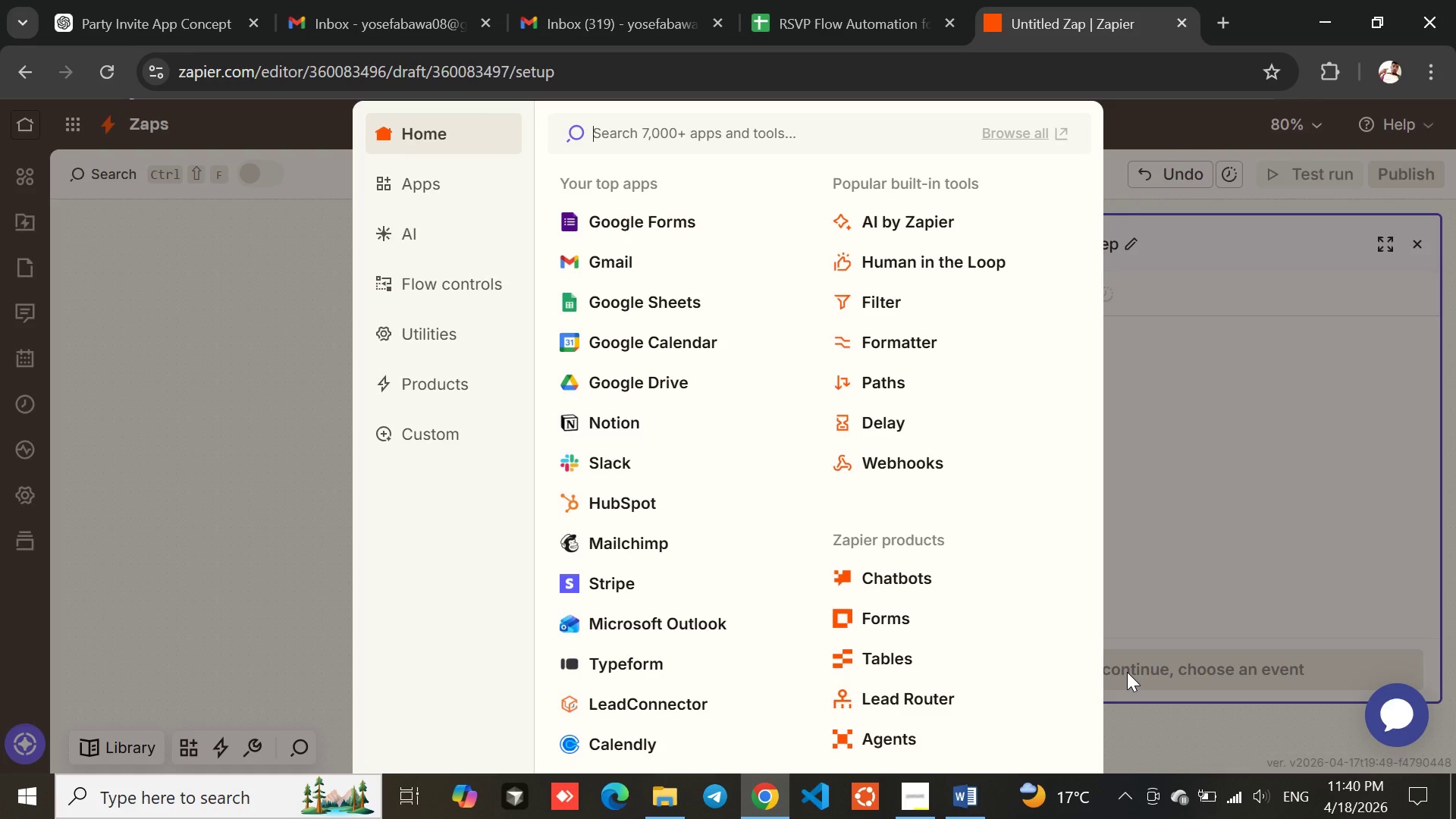 
left_click([898, 300])
 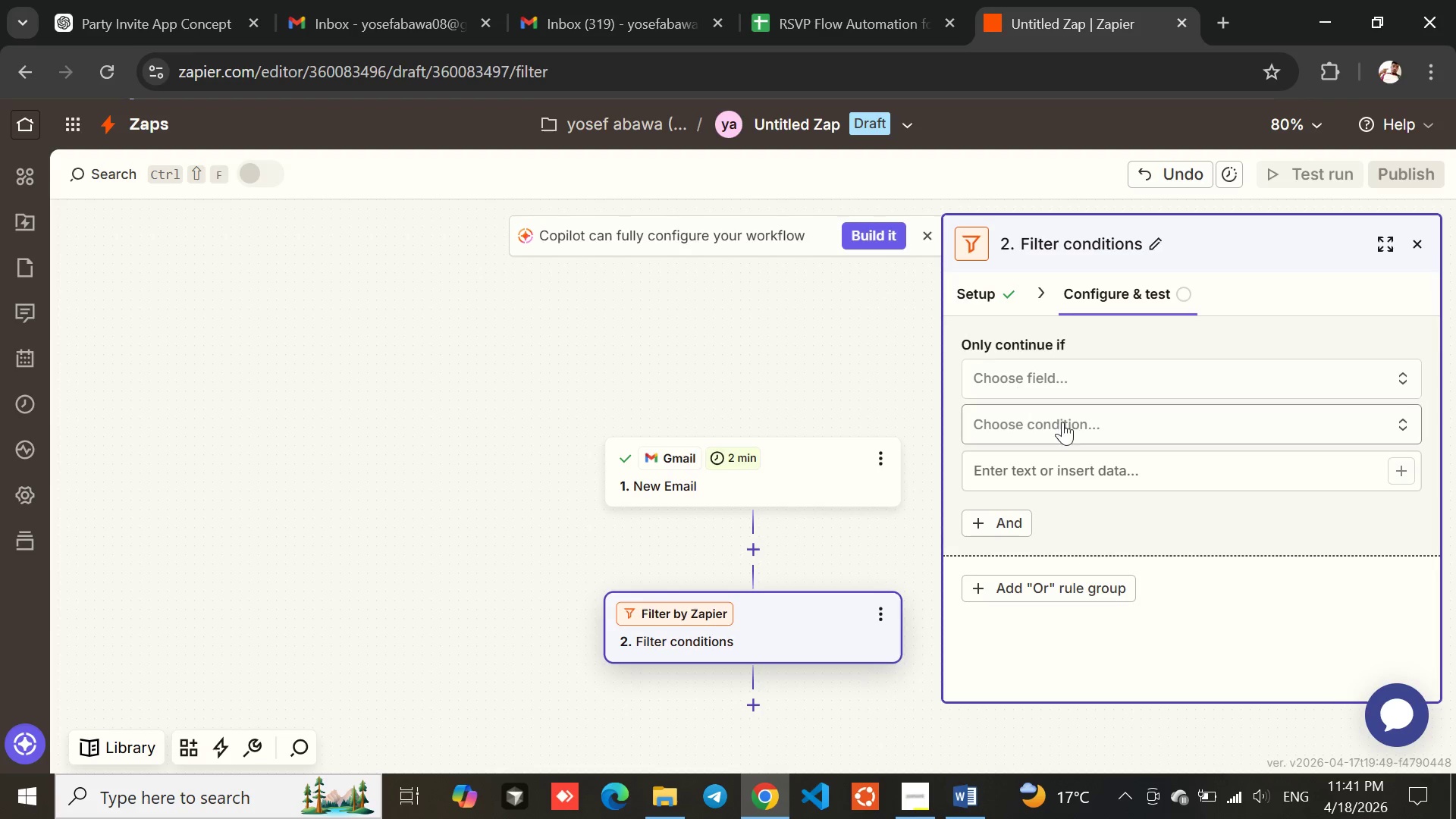 
left_click([1122, 392])
 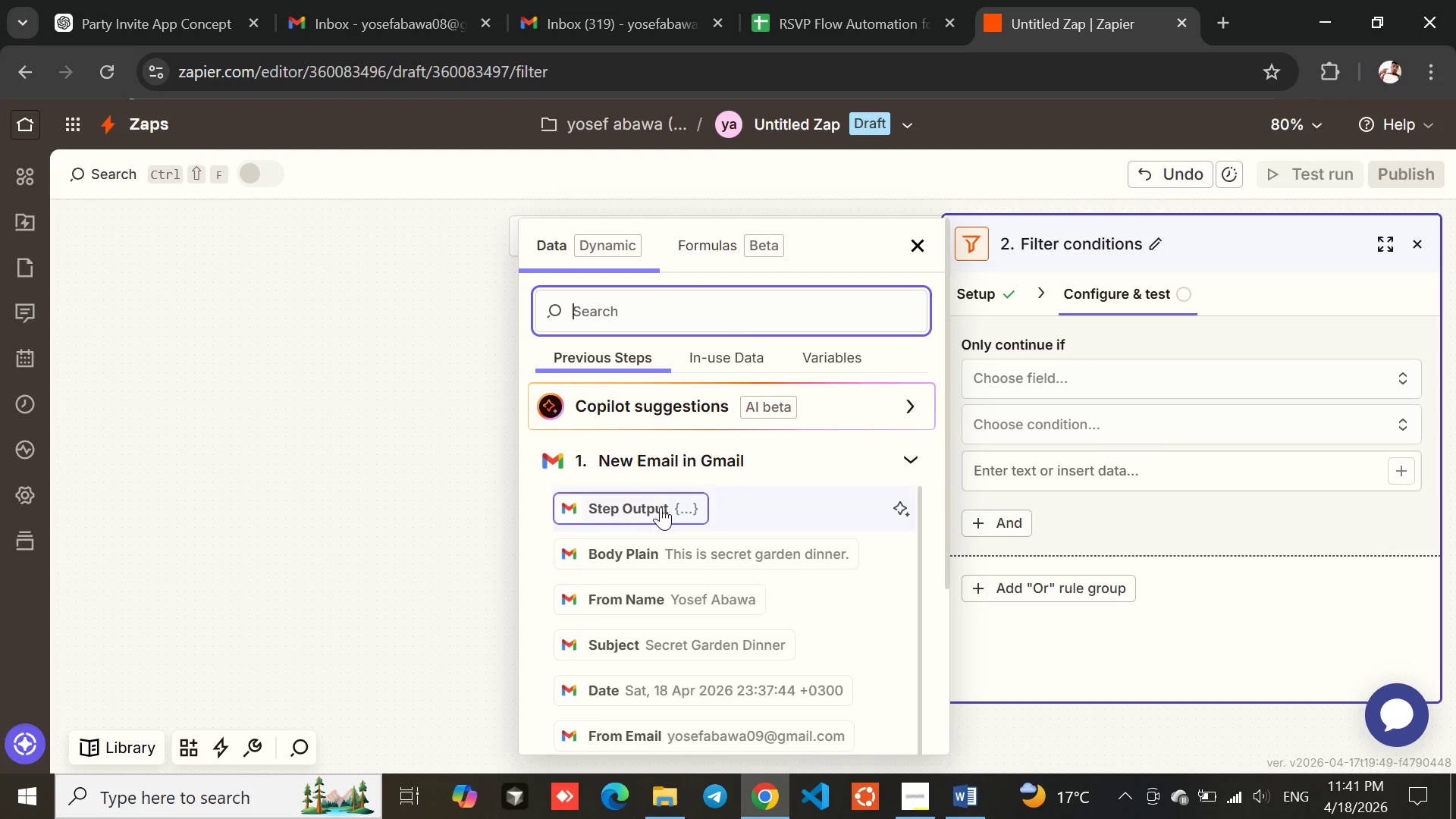 
mouse_move([573, 535])
 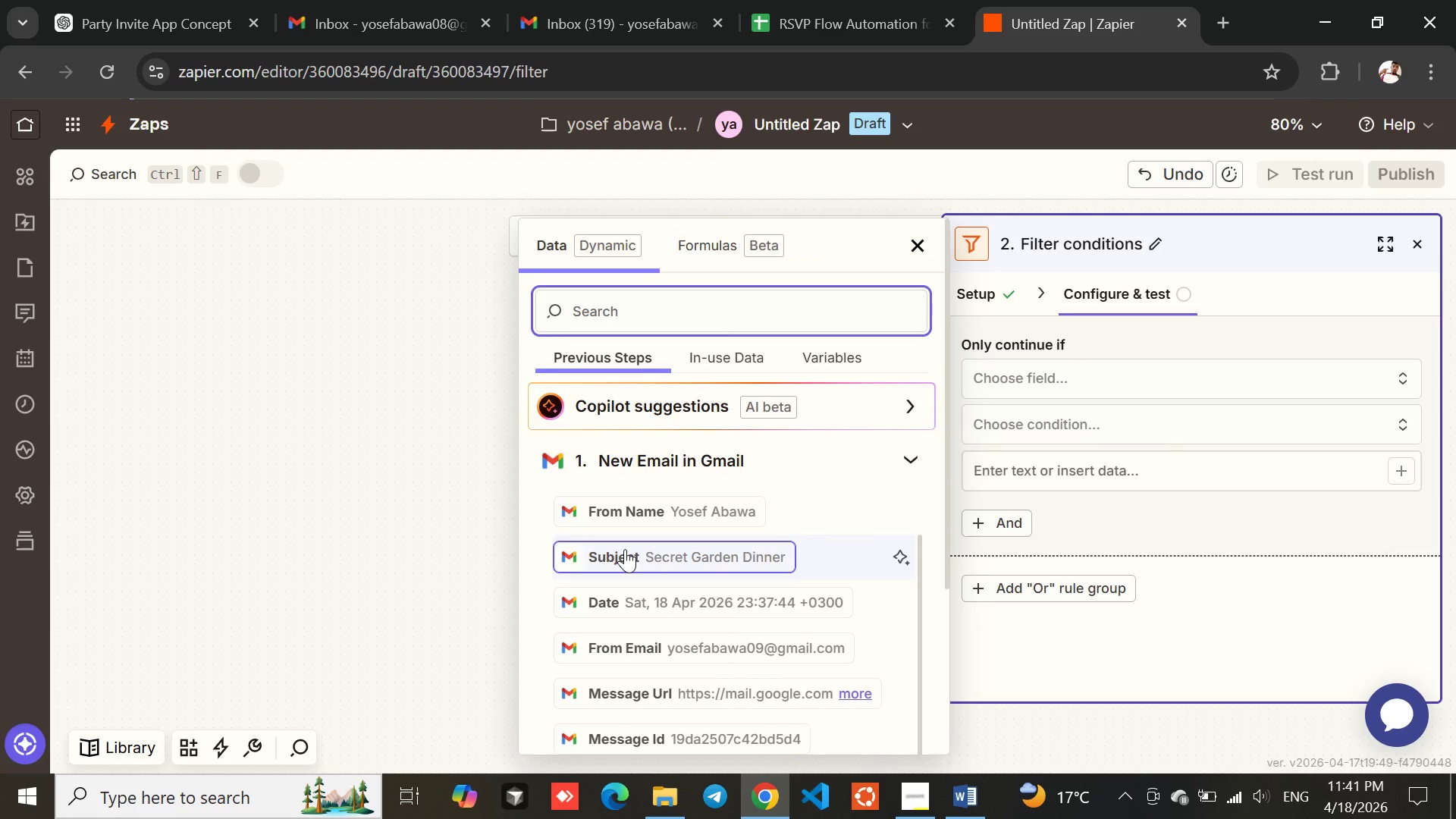 
left_click([625, 549])
 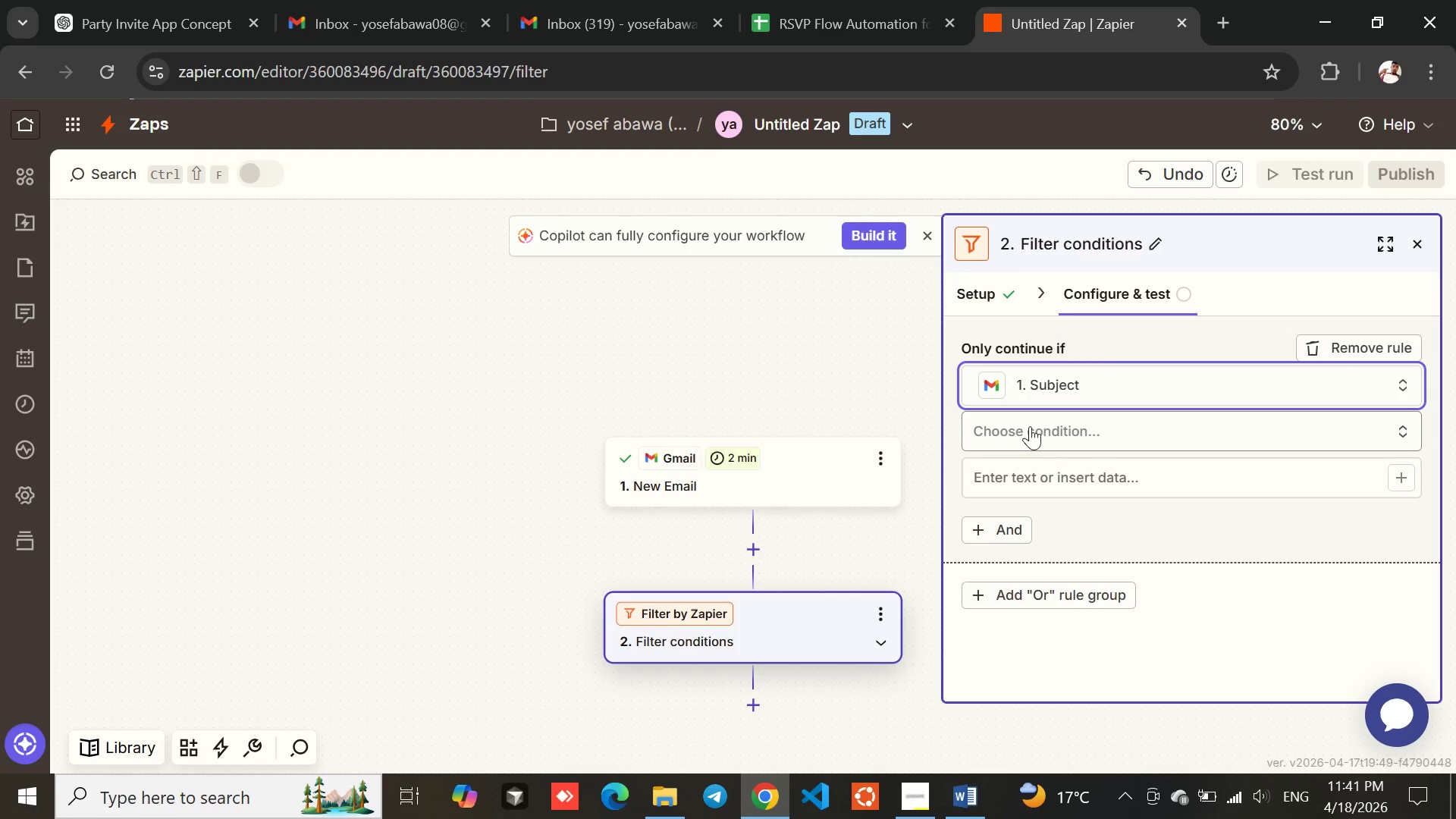 
left_click([1043, 436])
 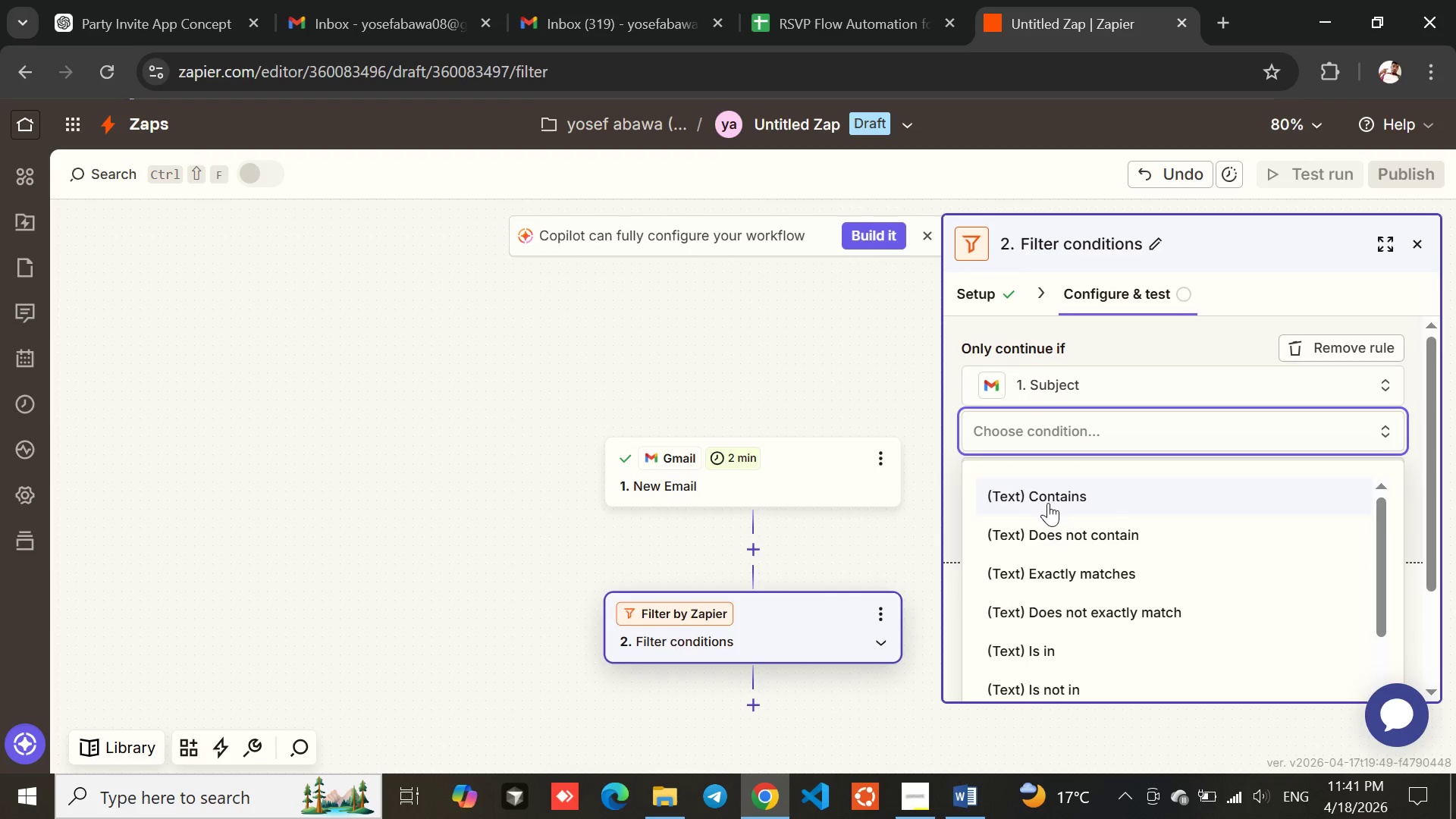 
left_click([1046, 503])
 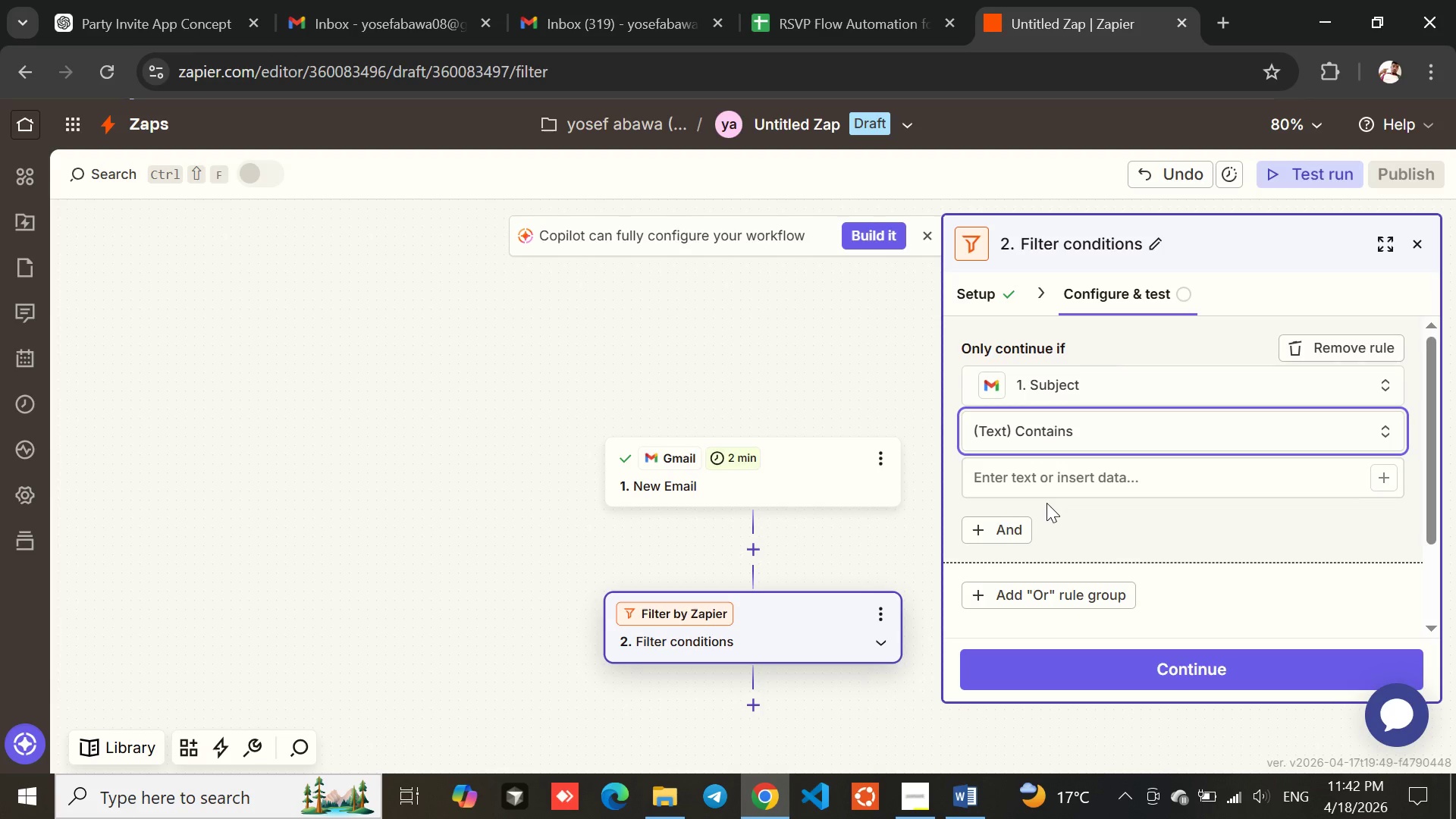 
wait(86.8)
 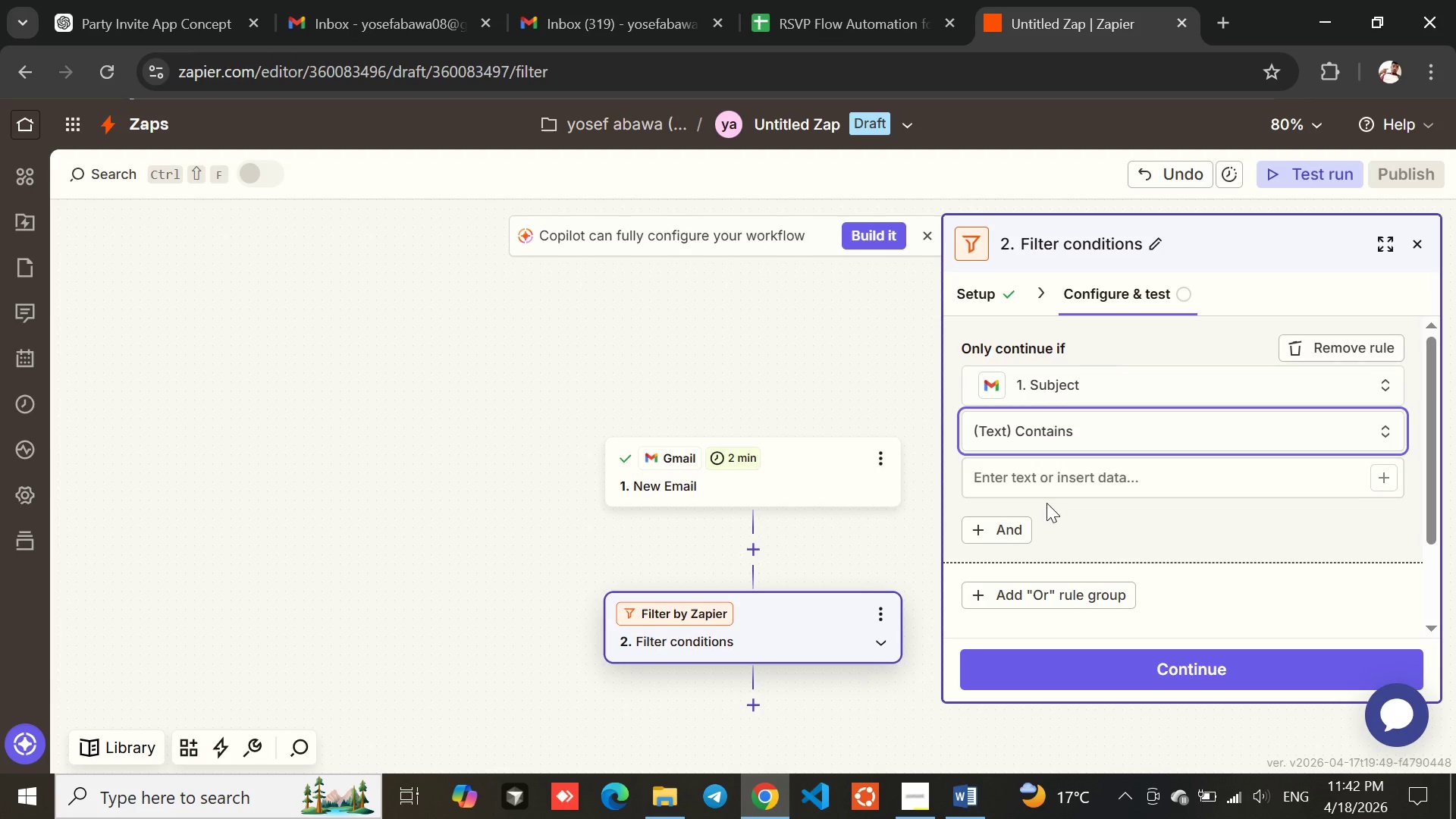 
left_click([1119, 517])
 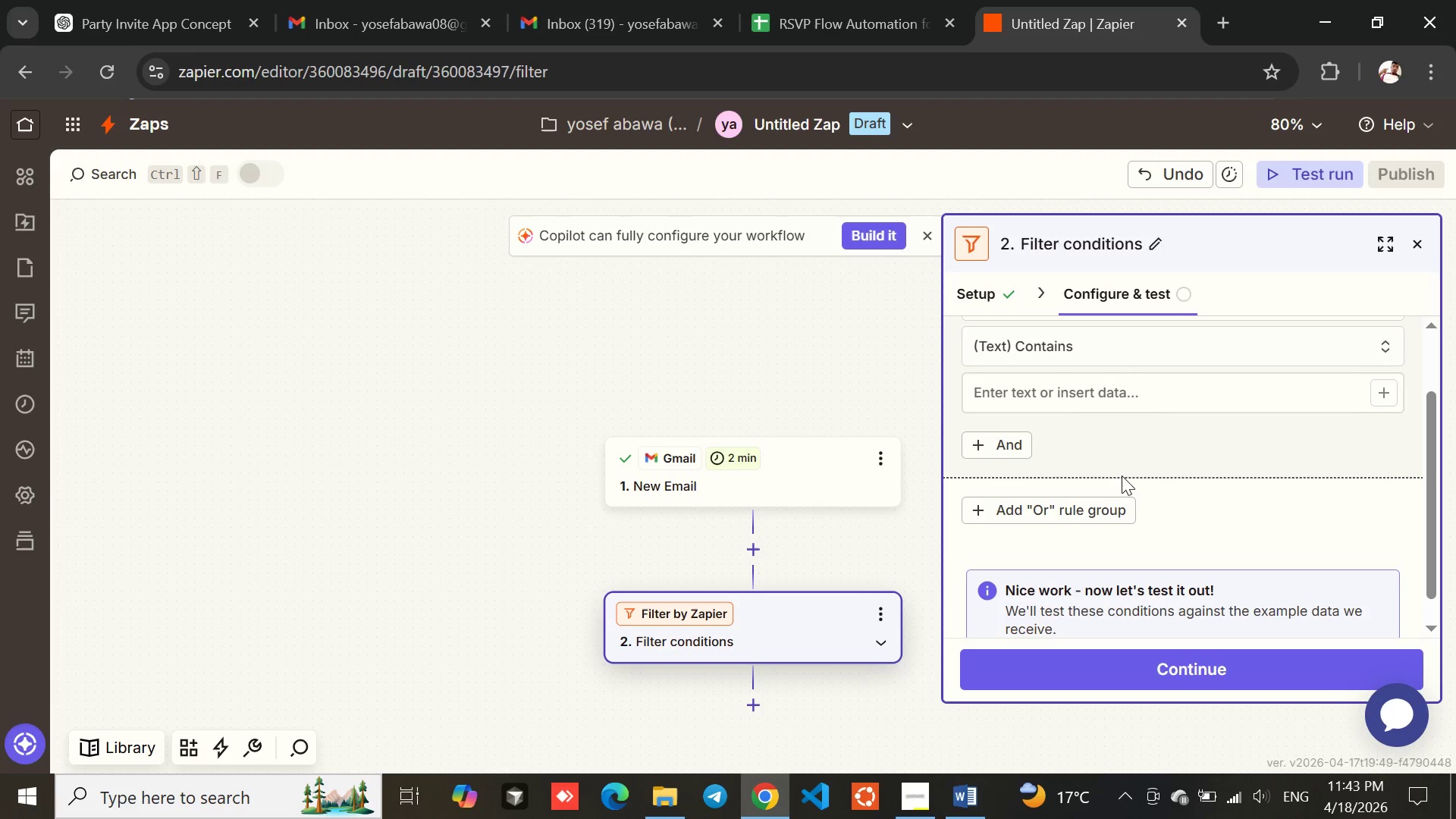 
wait(30.85)
 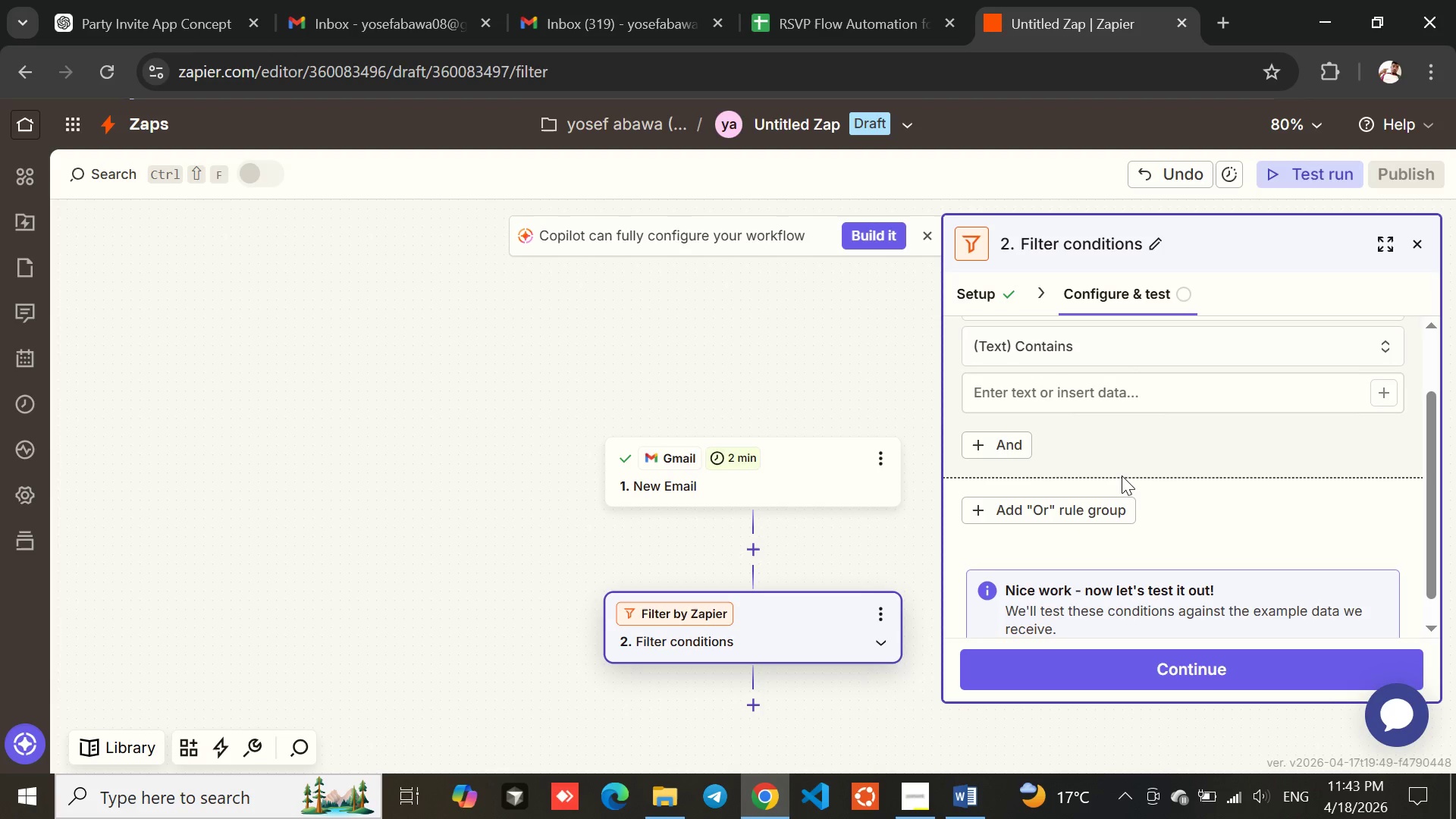 
mouse_move([1106, 439])
 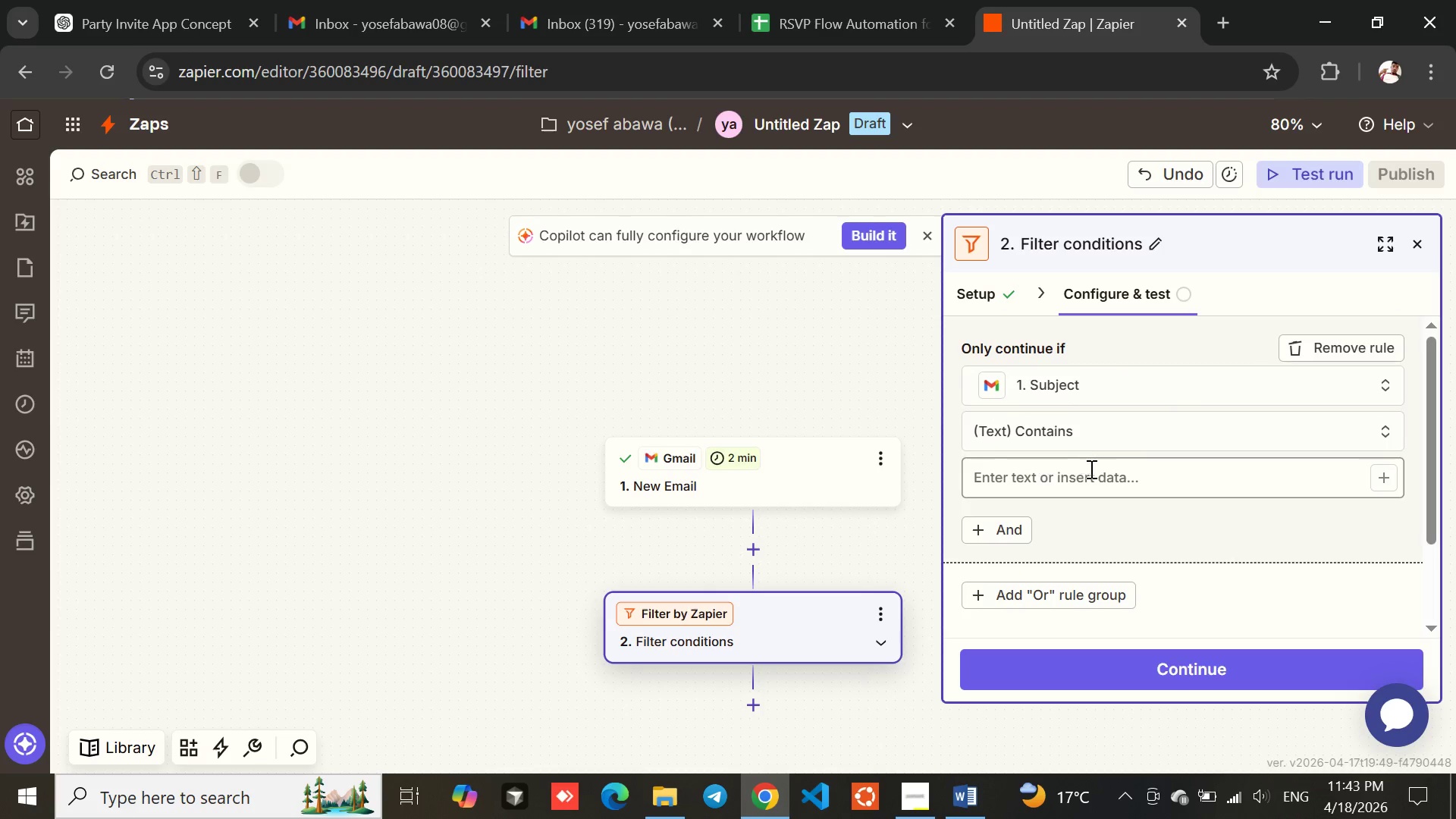 
left_click([1092, 472])